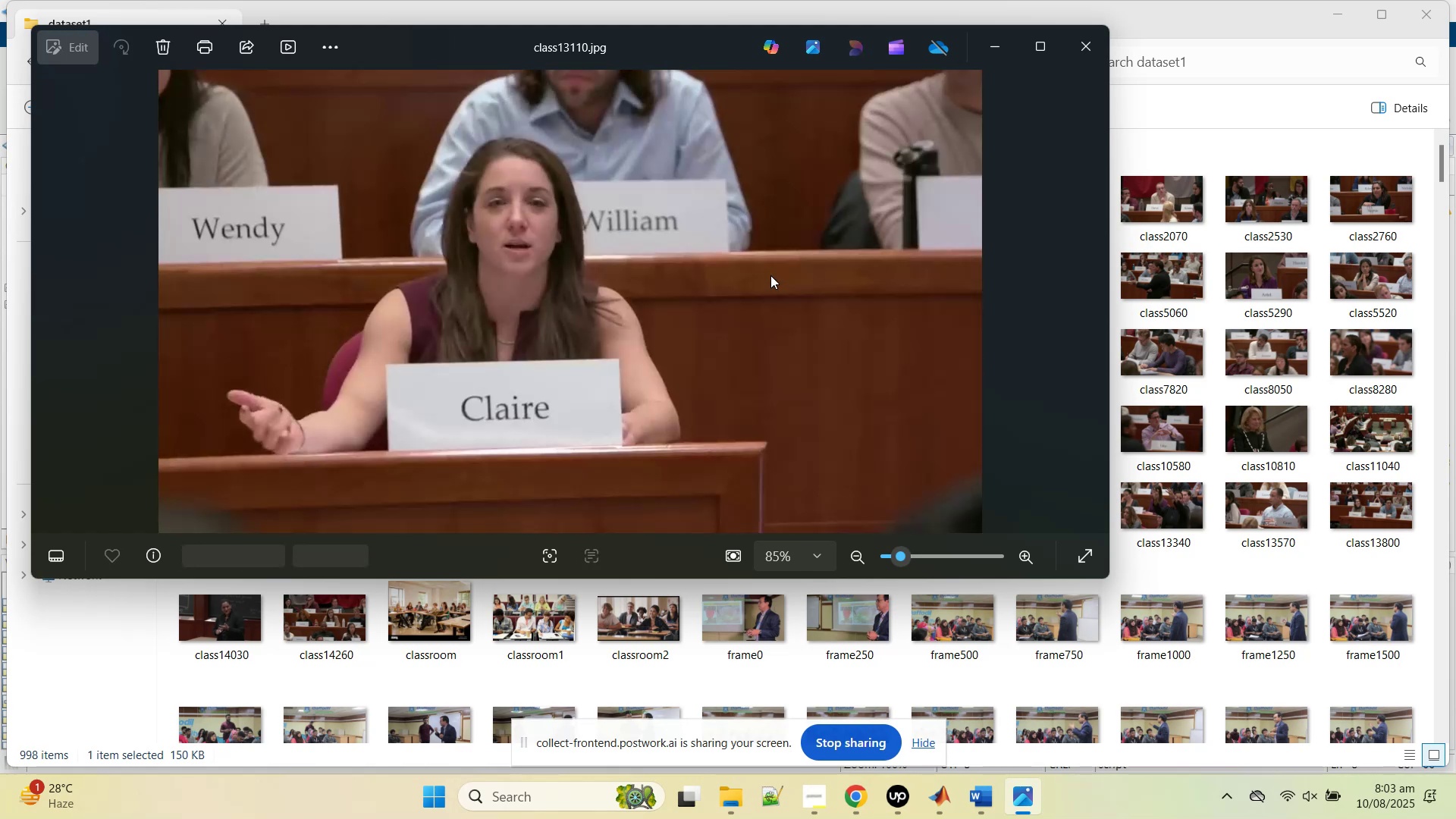 
key(ArrowRight)
 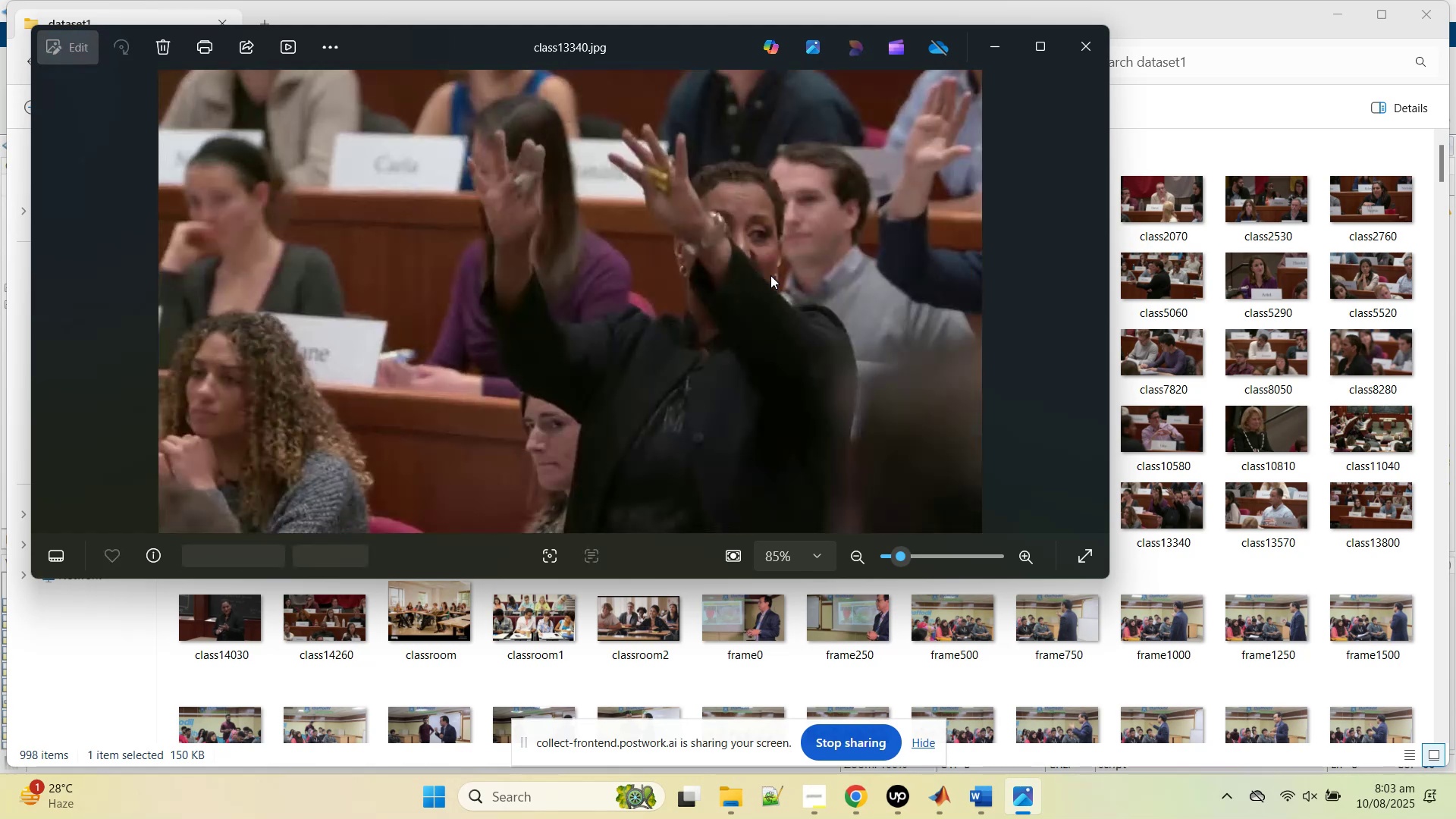 
key(ArrowRight)
 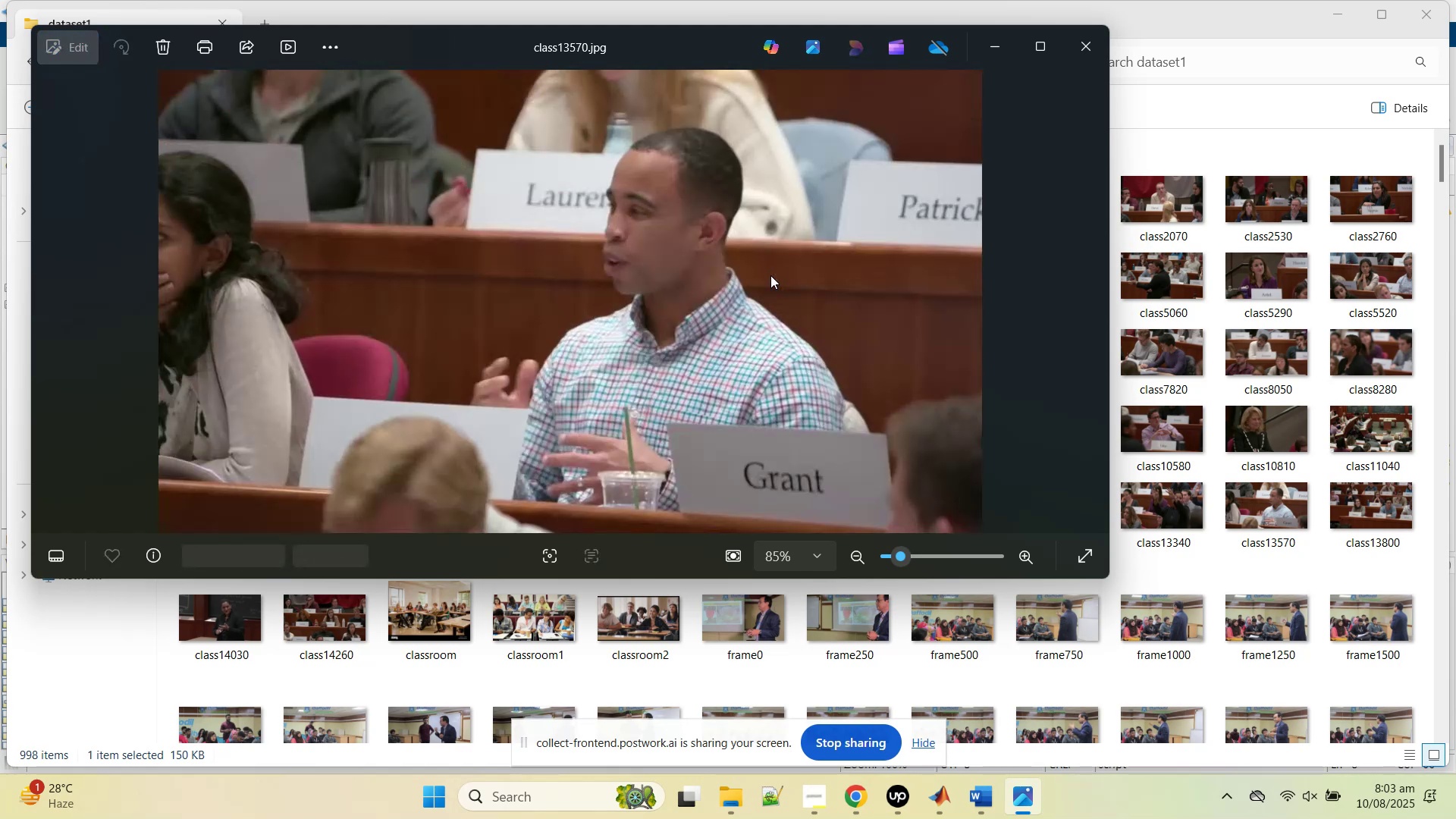 
key(ArrowRight)
 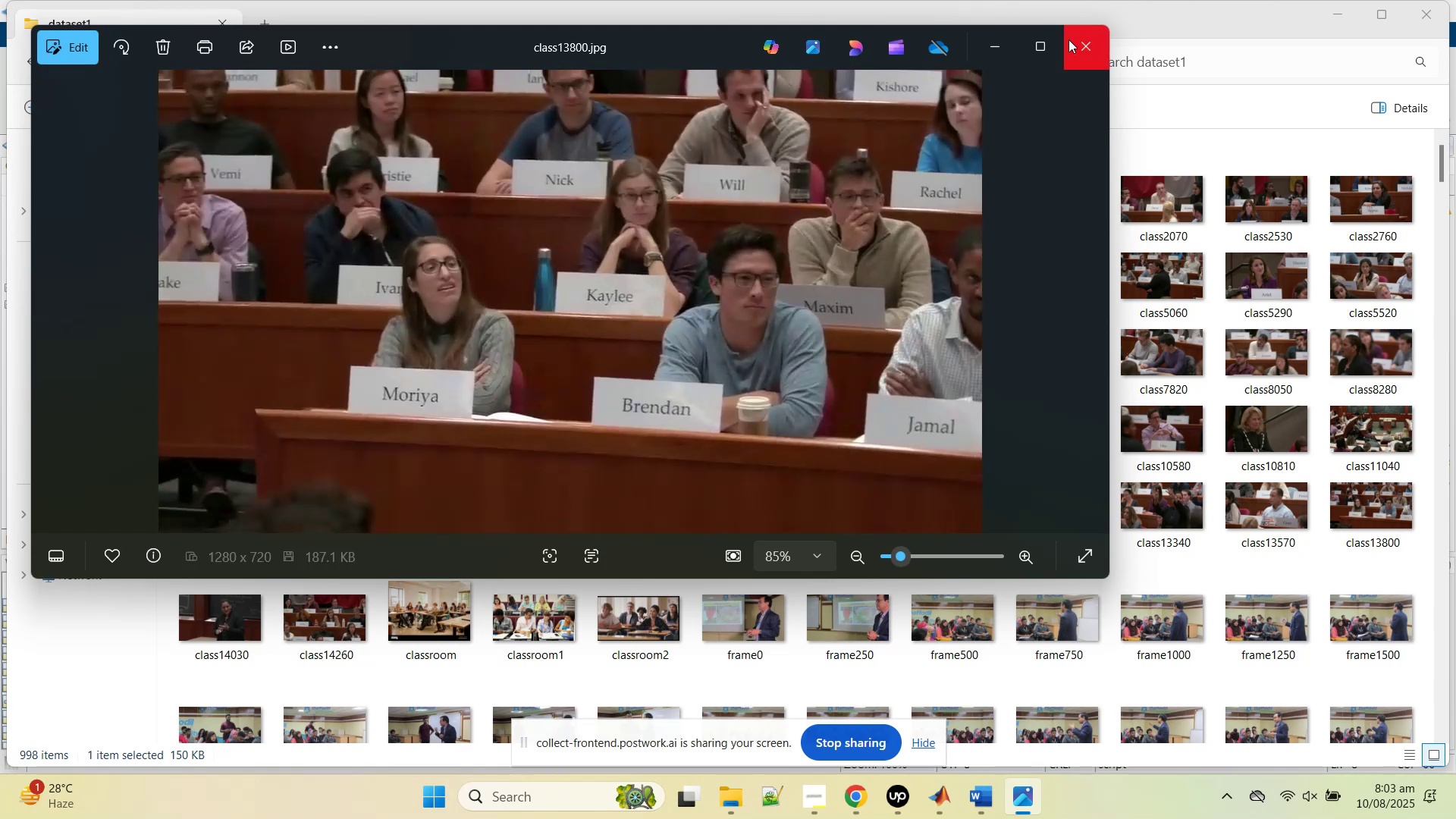 
scroll: coordinate [814, 403], scroll_direction: down, amount: 12.0
 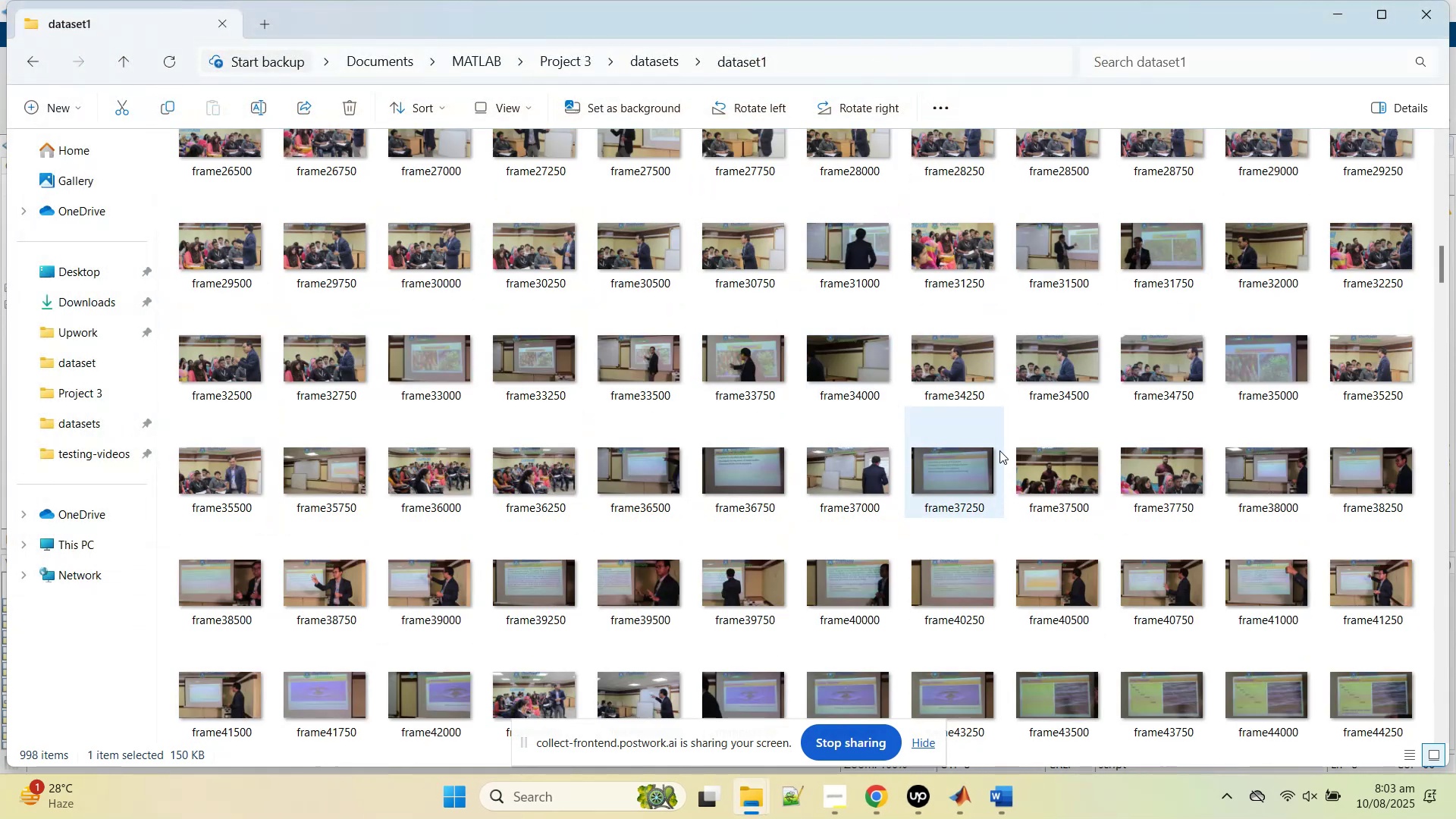 
scroll: coordinate [999, 450], scroll_direction: up, amount: 1.0
 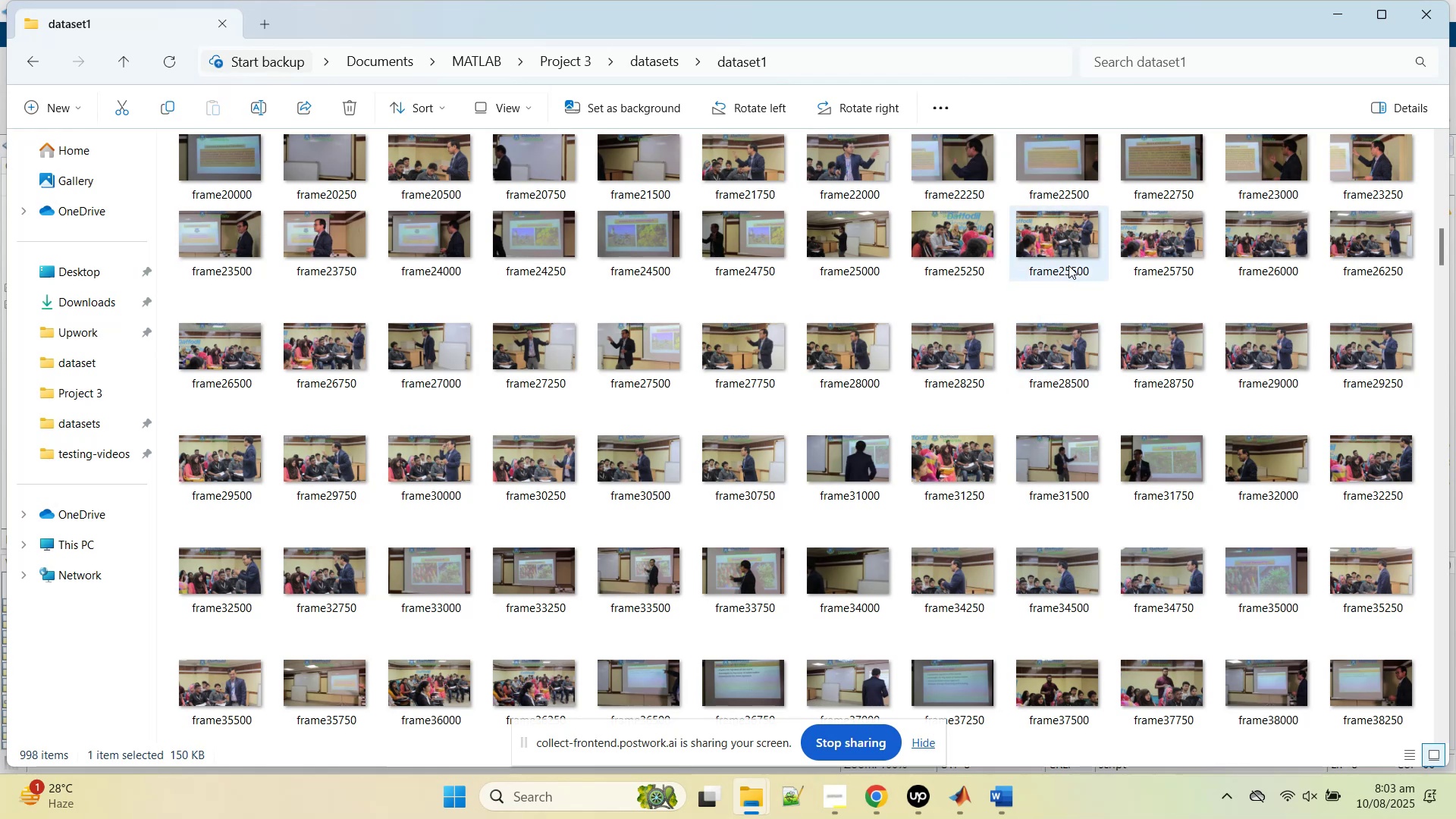 
double_click([1068, 255])
 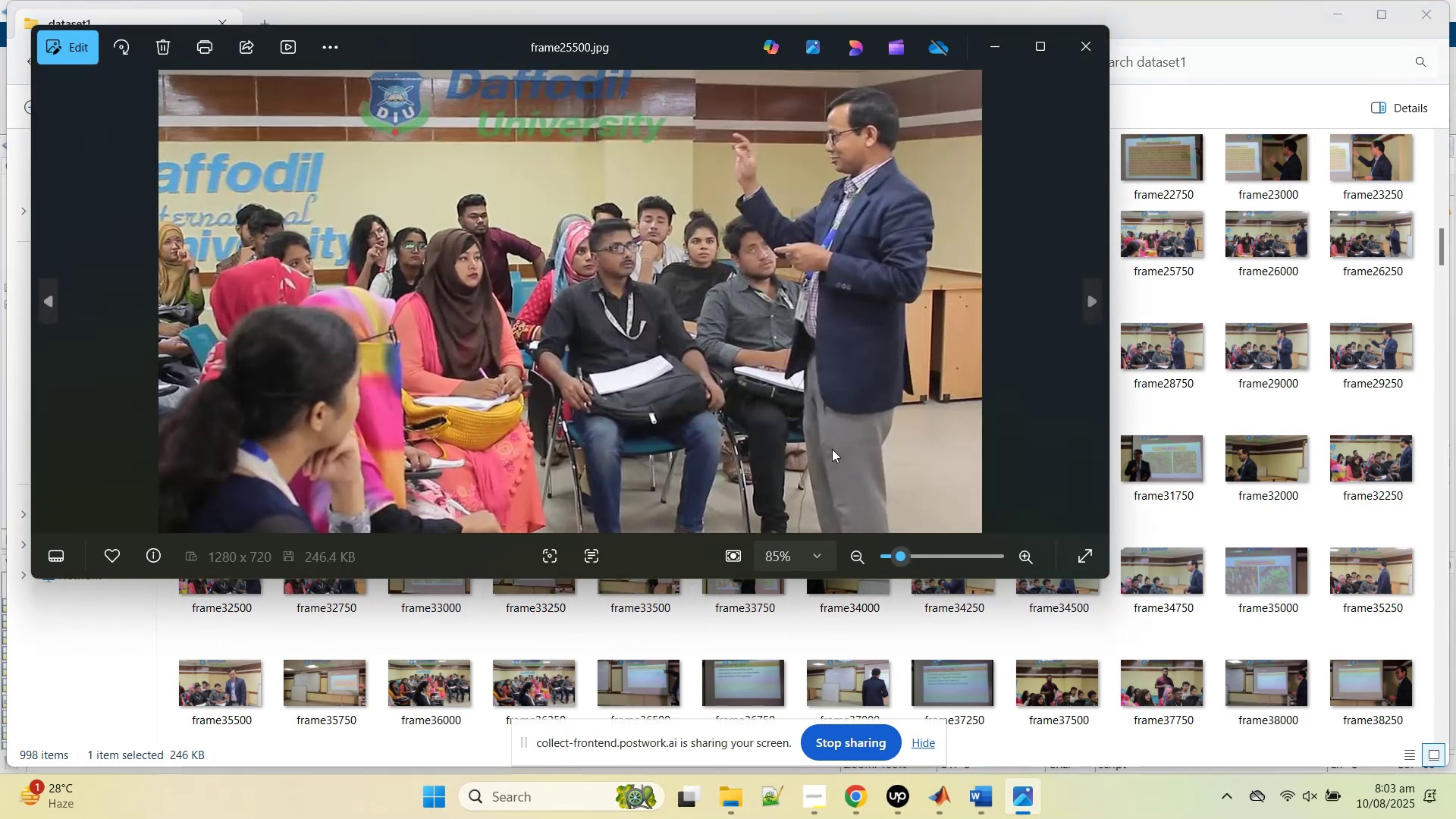 
key(ArrowRight)
 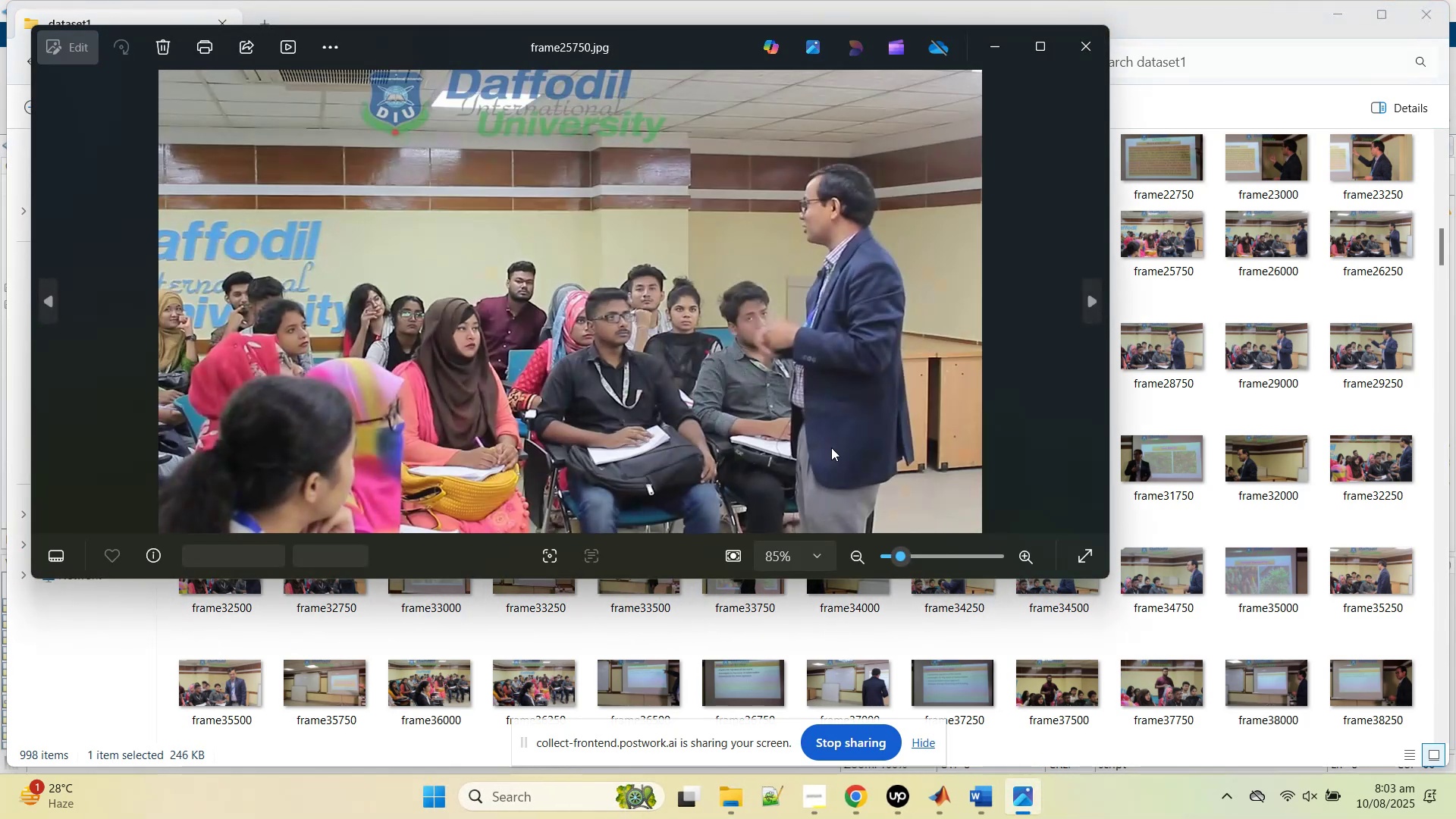 
key(ArrowRight)
 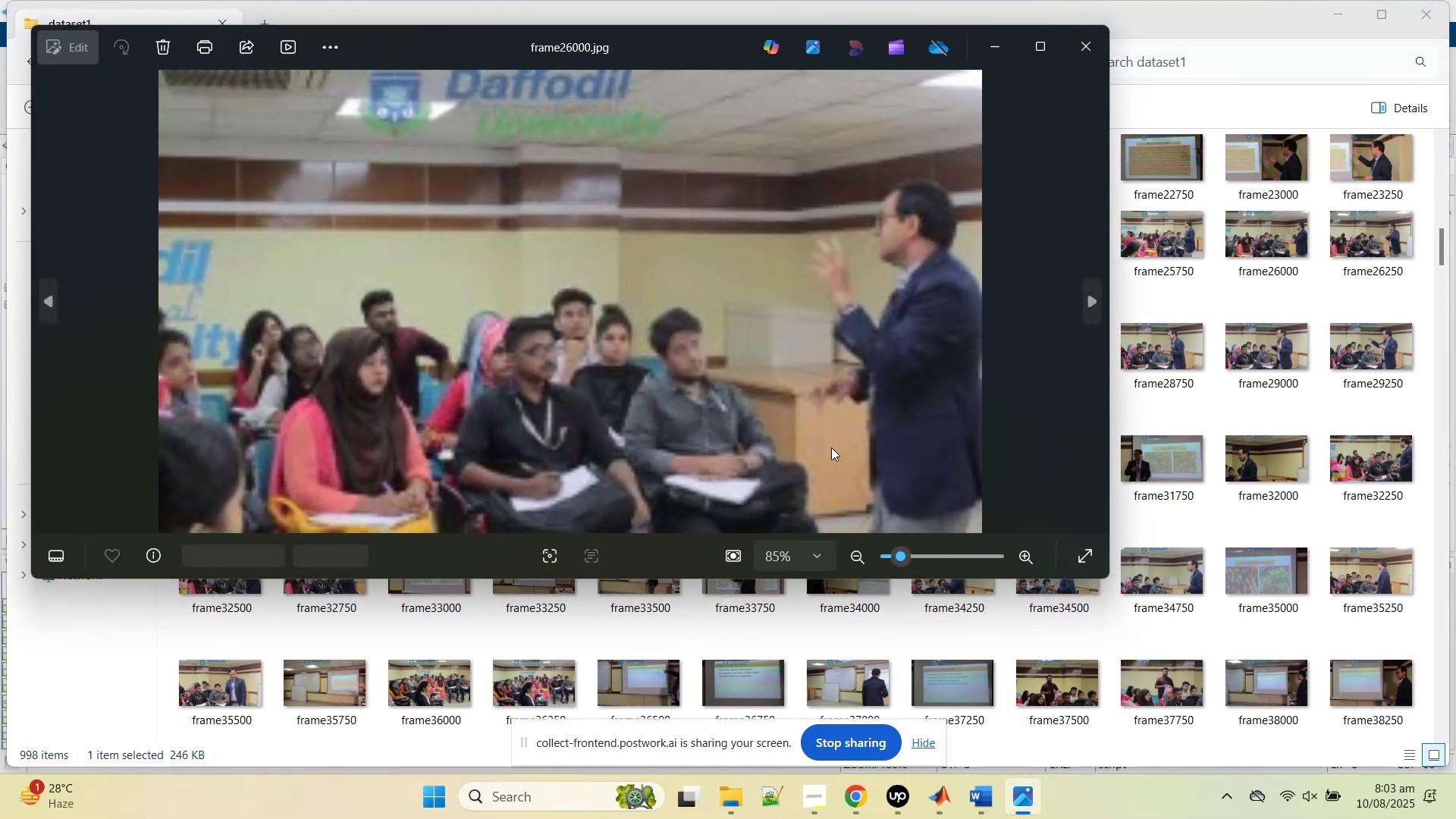 
key(ArrowRight)
 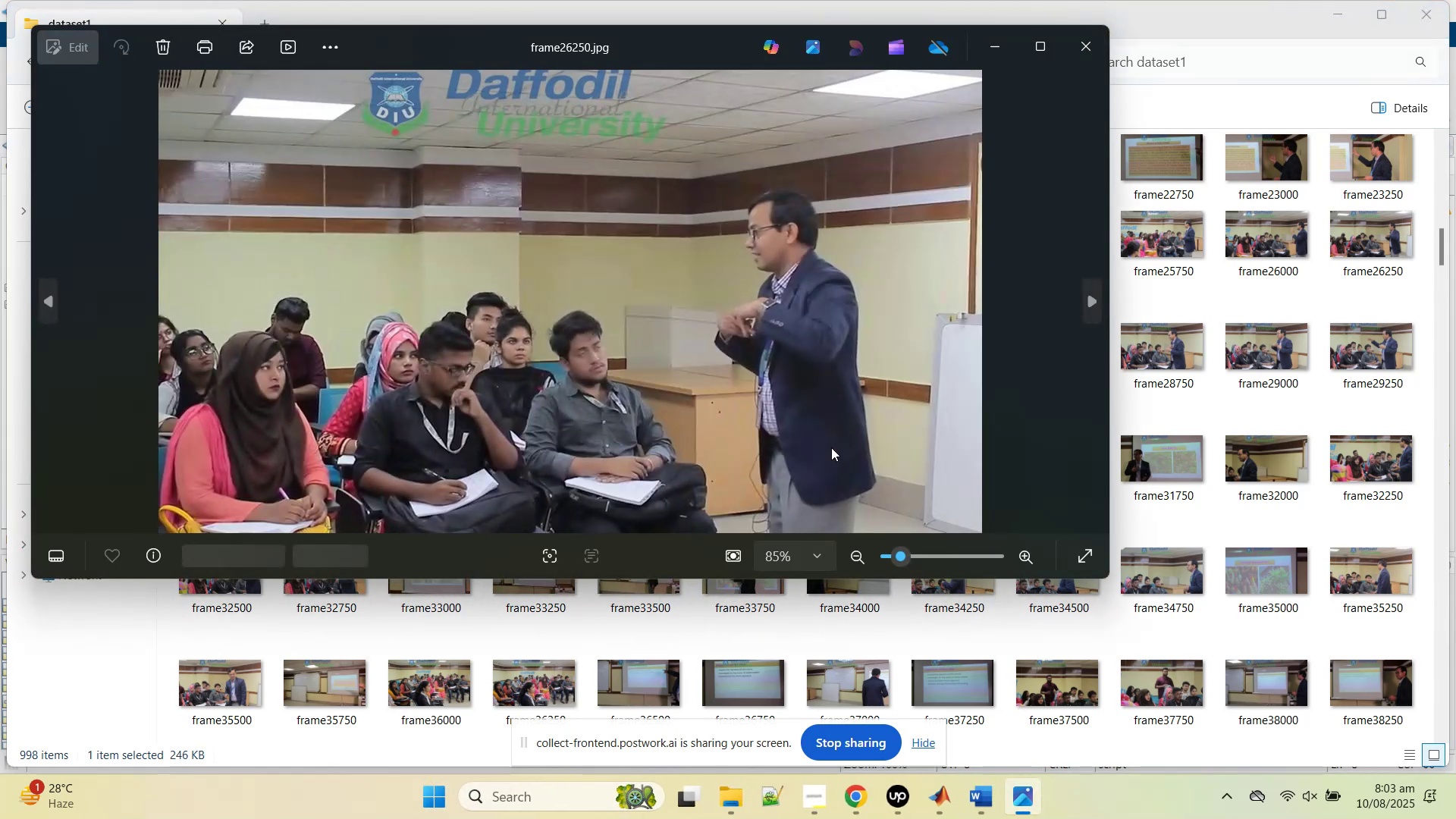 
key(ArrowRight)
 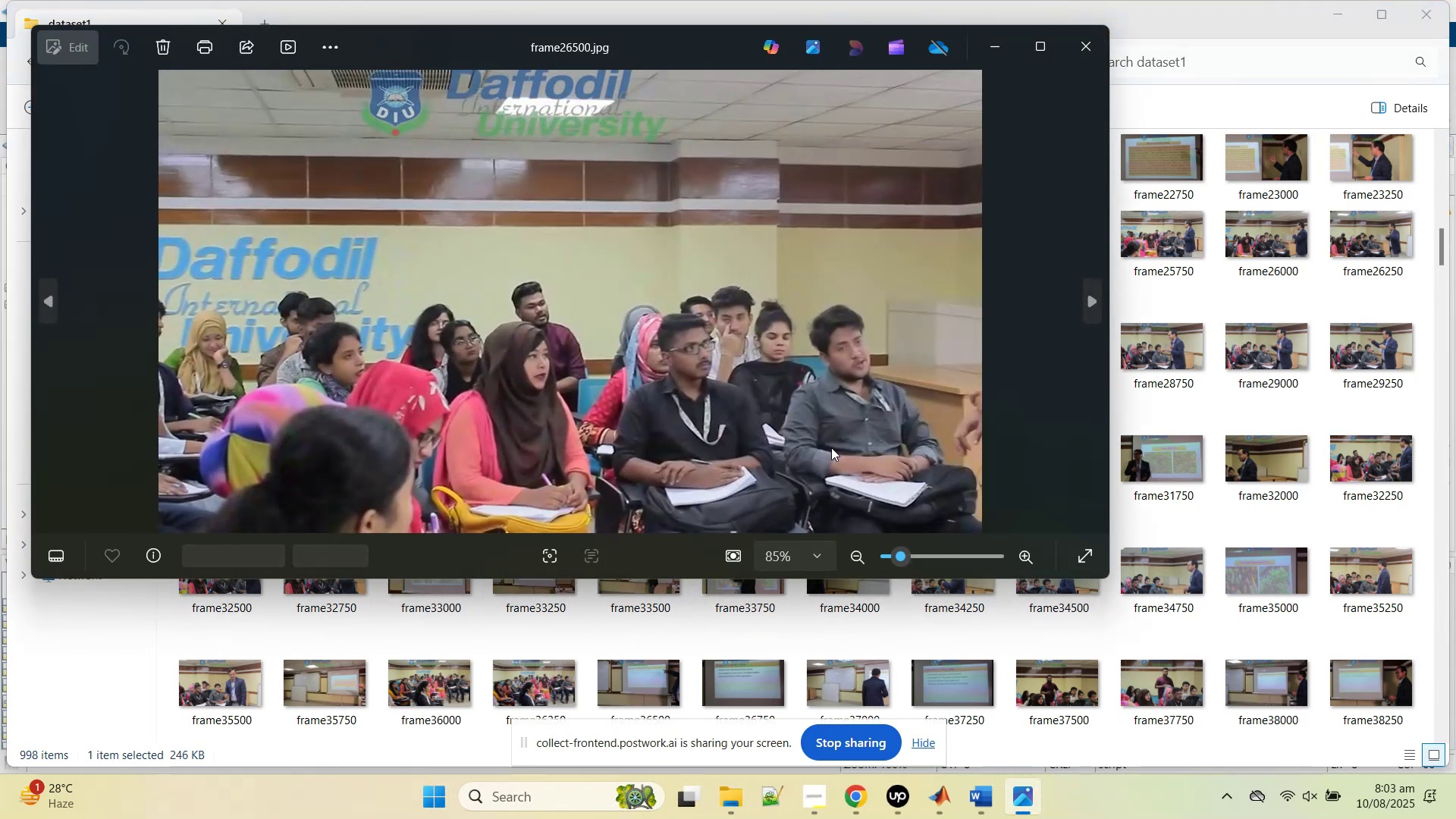 
key(ArrowRight)
 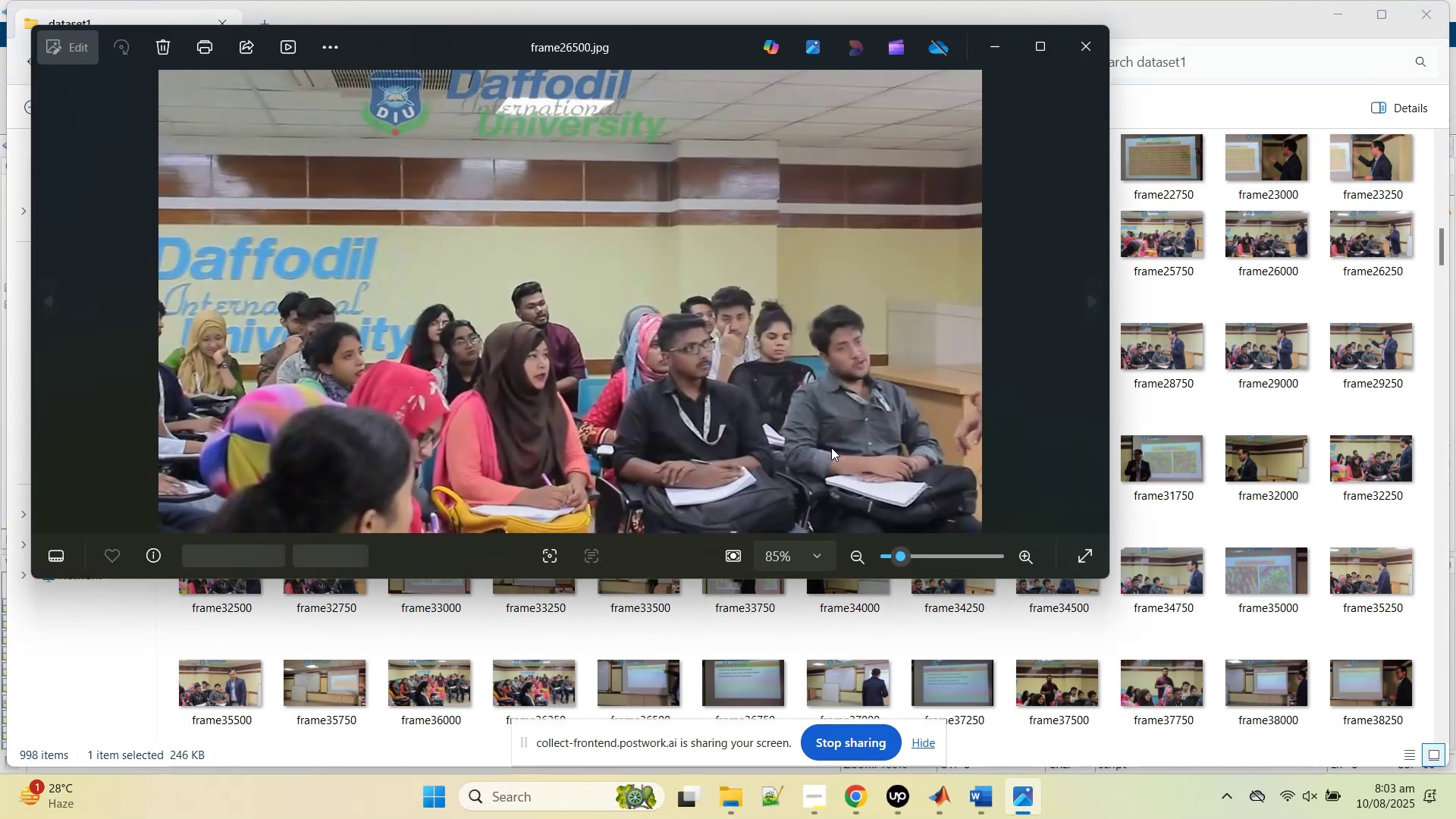 
key(ArrowRight)
 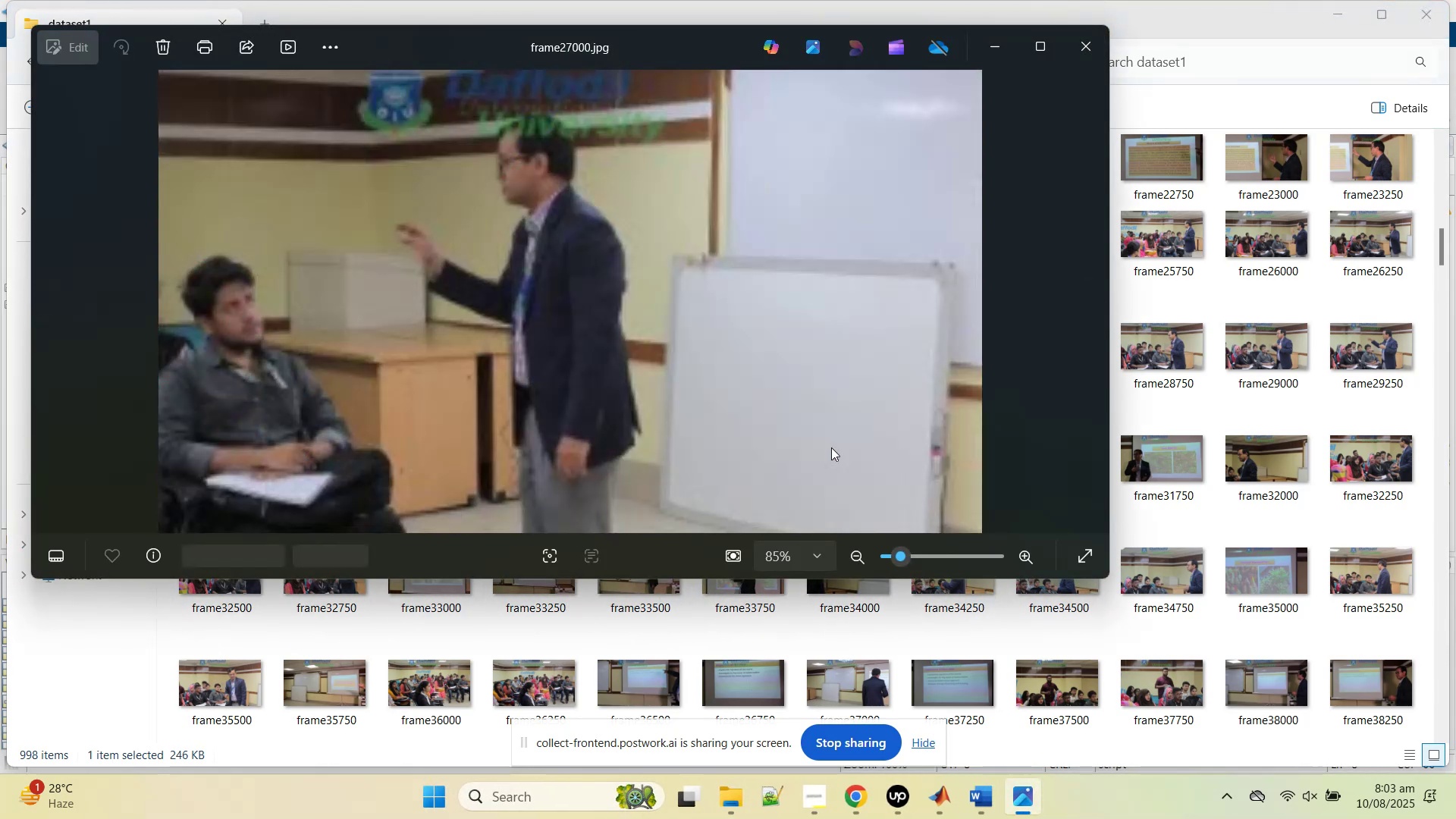 
key(ArrowRight)
 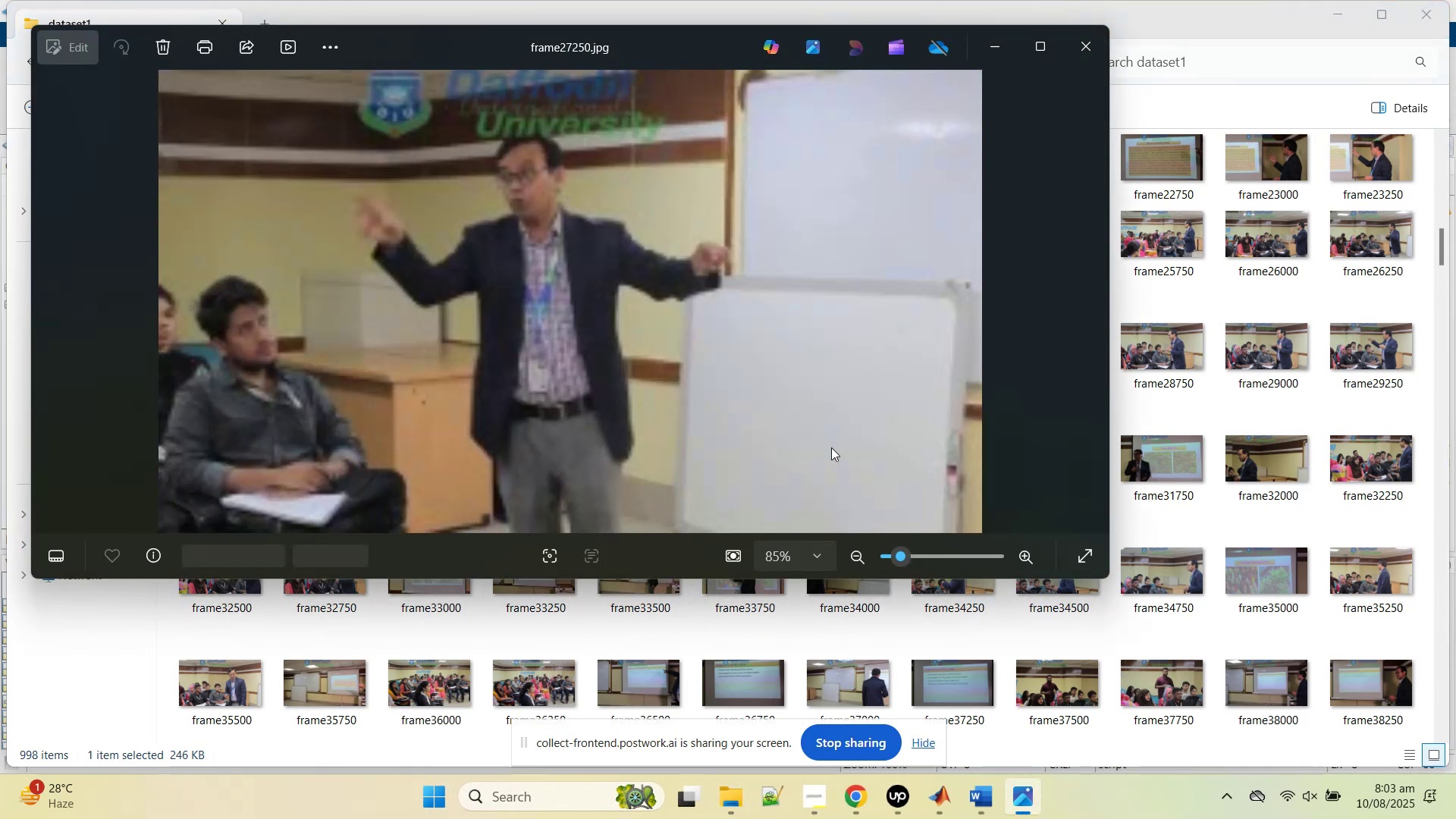 
key(ArrowRight)
 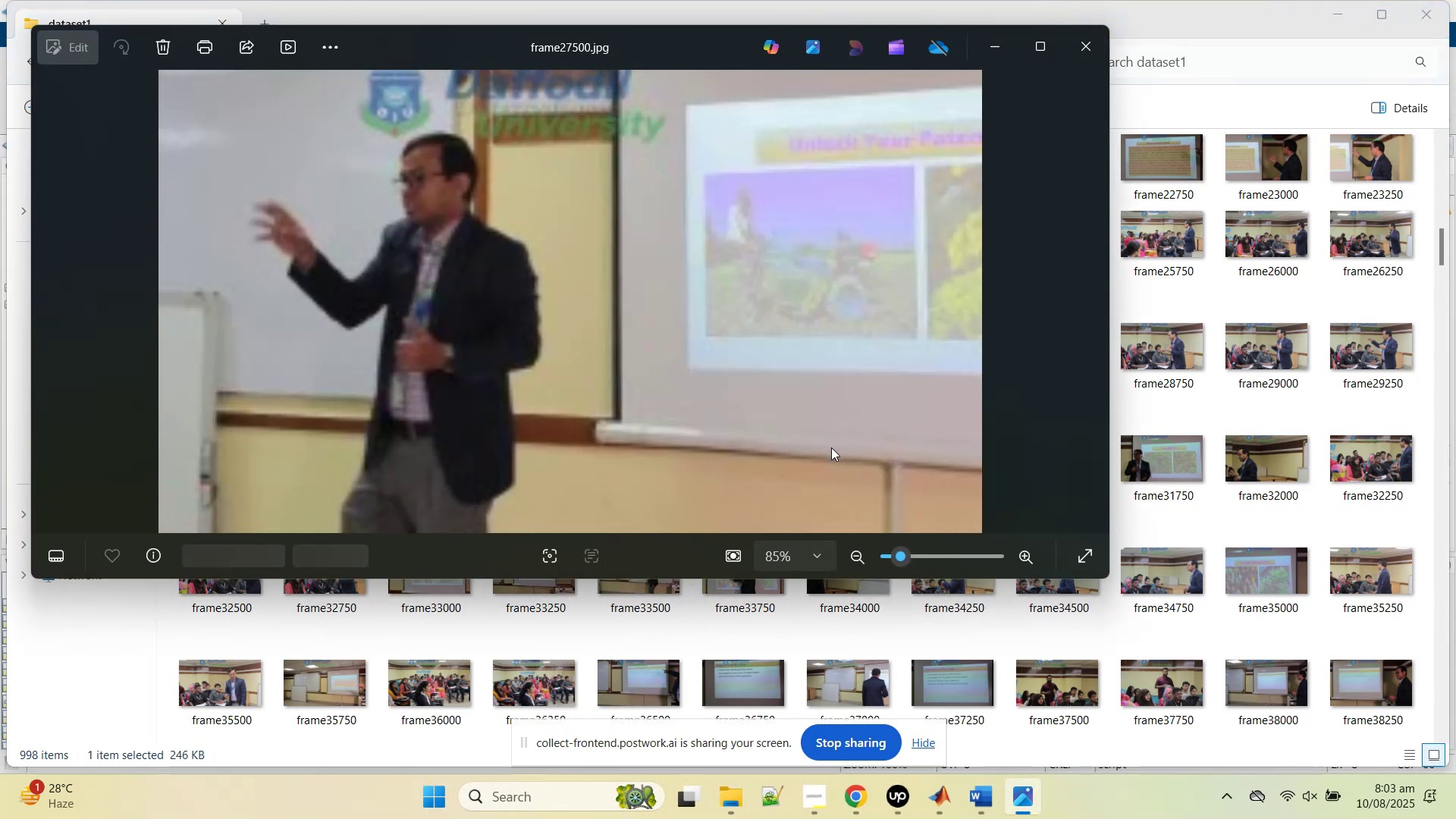 
key(ArrowRight)
 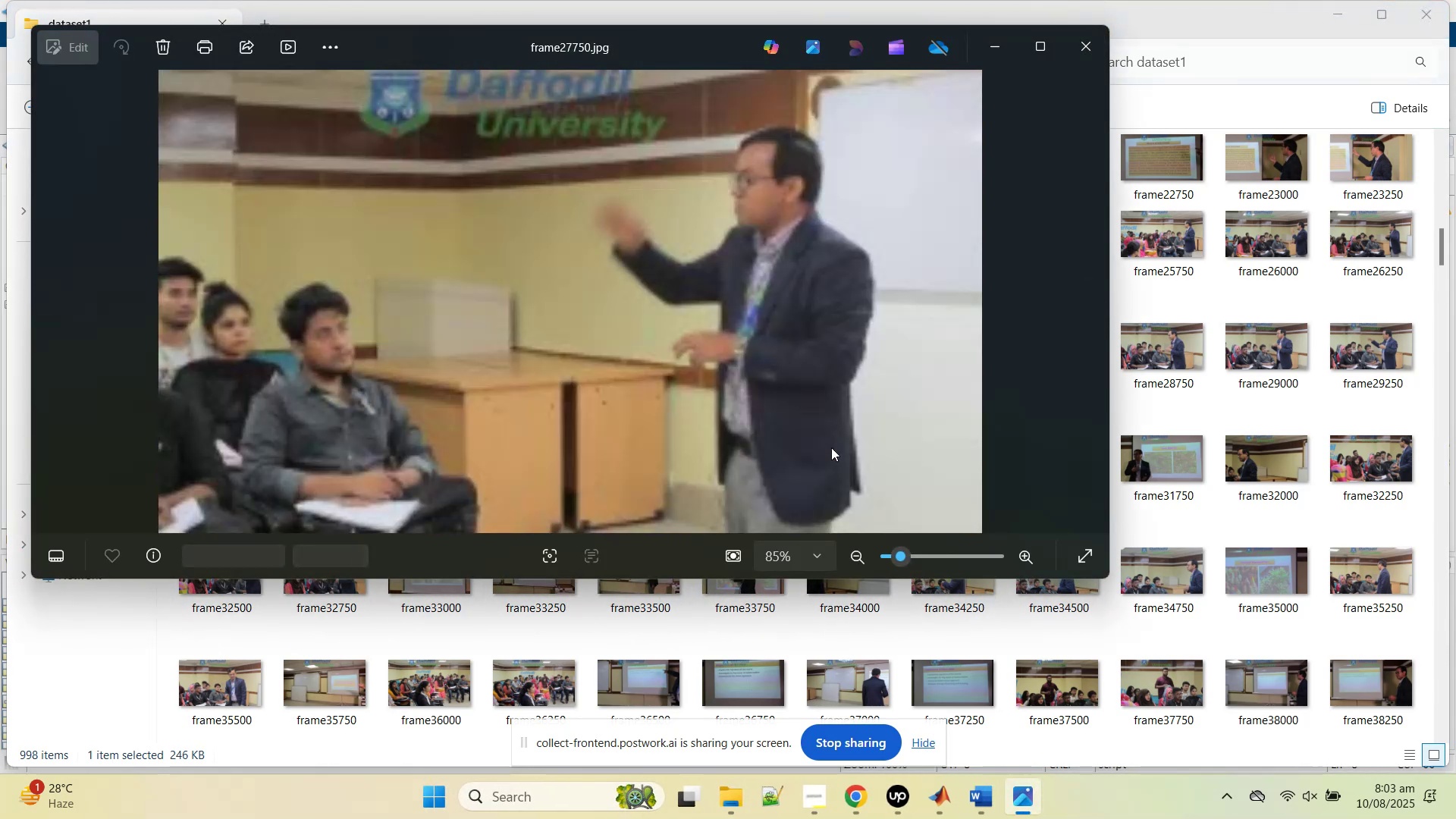 
key(ArrowRight)
 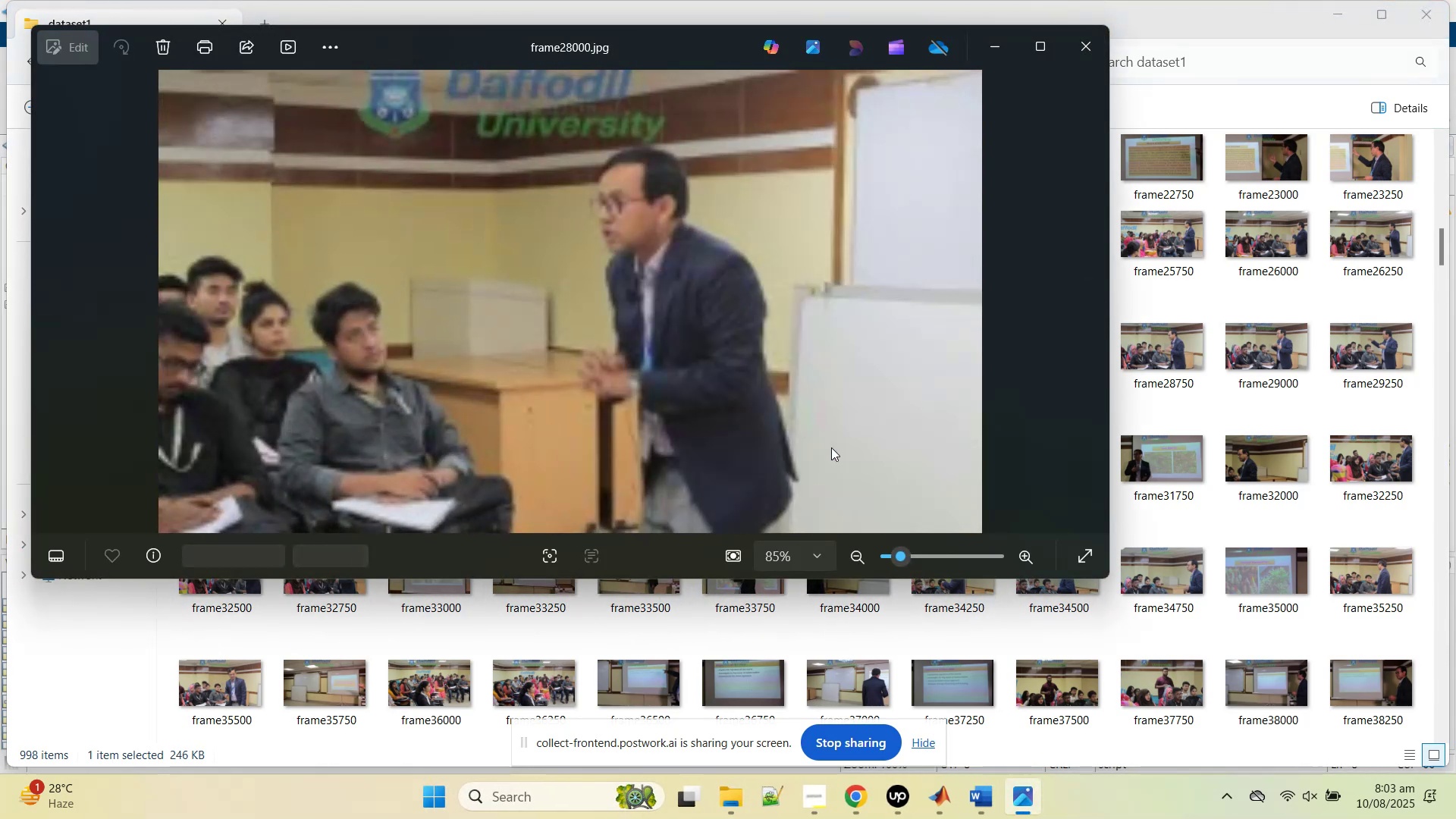 
key(ArrowRight)
 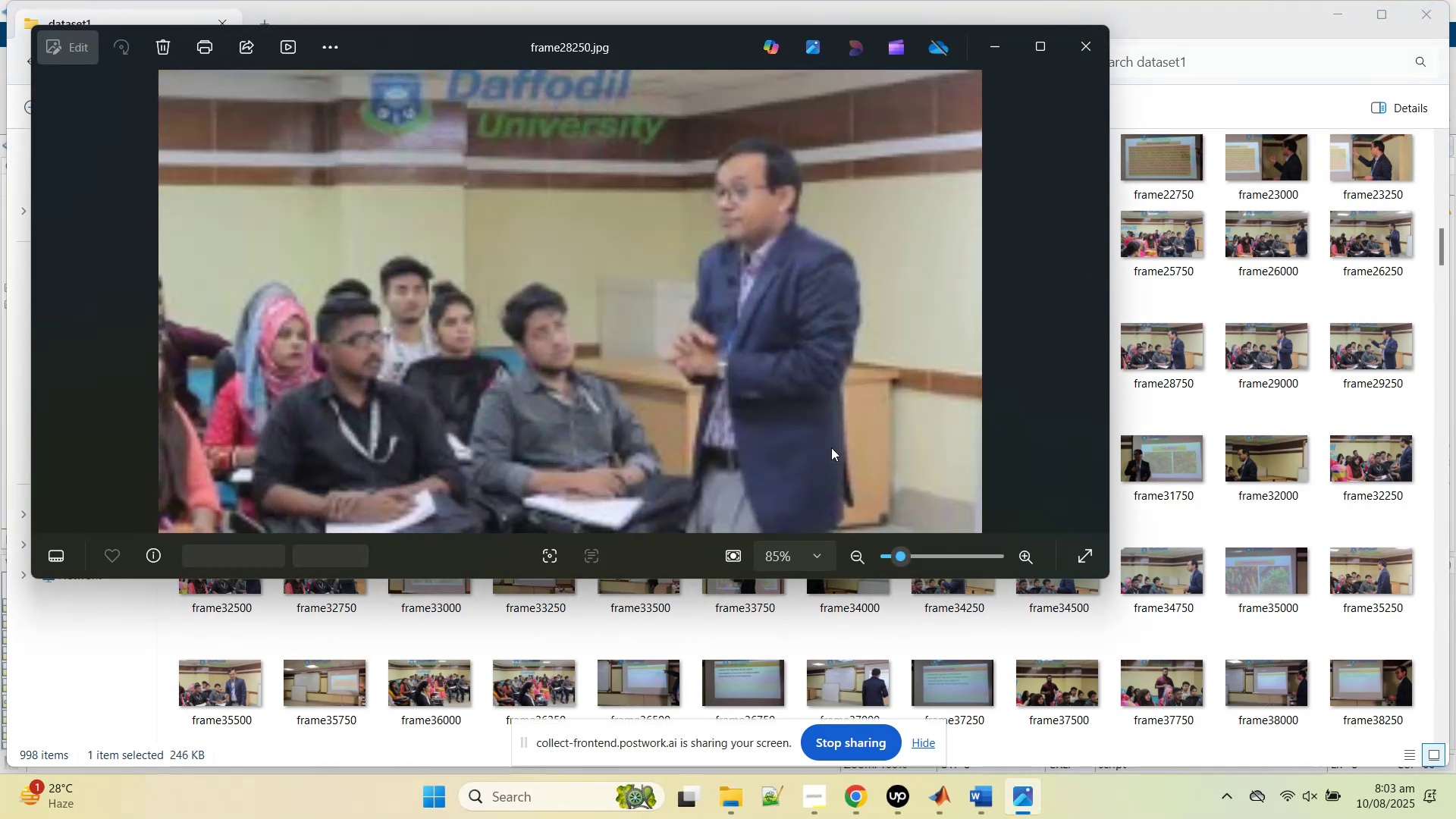 
key(ArrowRight)
 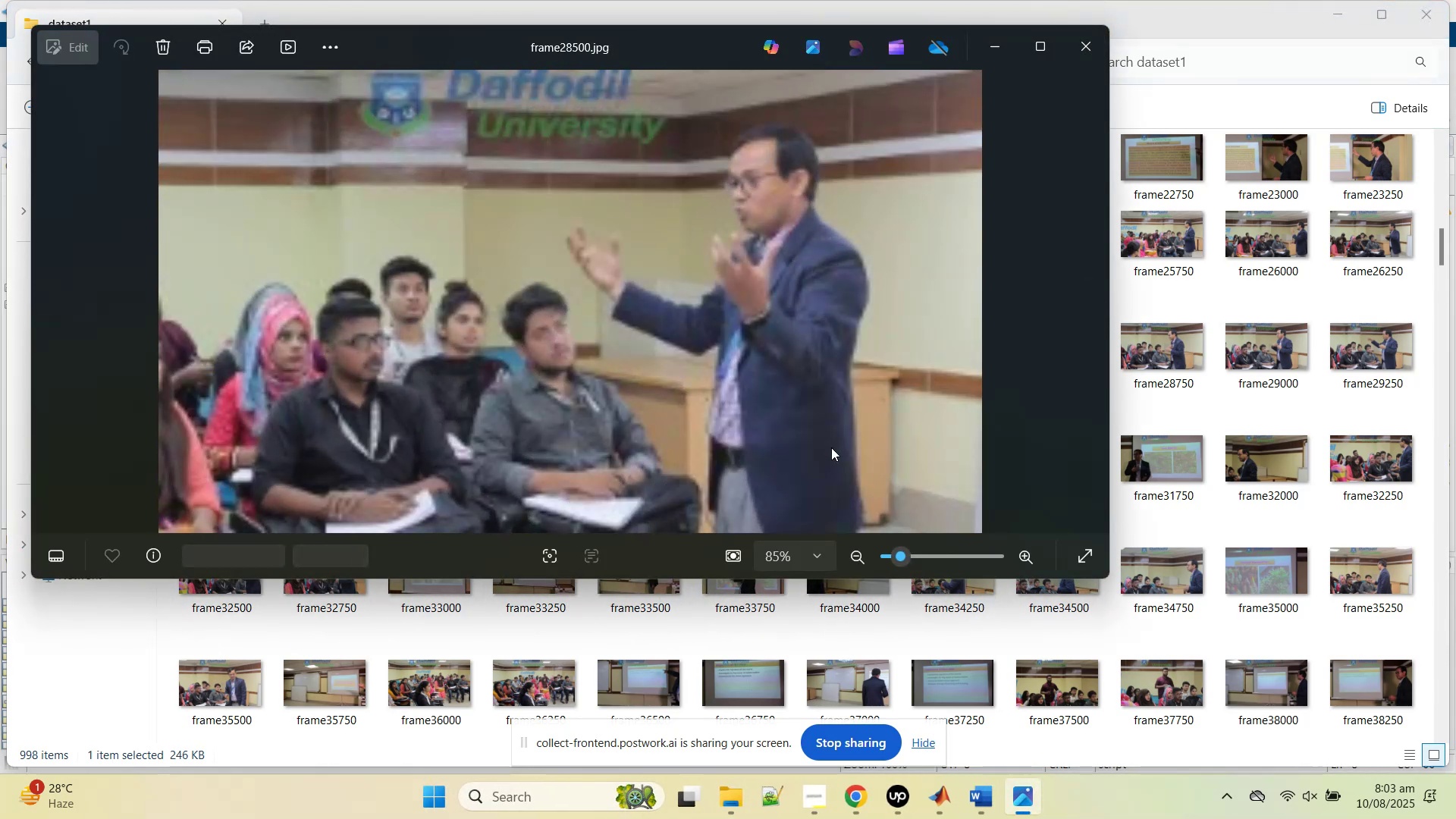 
key(ArrowRight)
 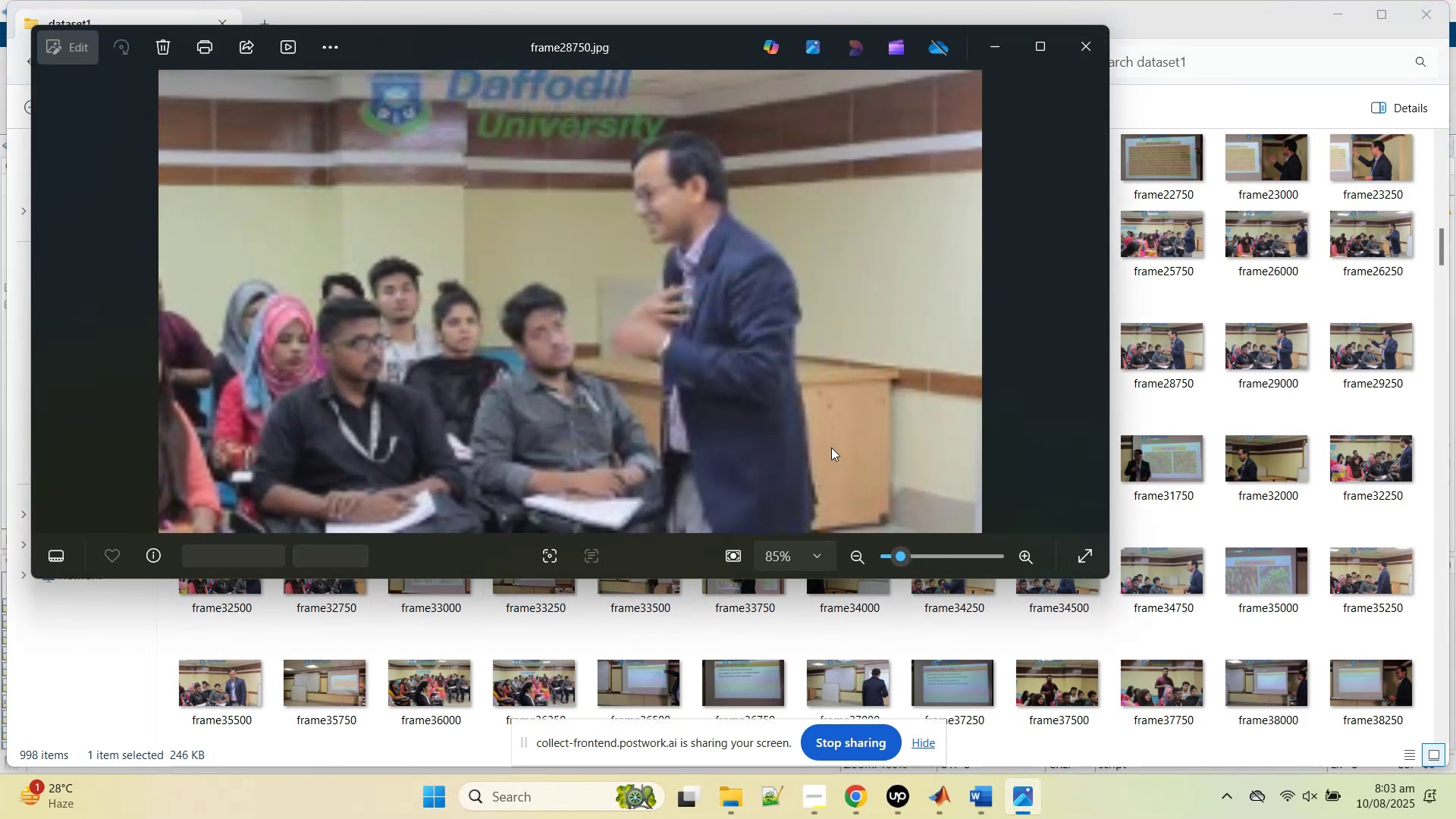 
key(ArrowRight)
 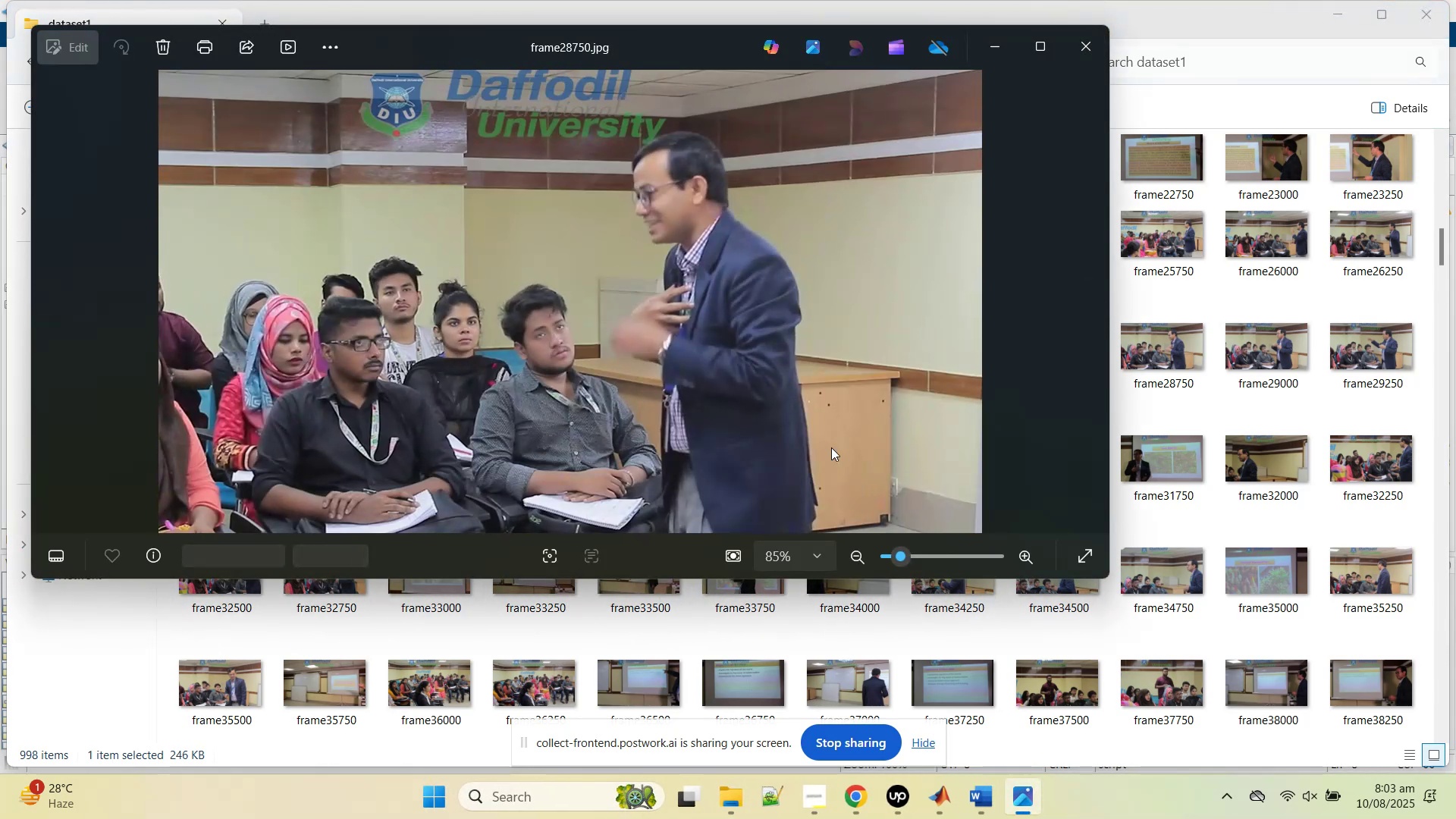 
key(ArrowRight)
 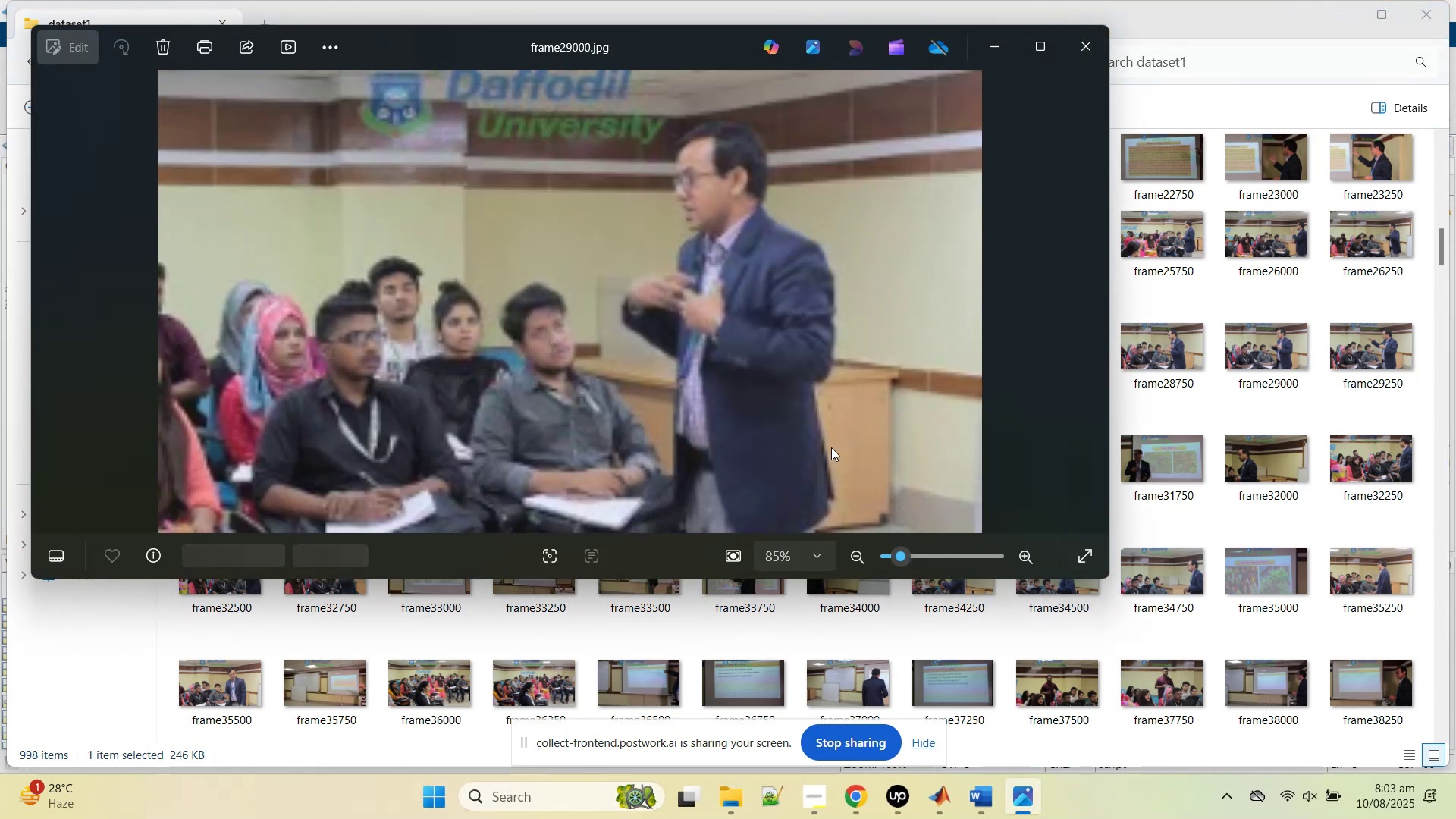 
key(ArrowRight)
 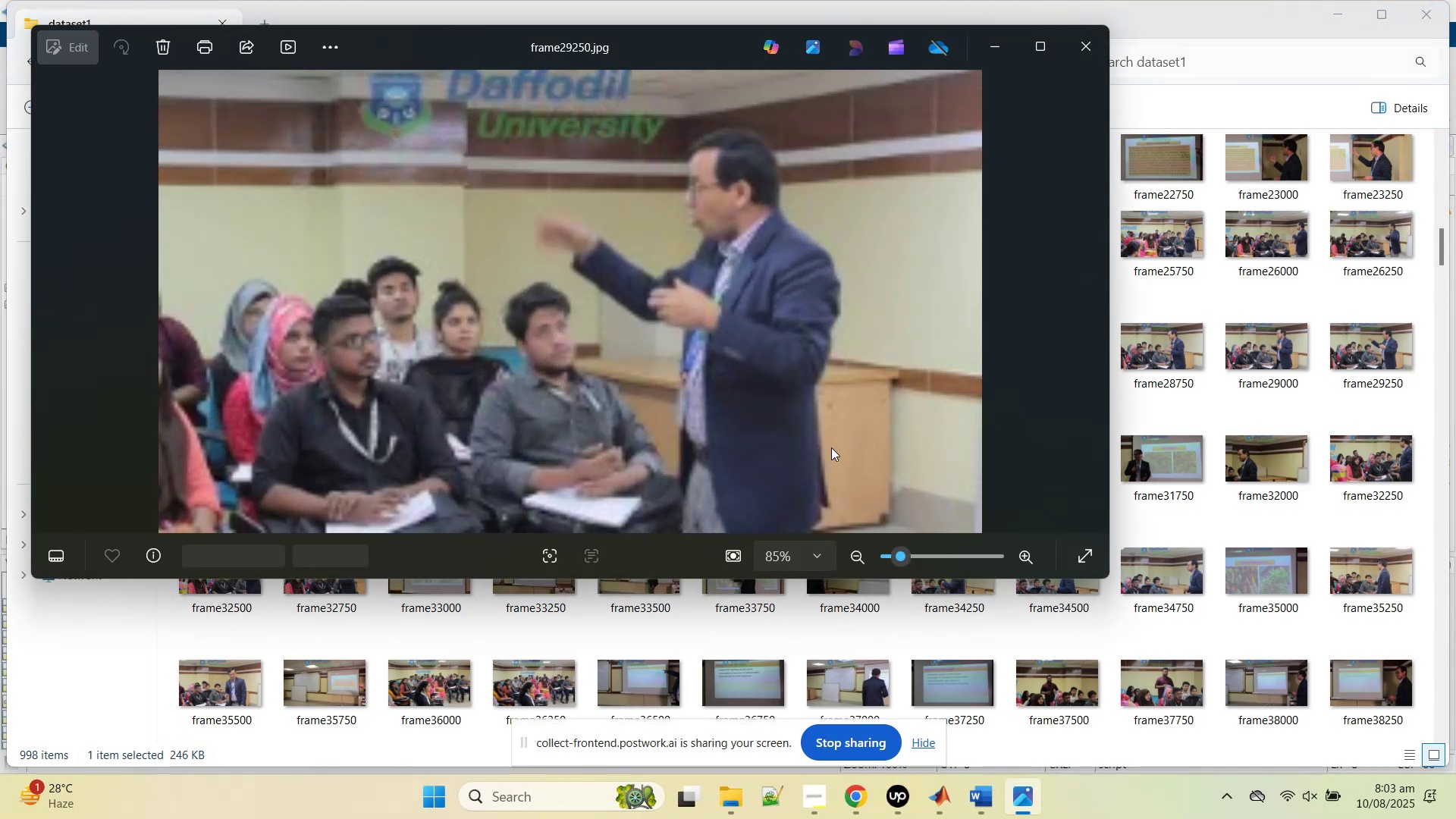 
key(ArrowRight)
 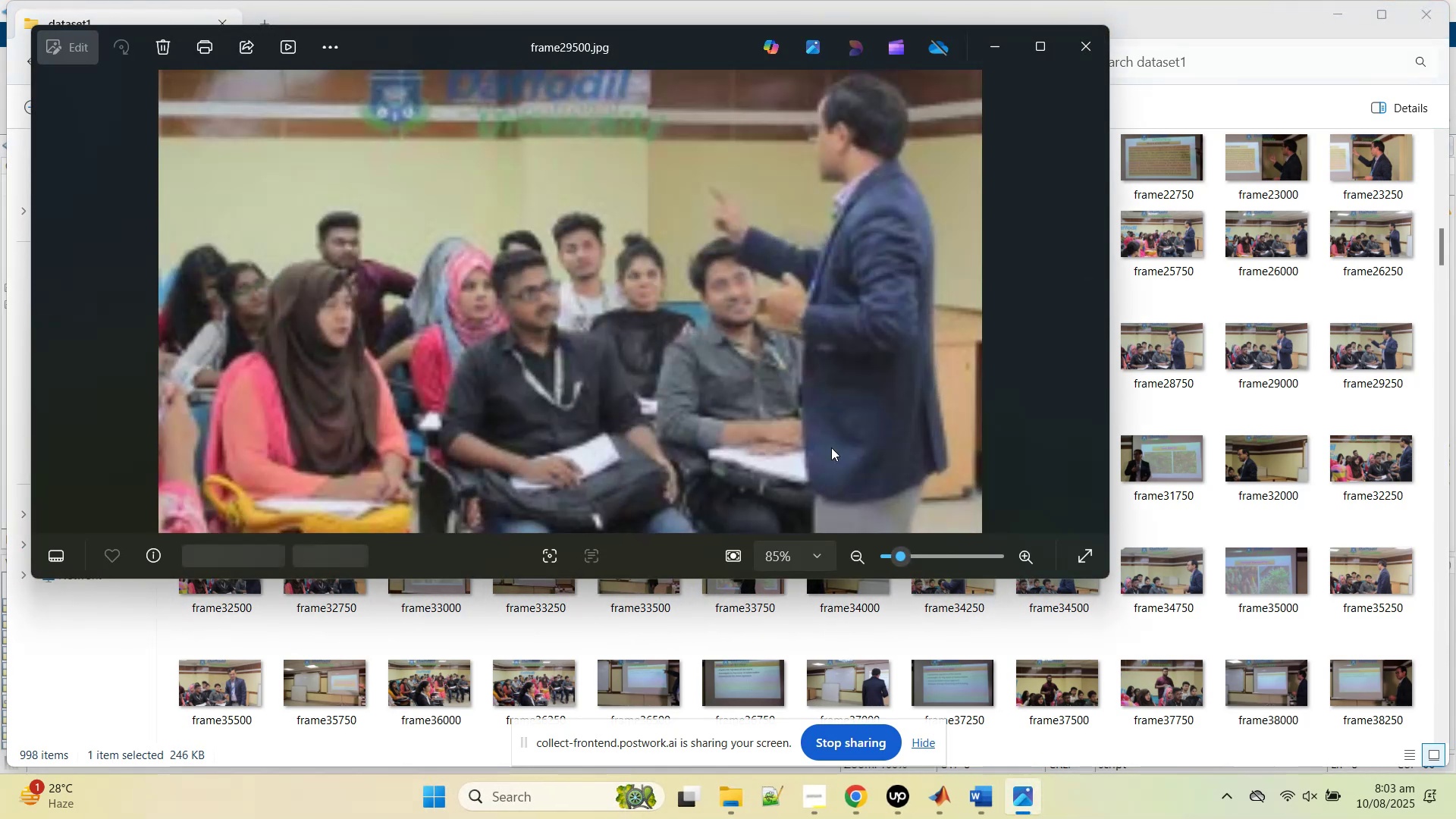 
key(ArrowRight)
 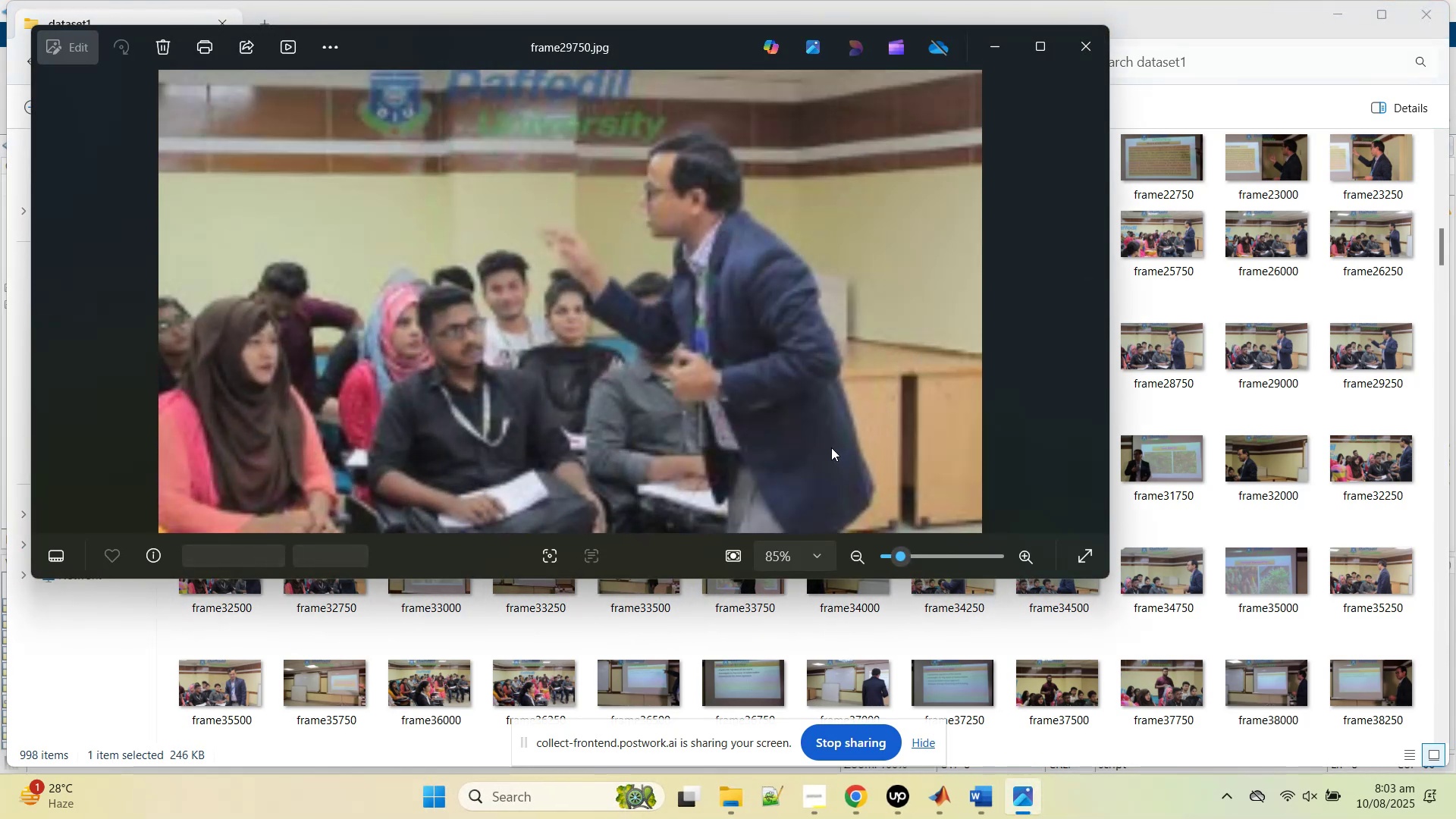 
key(ArrowRight)
 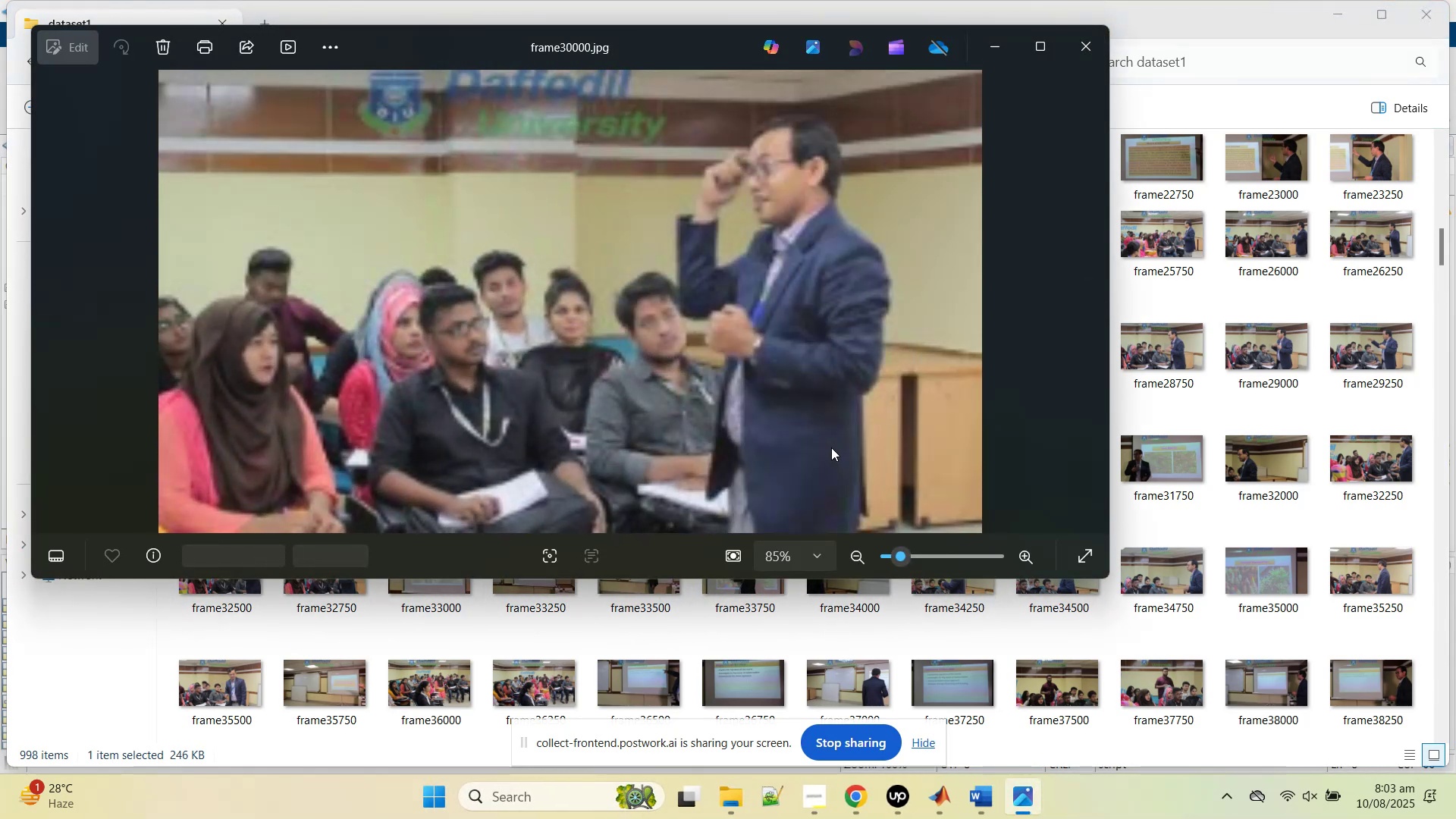 
key(ArrowRight)
 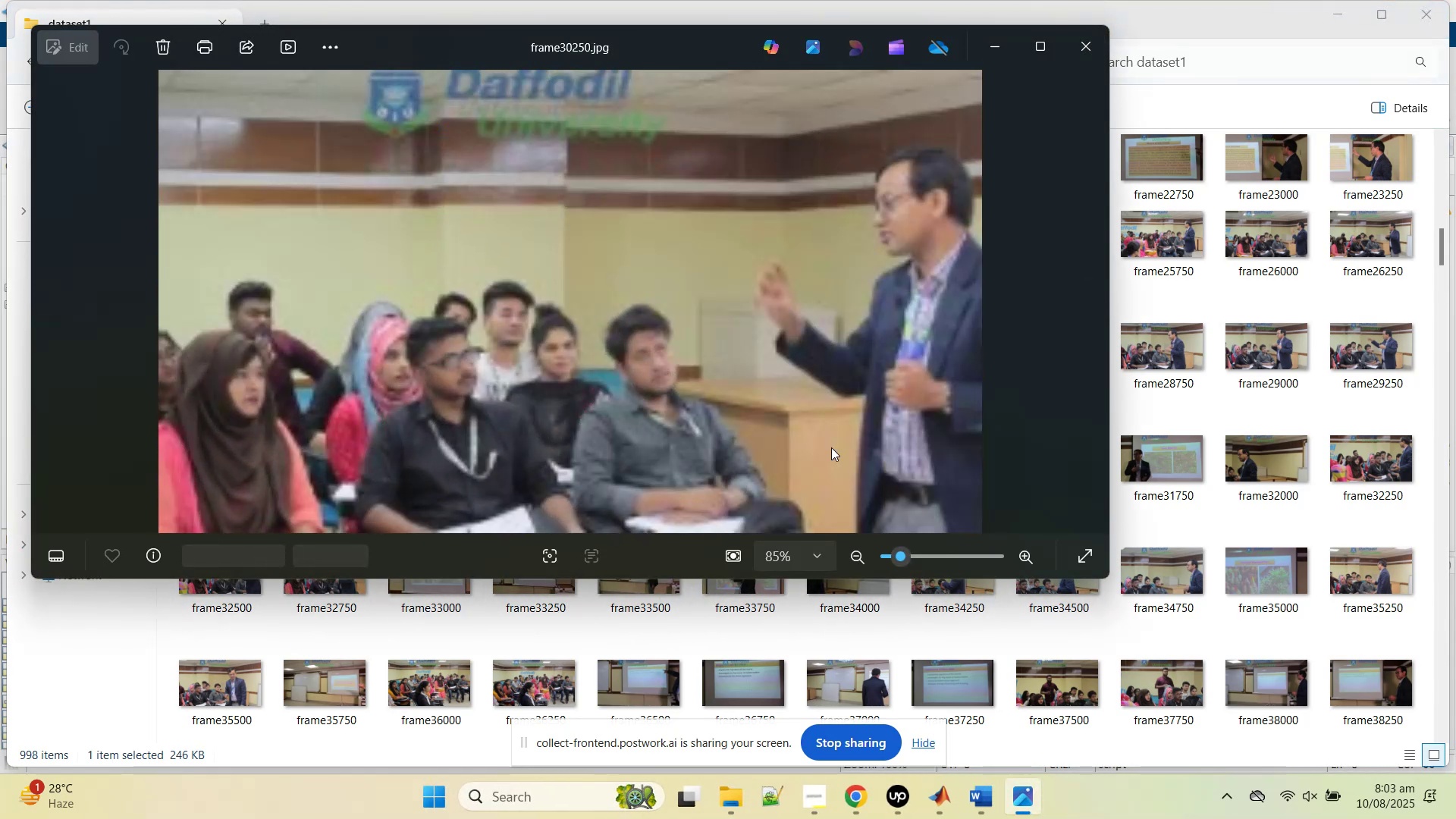 
key(ArrowRight)
 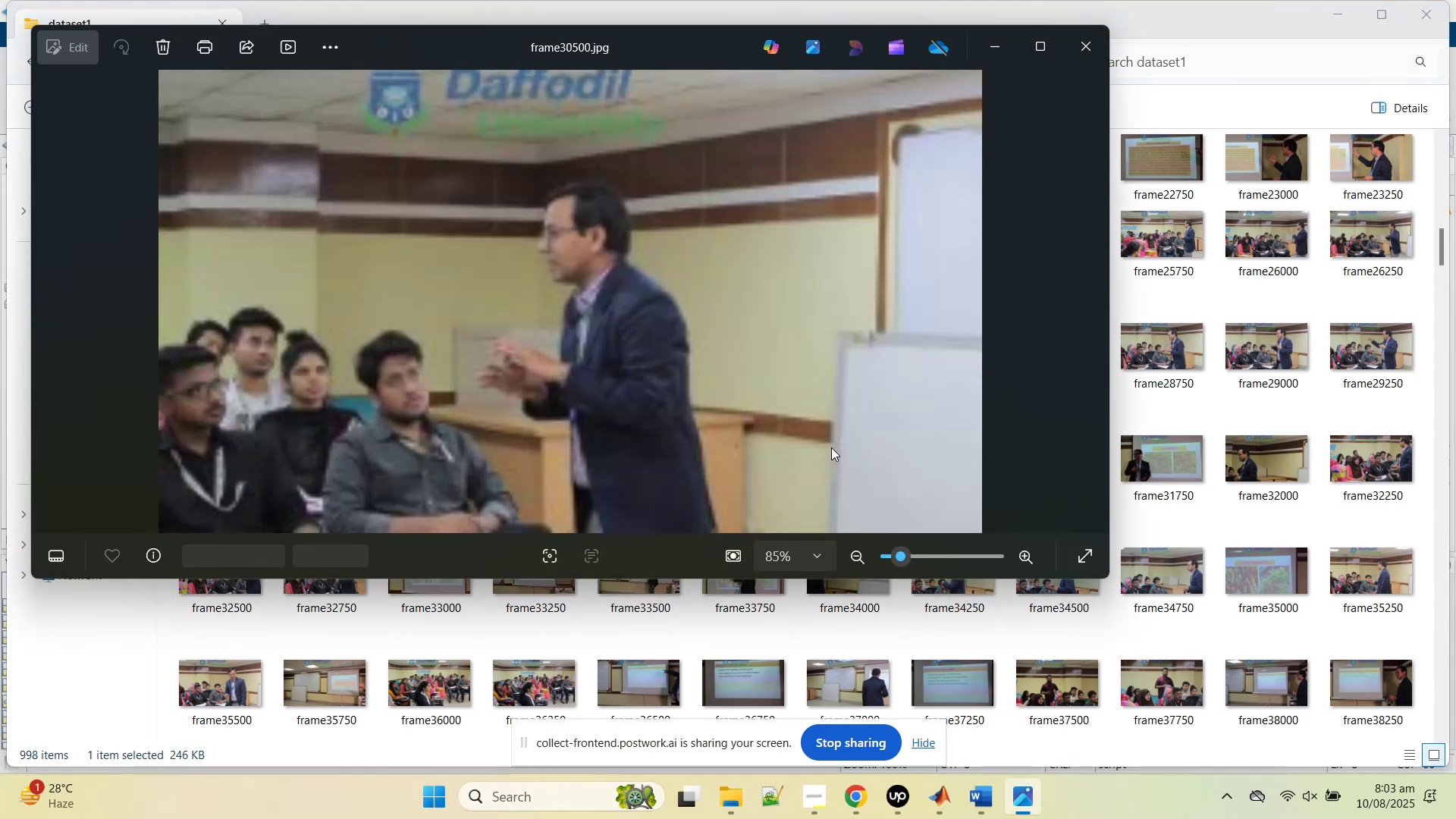 
key(ArrowRight)
 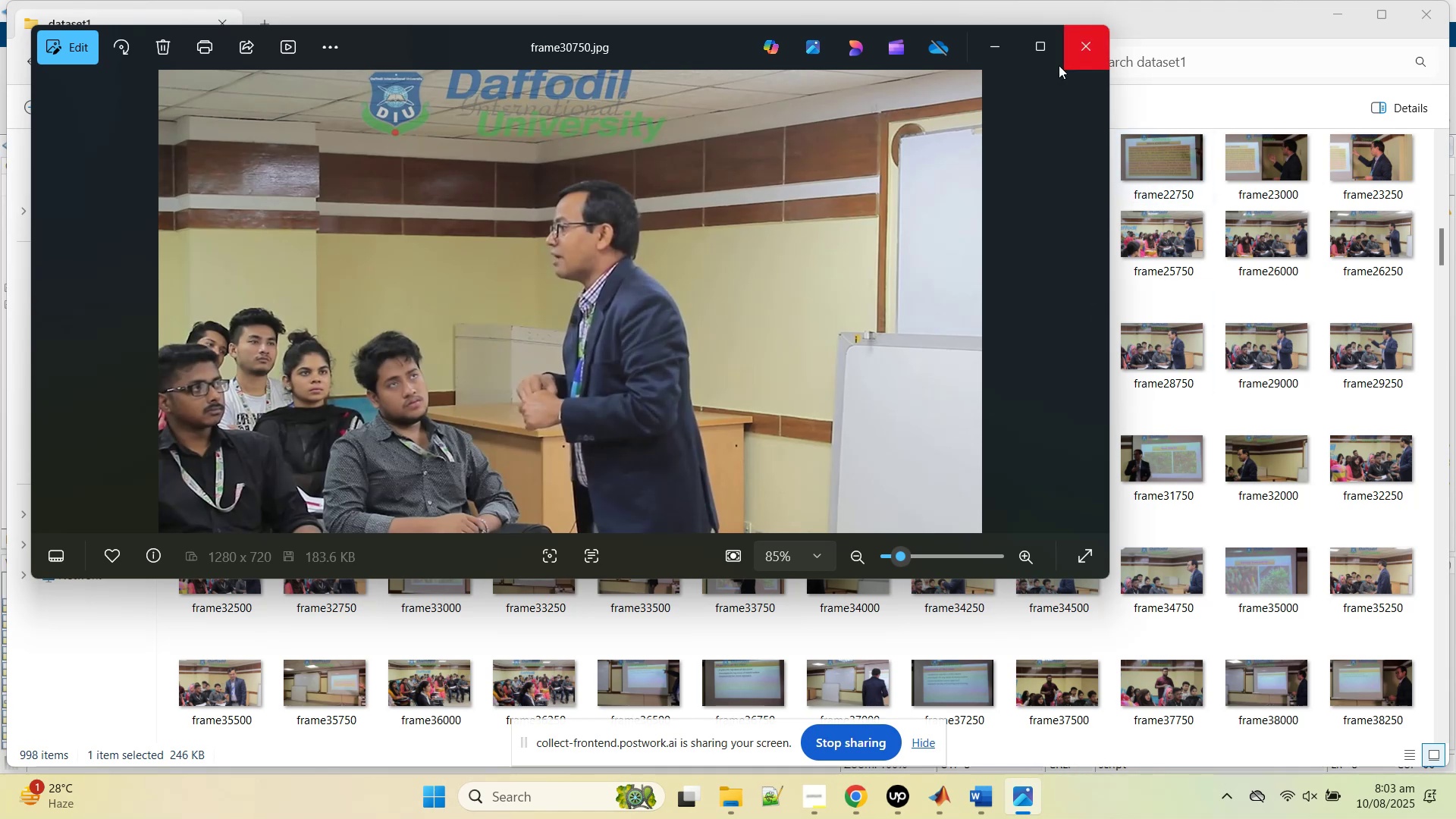 
left_click([1076, 55])
 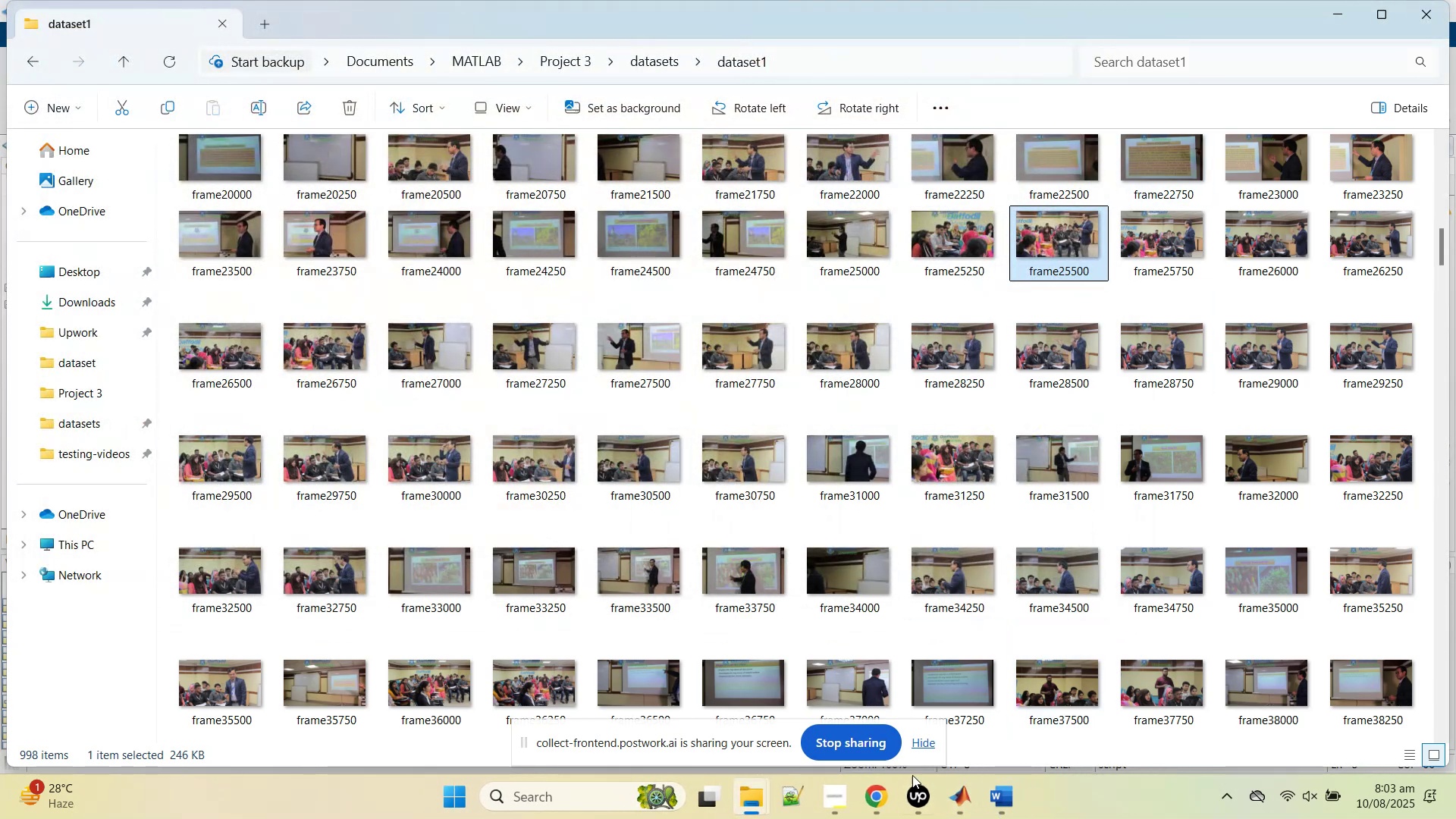 
left_click([885, 800])
 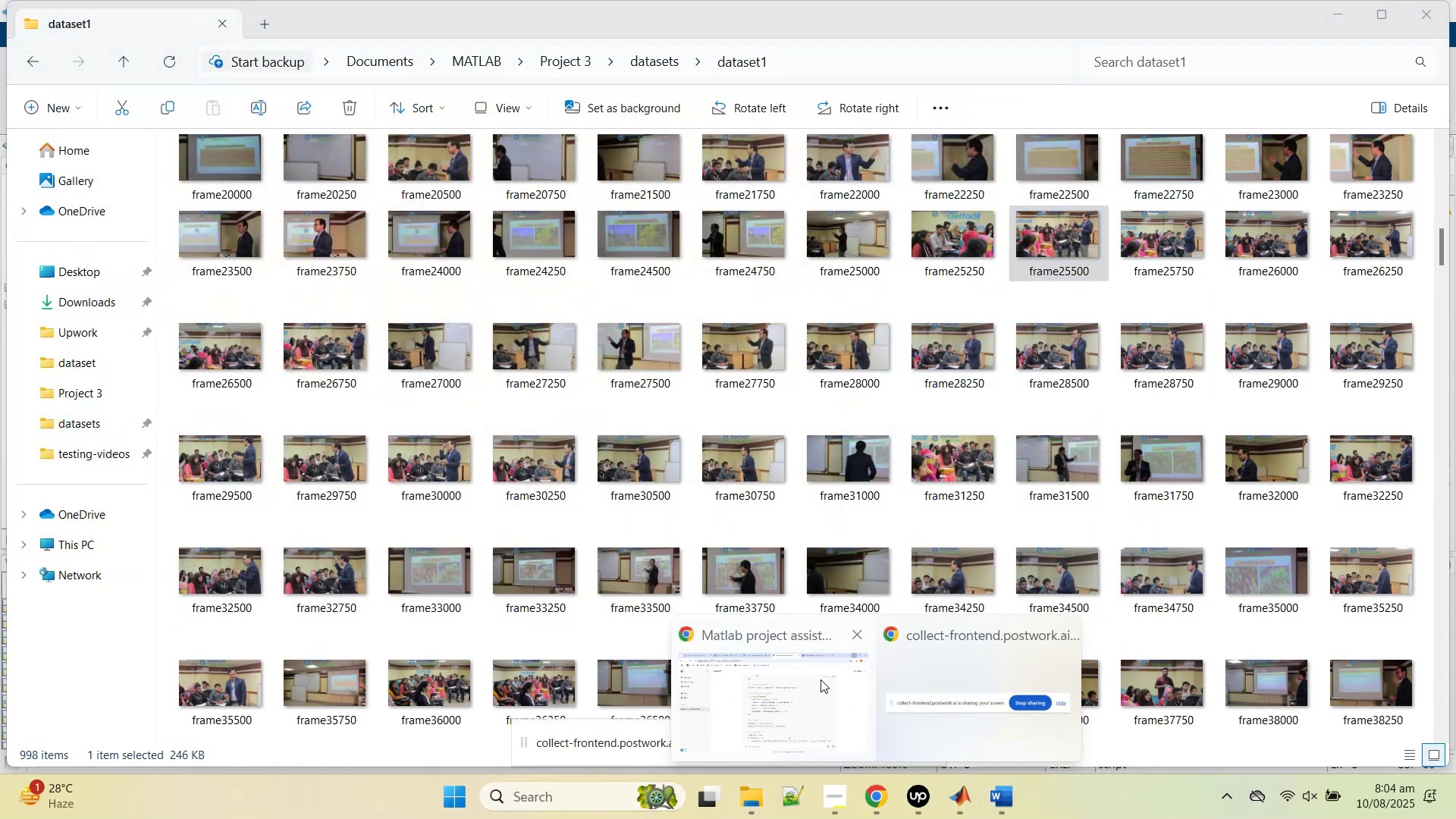 
left_click([817, 677])
 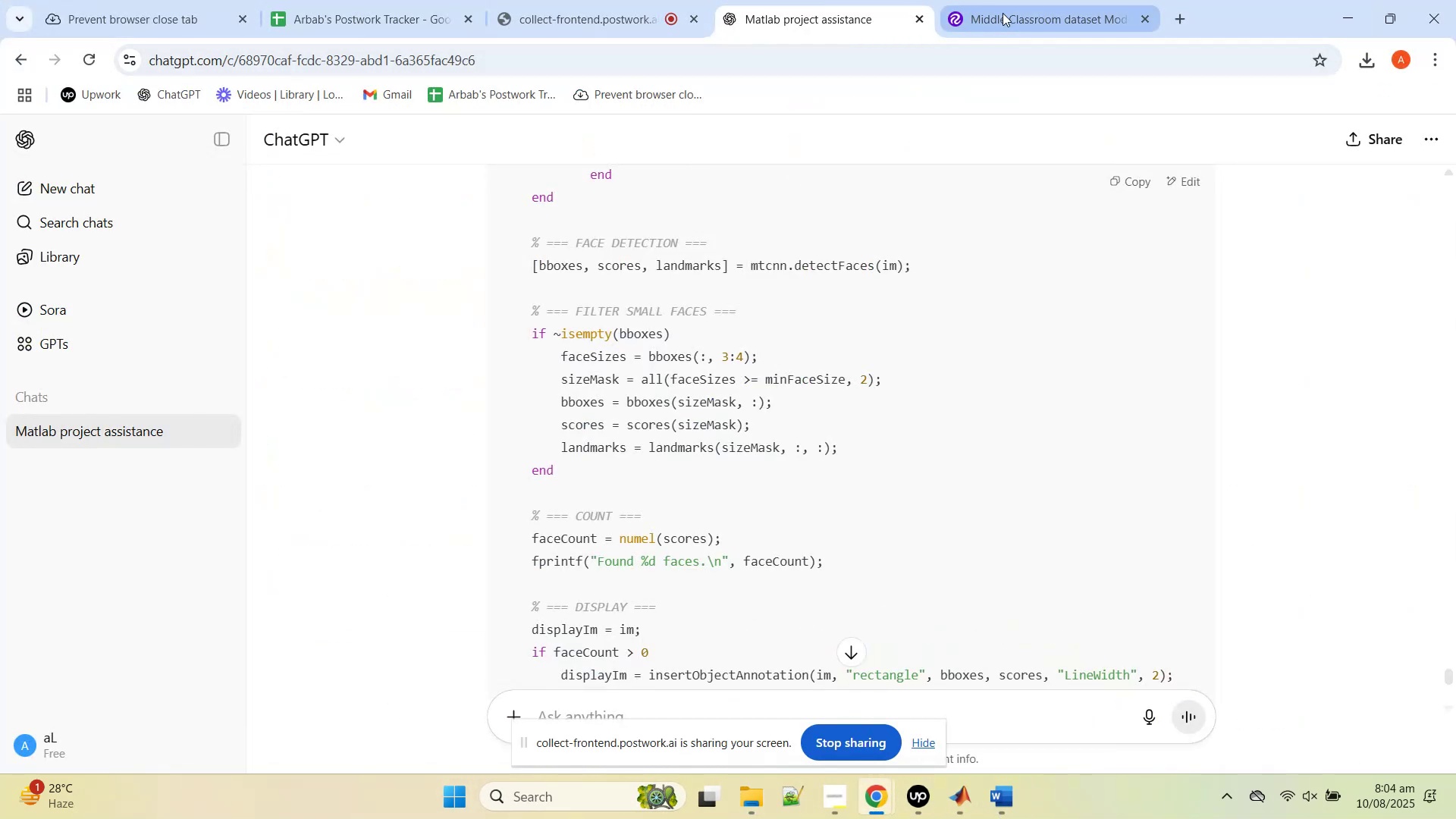 
middle_click([1003, 13])
 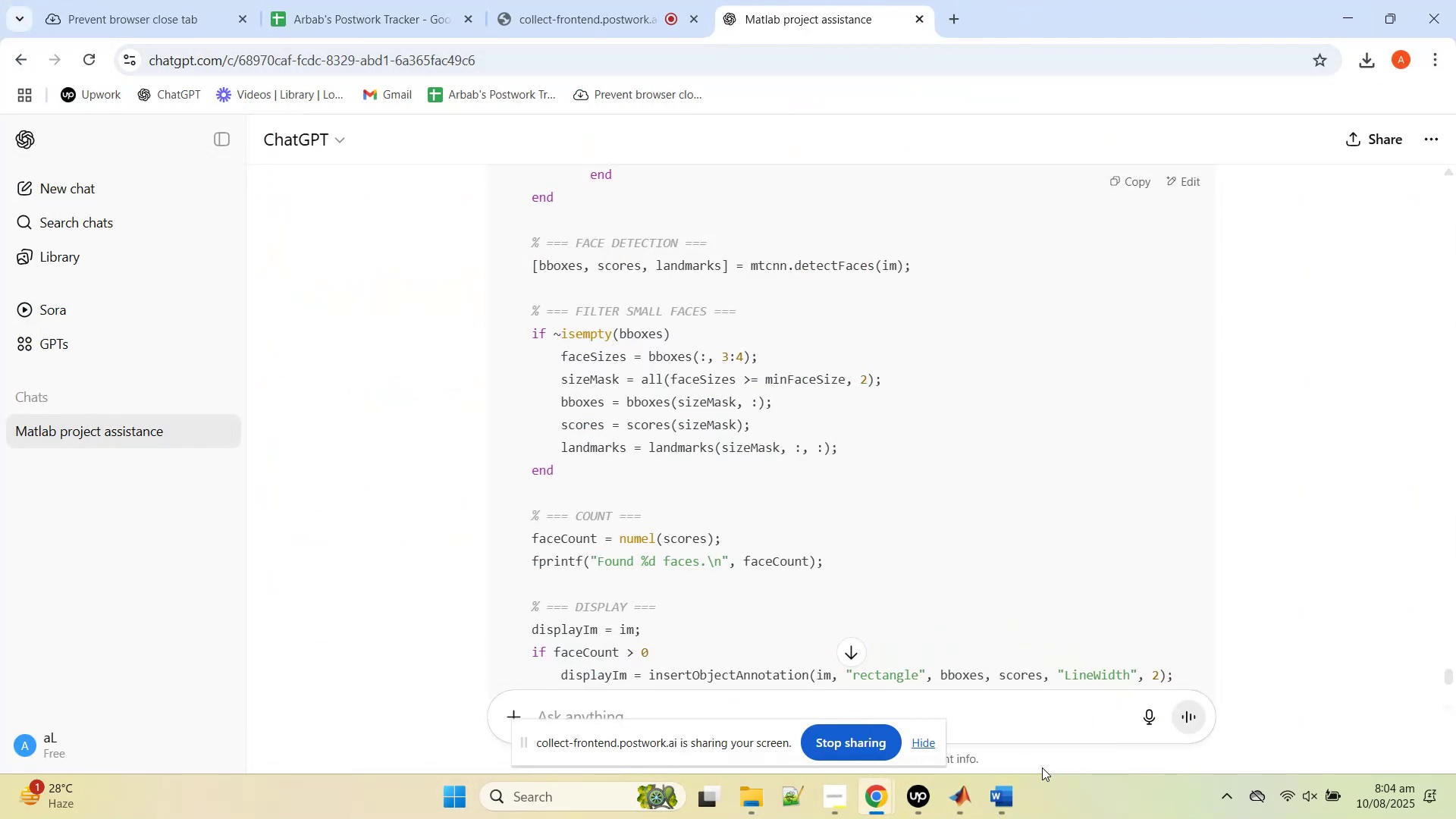 
left_click([1002, 796])
 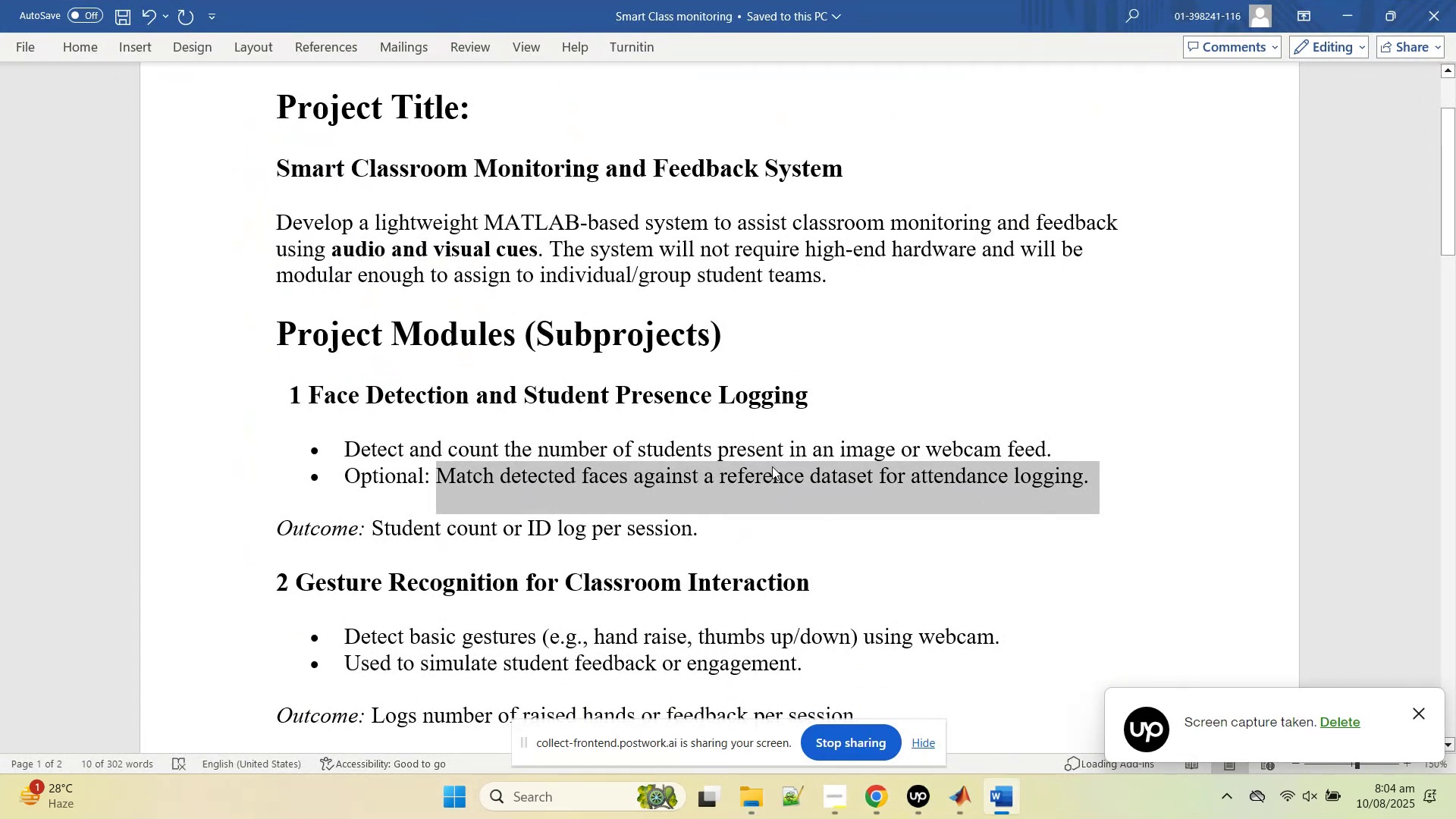 
scroll: coordinate [769, 465], scroll_direction: down, amount: 4.0
 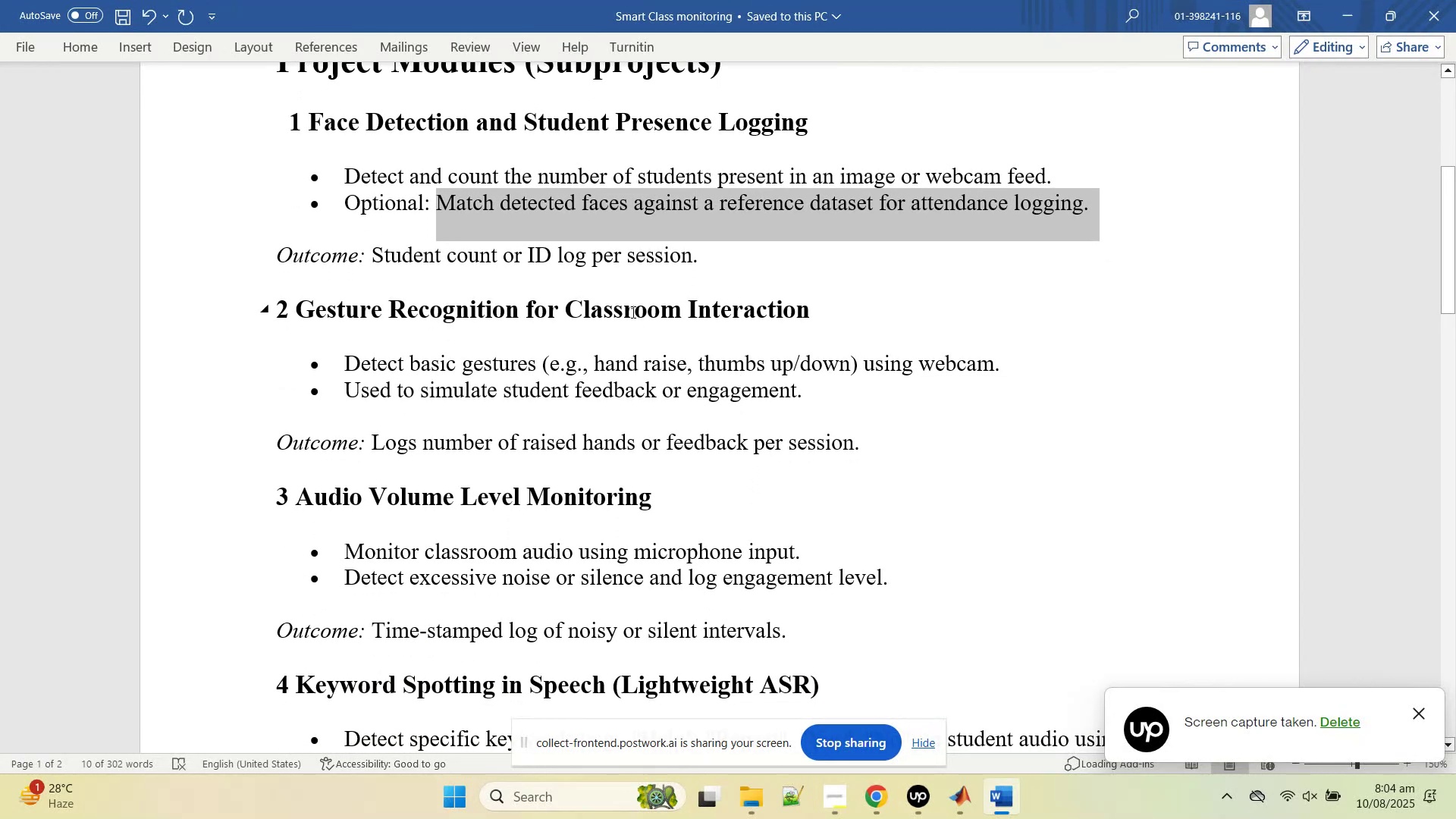 
left_click([632, 310])
 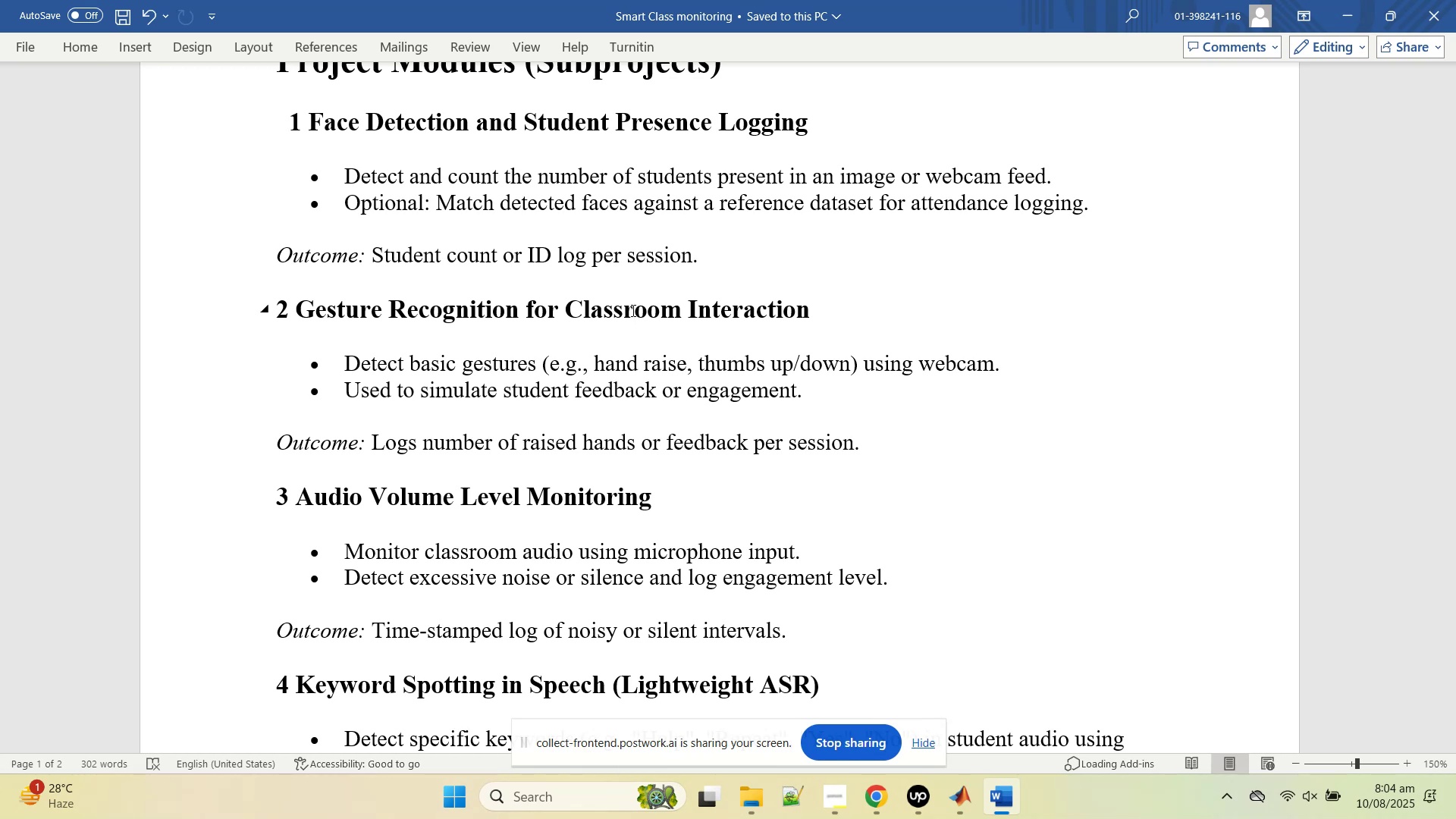 
wait(24.4)
 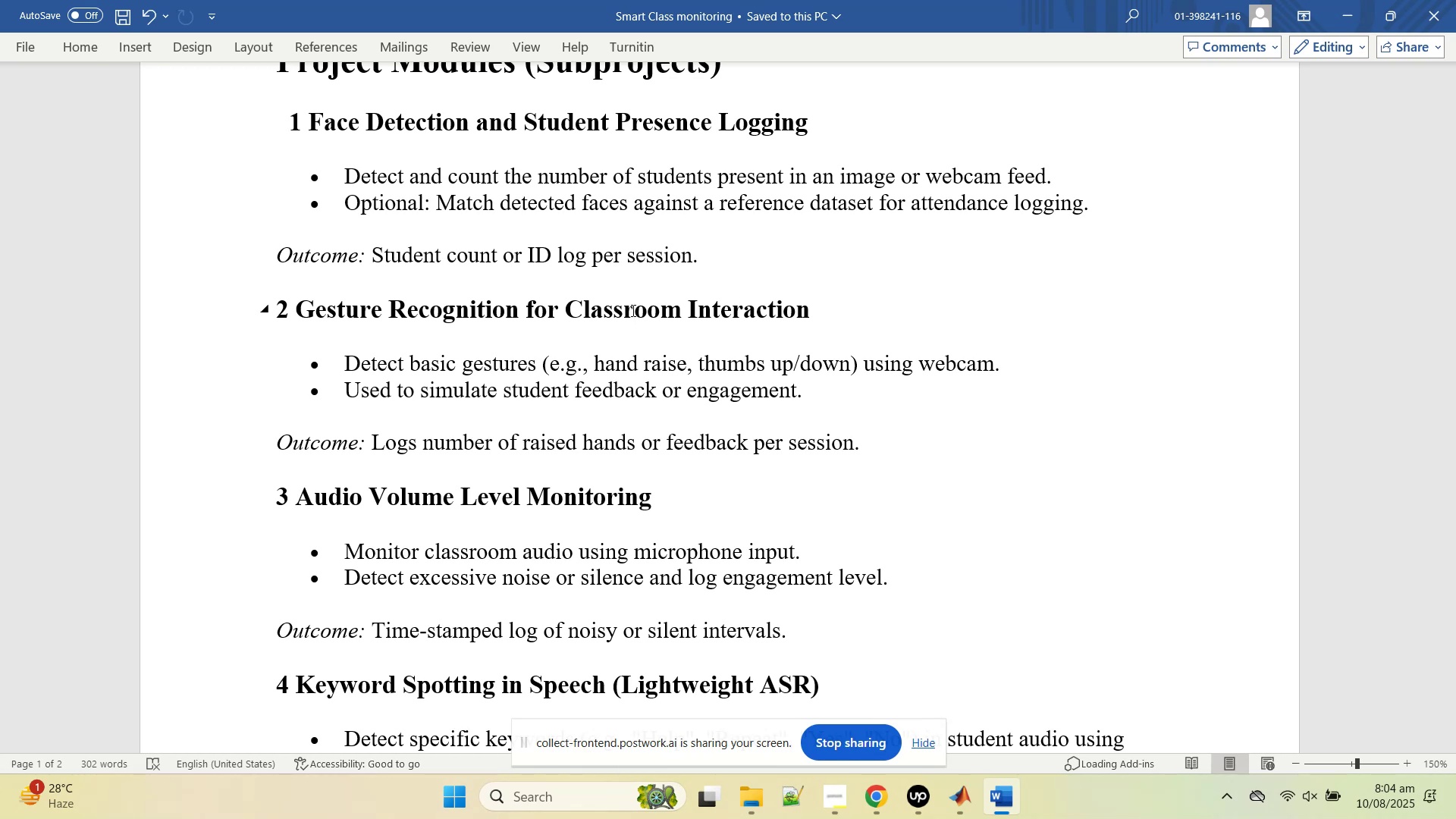 
left_click_drag(start_coordinate=[350, 364], to_coordinate=[893, 390])
 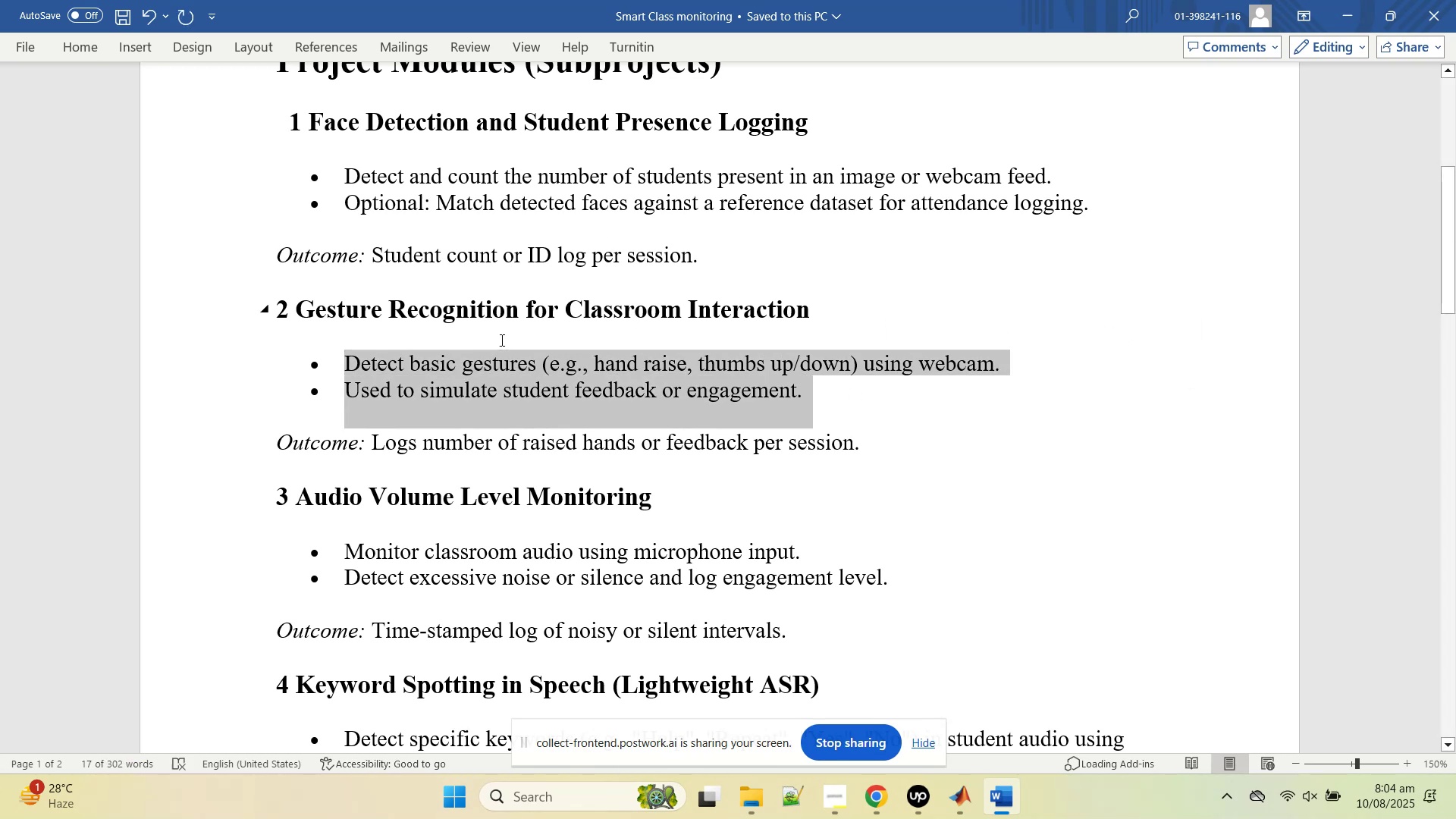 
left_click([488, 340])
 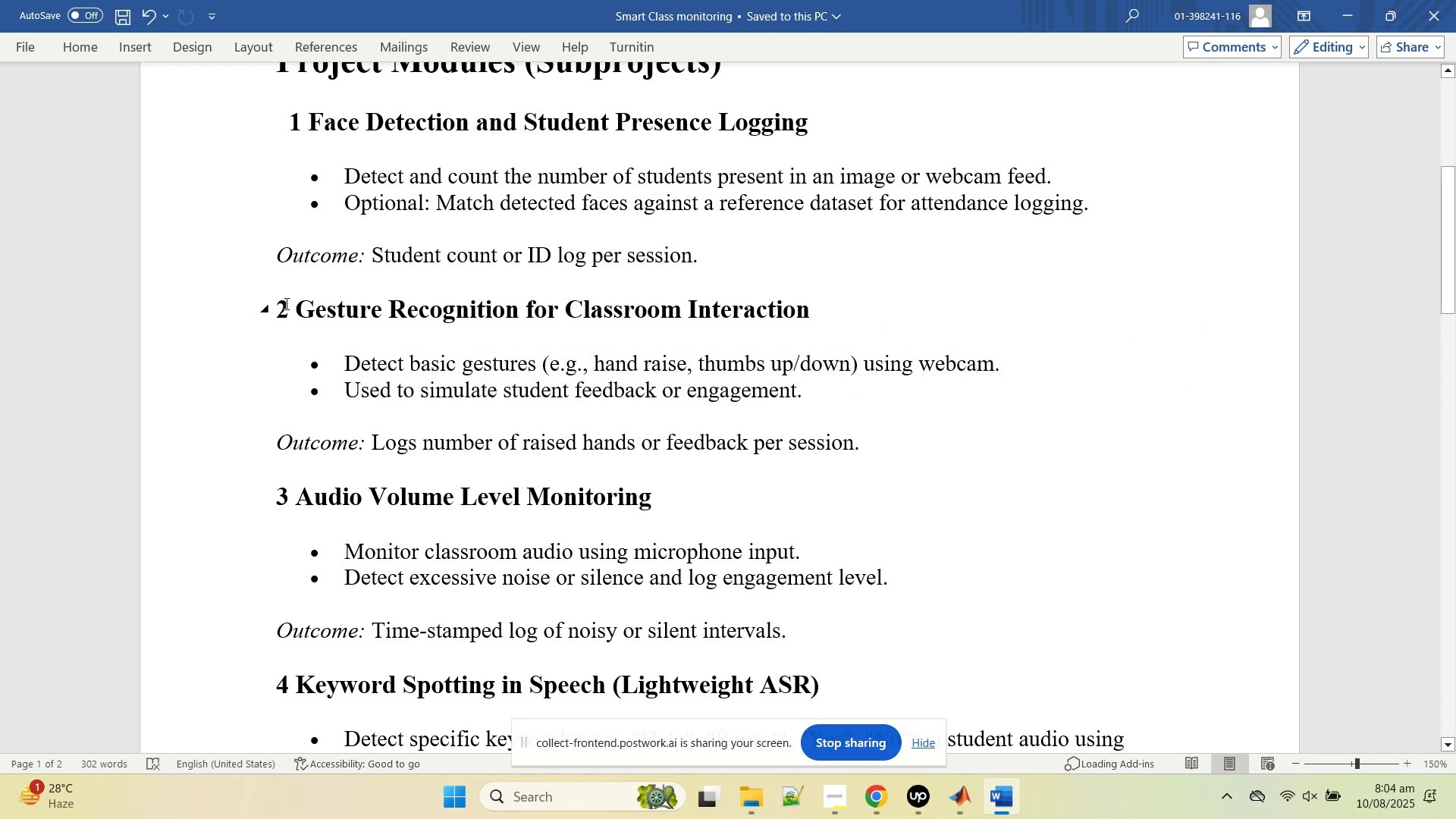 
left_click_drag(start_coordinate=[293, 306], to_coordinate=[854, 434])
 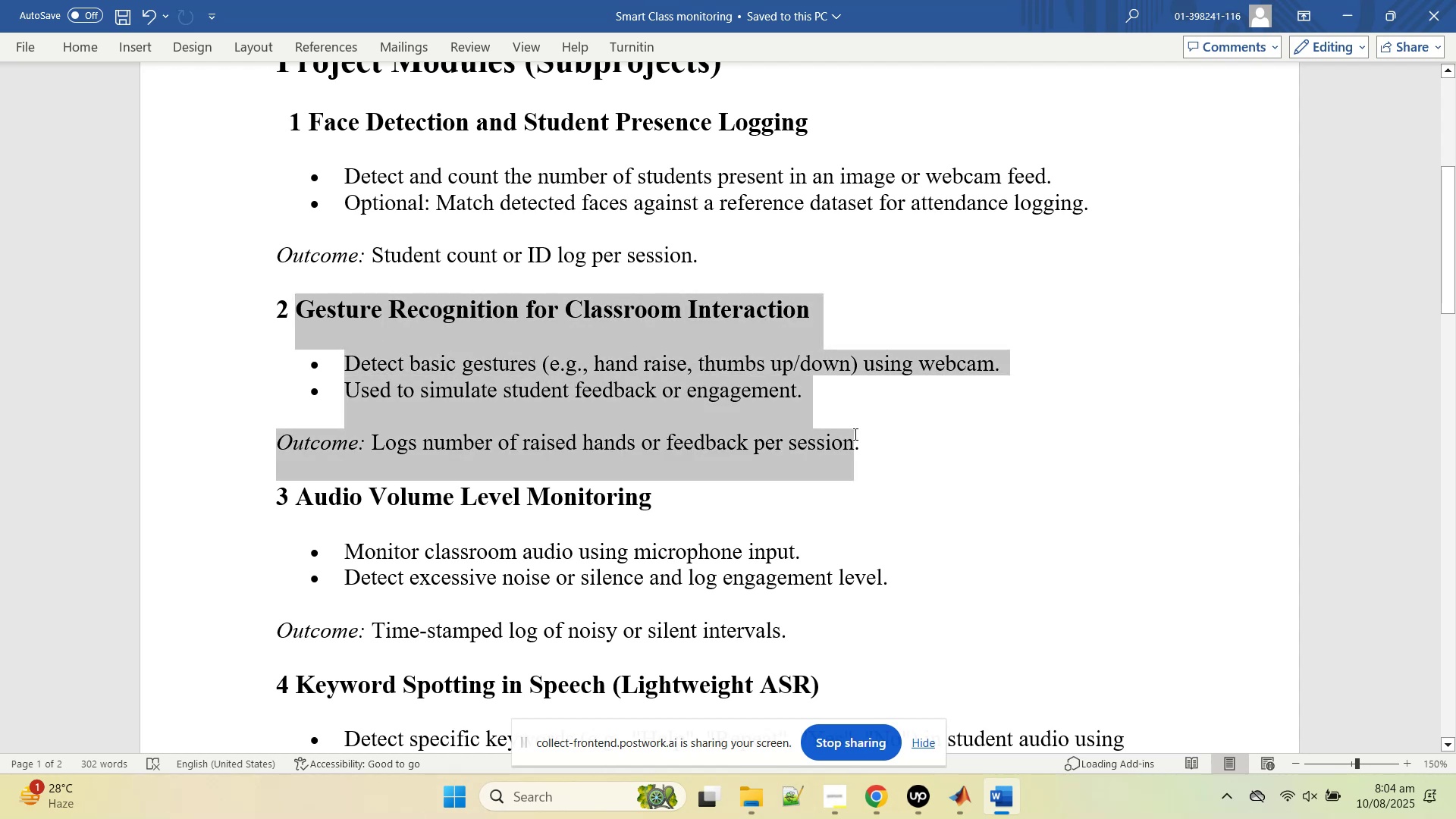 
key(Control+C)
 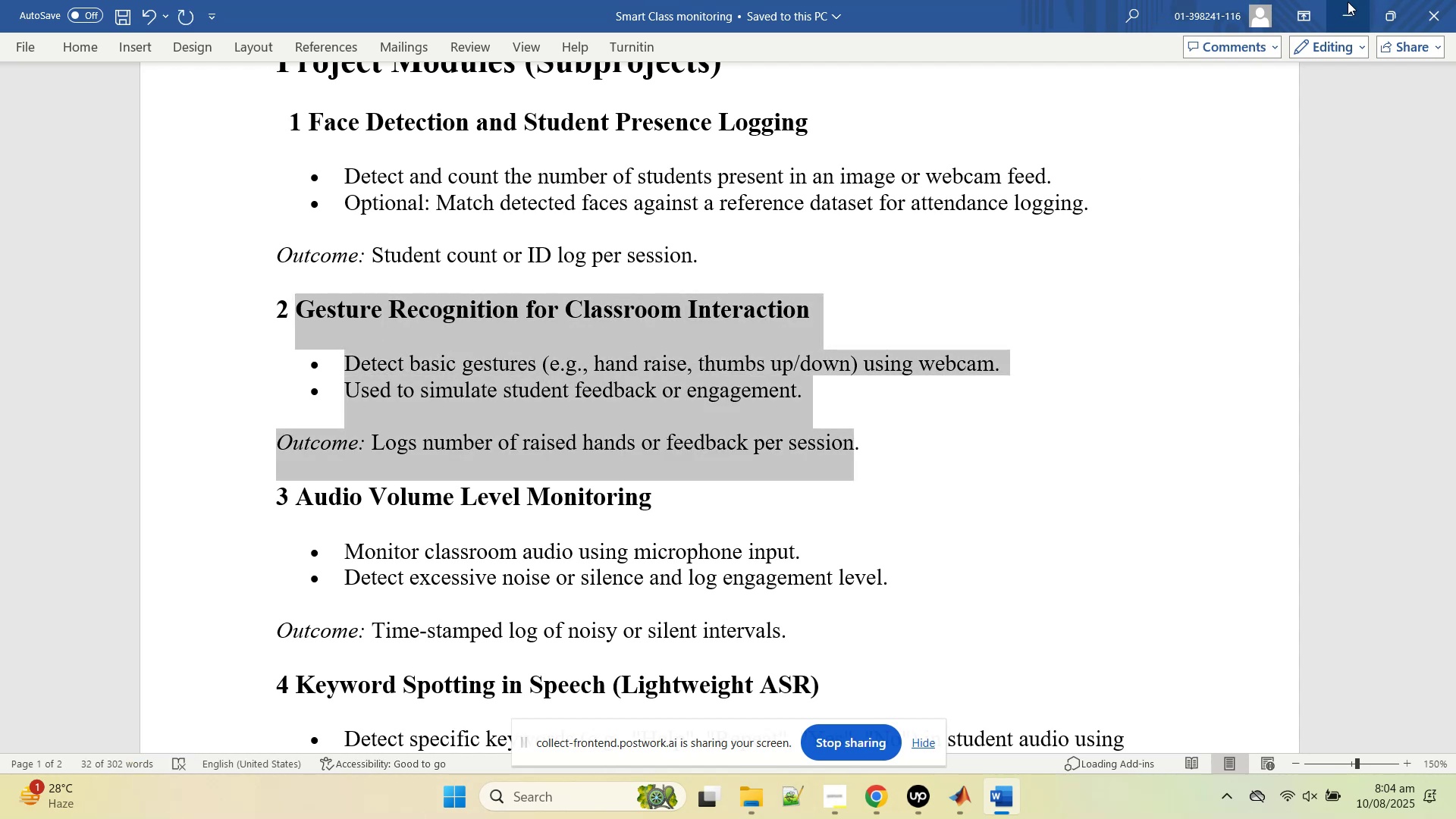 
left_click([1342, 1])
 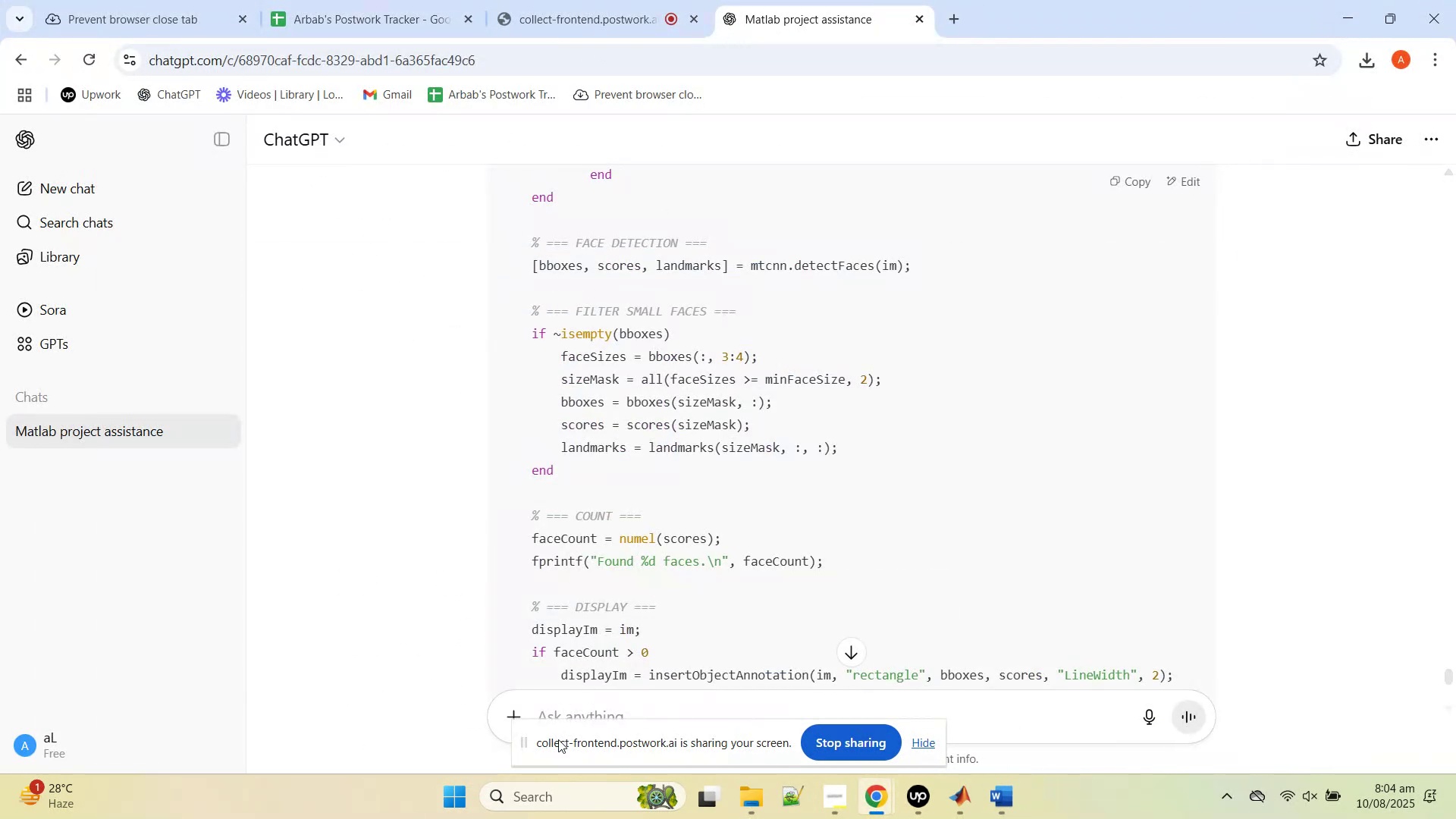 
left_click_drag(start_coordinate=[524, 740], to_coordinate=[1006, 291])
 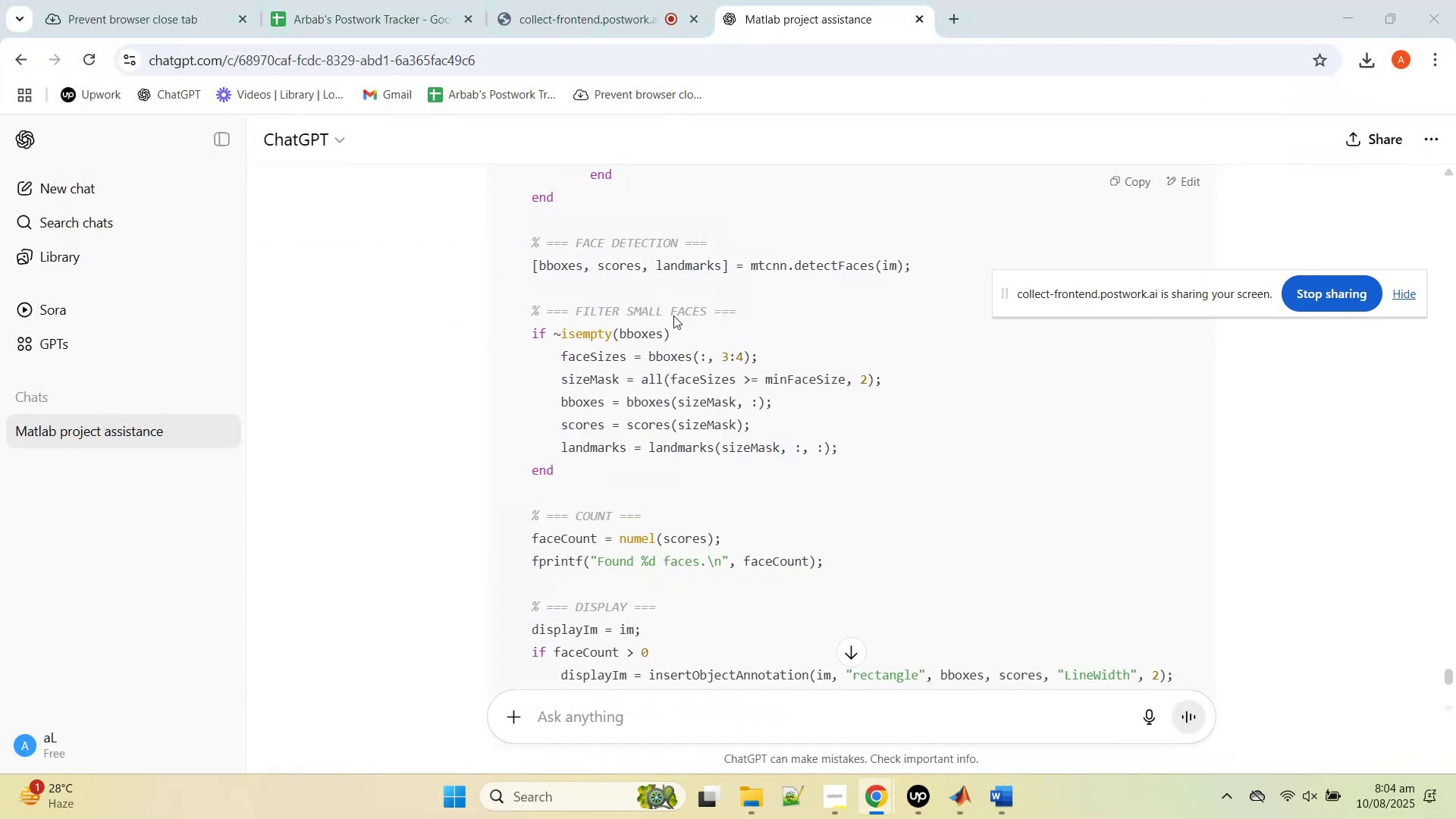 
left_click([607, 0])
 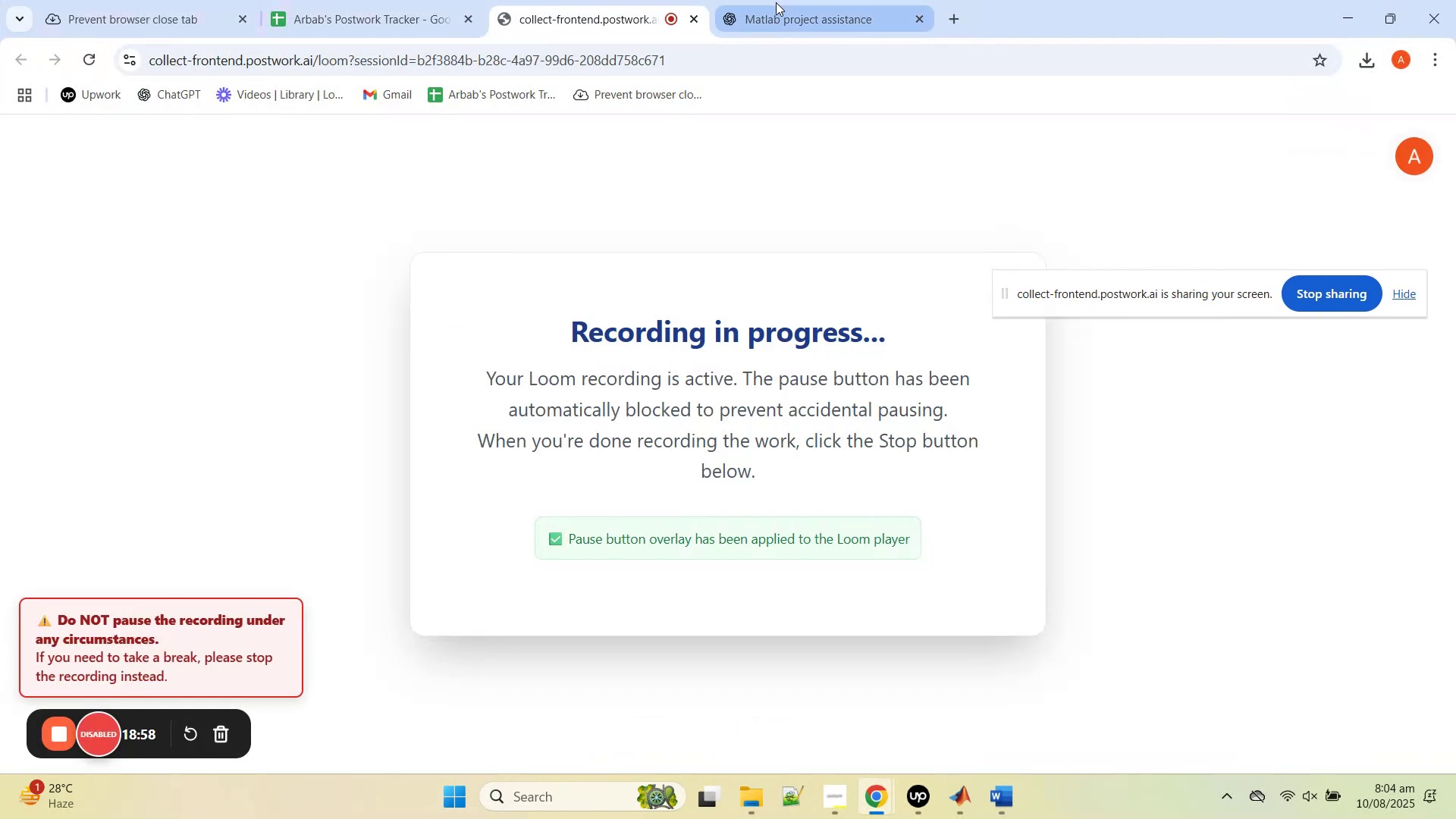 
left_click([776, 2])
 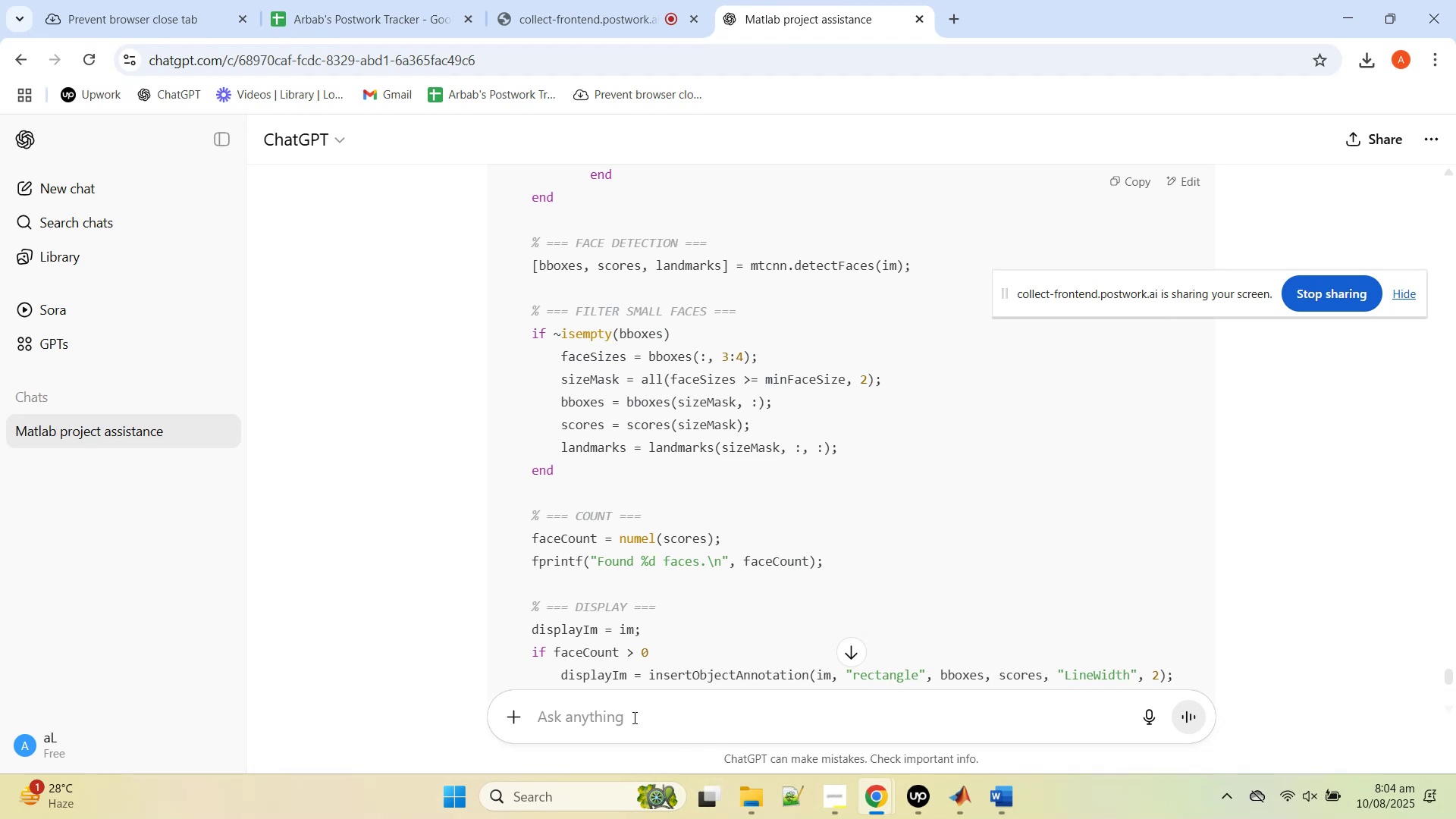 
left_click([628, 718])
 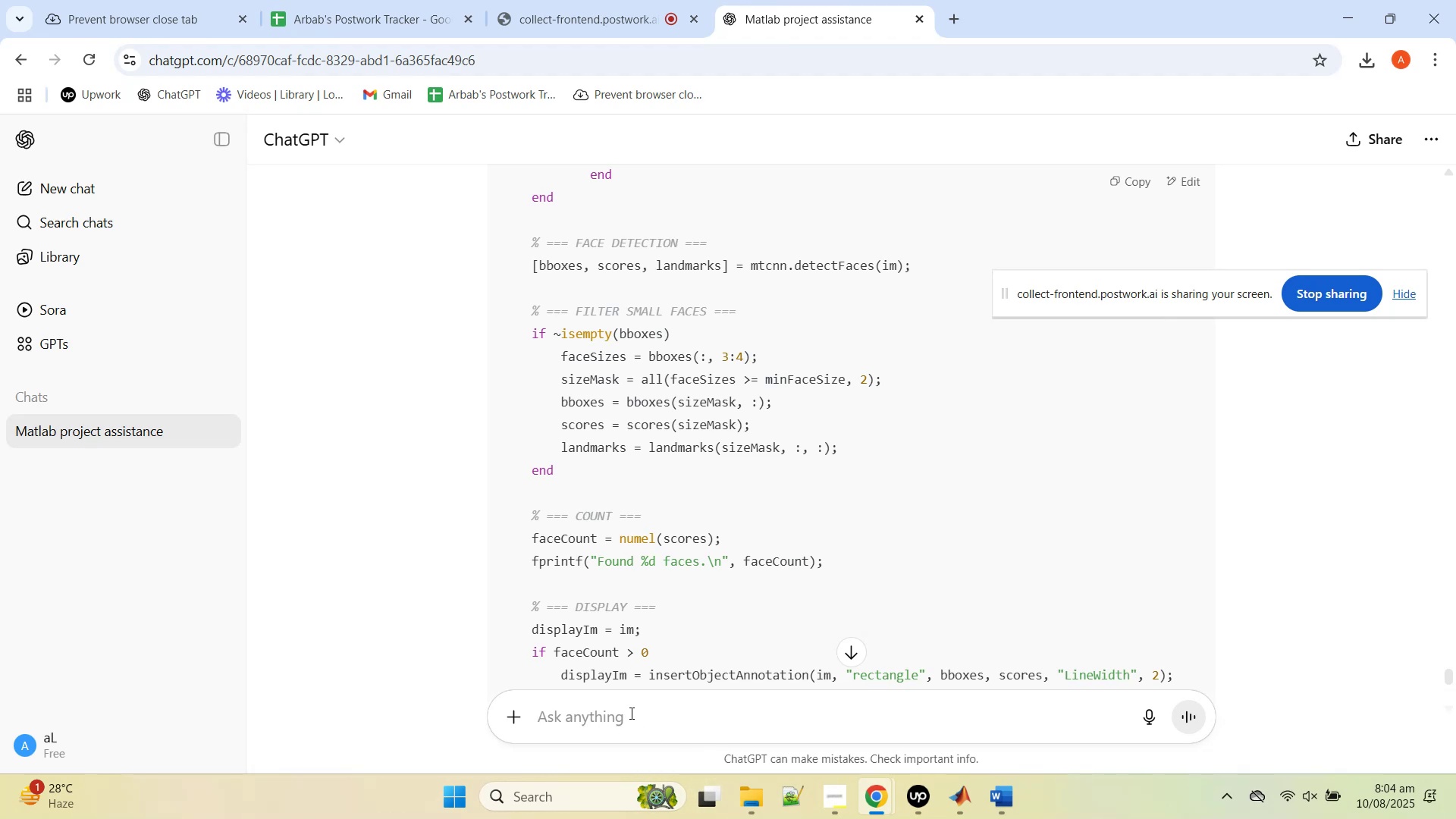 
type(Next module is the )
 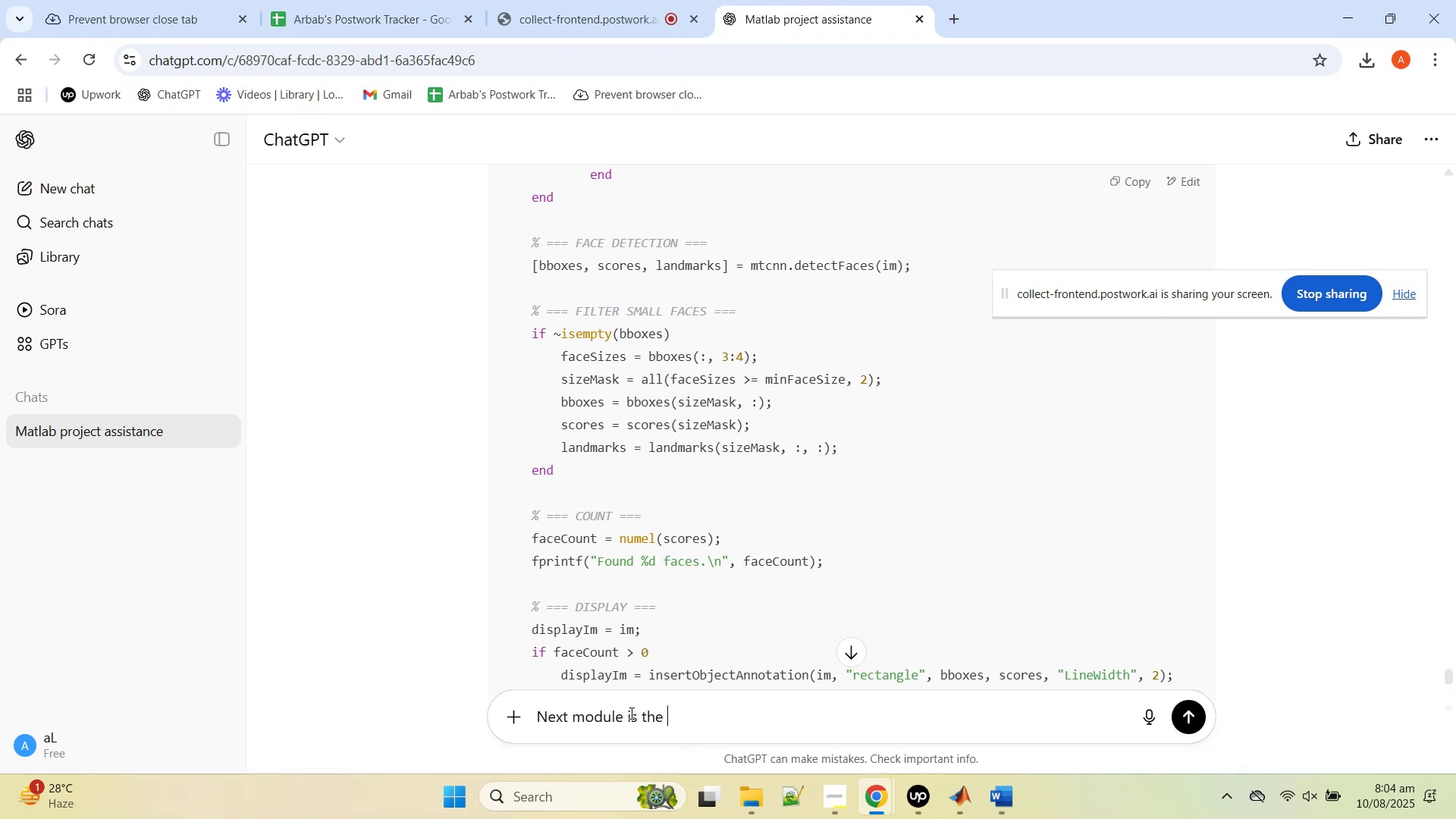 
hold_key(key=ControlLeft, duration=0.36)
 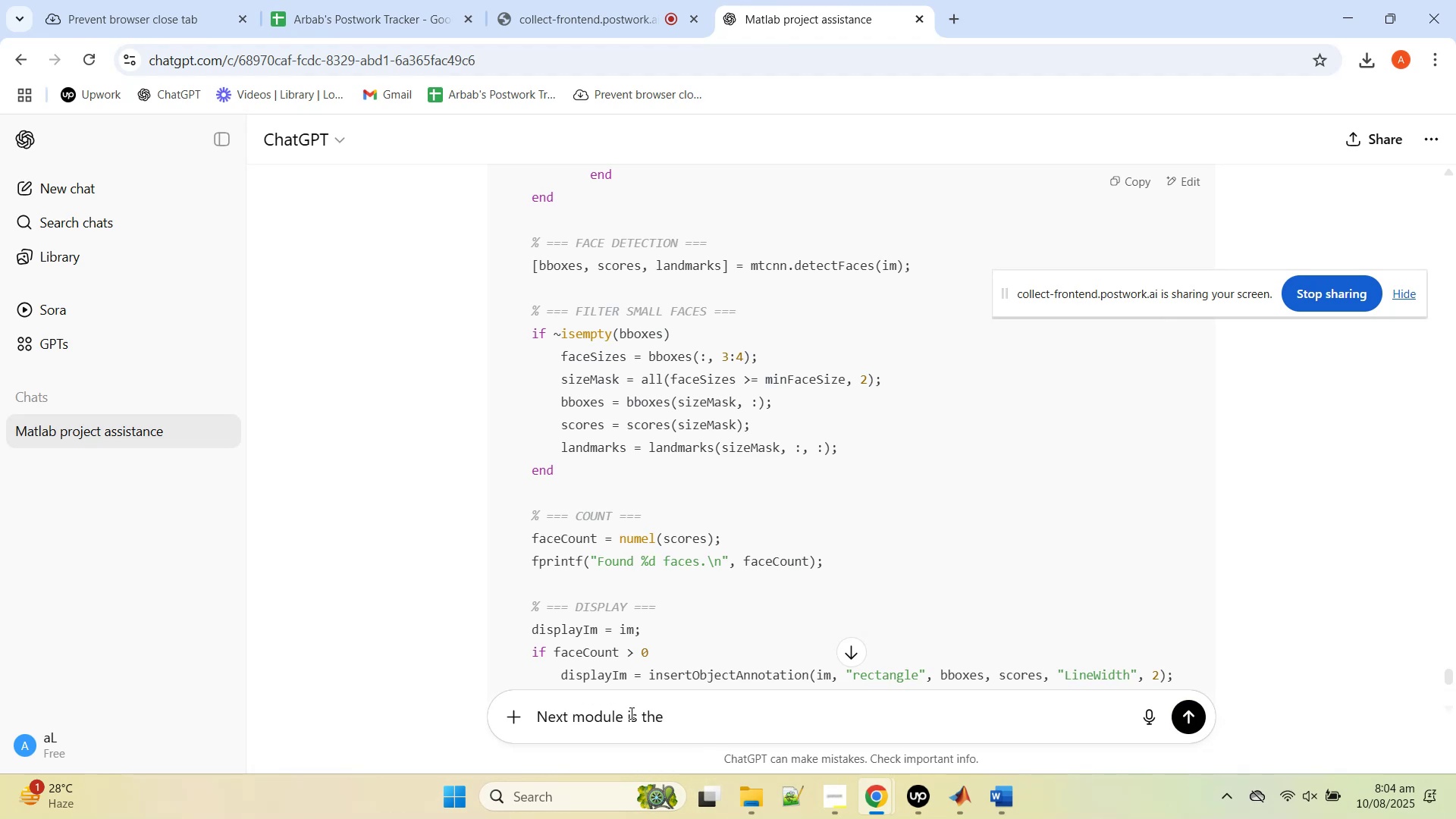 
key(Shift+Enter)
 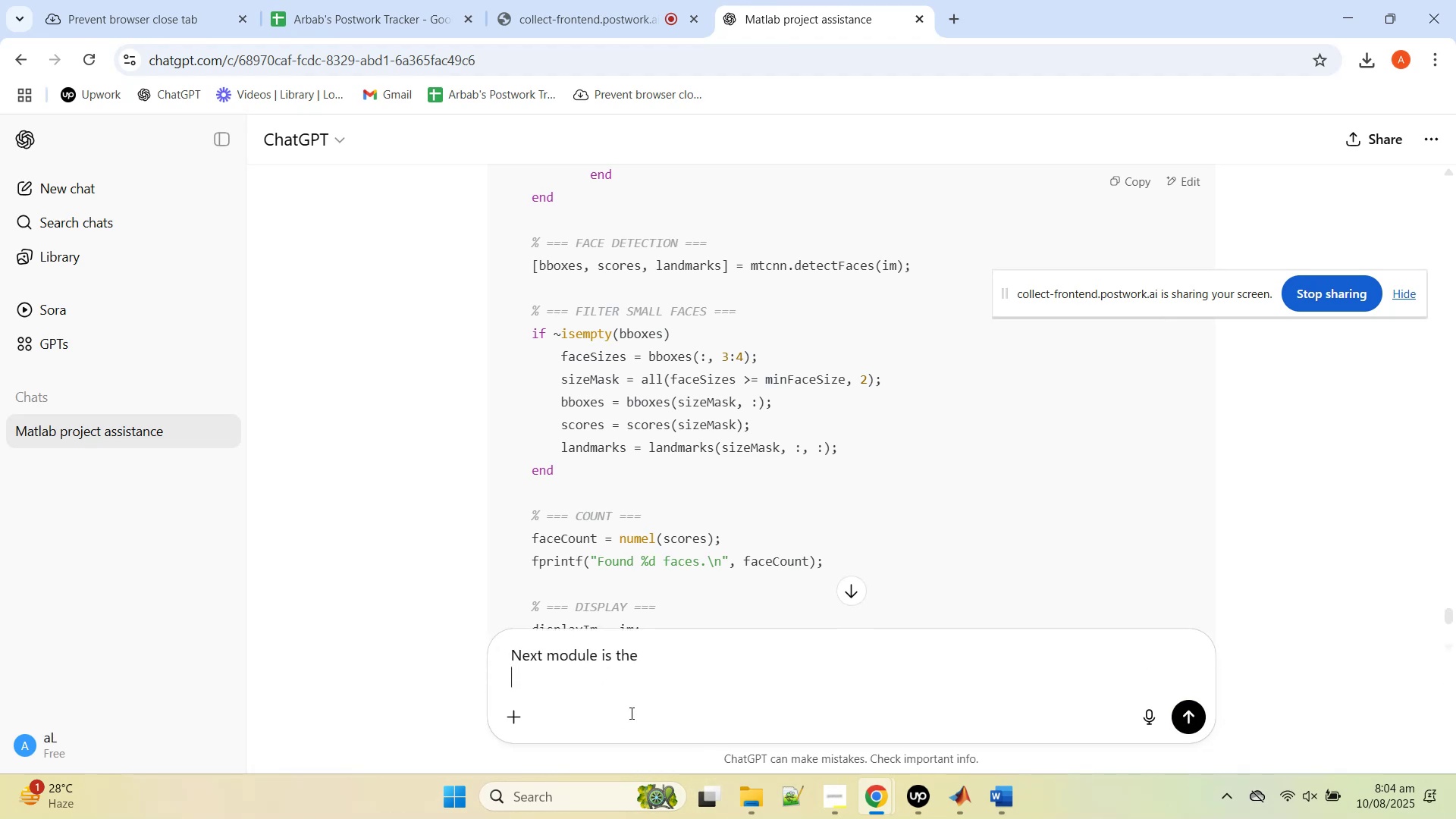 
key(Control+V)
 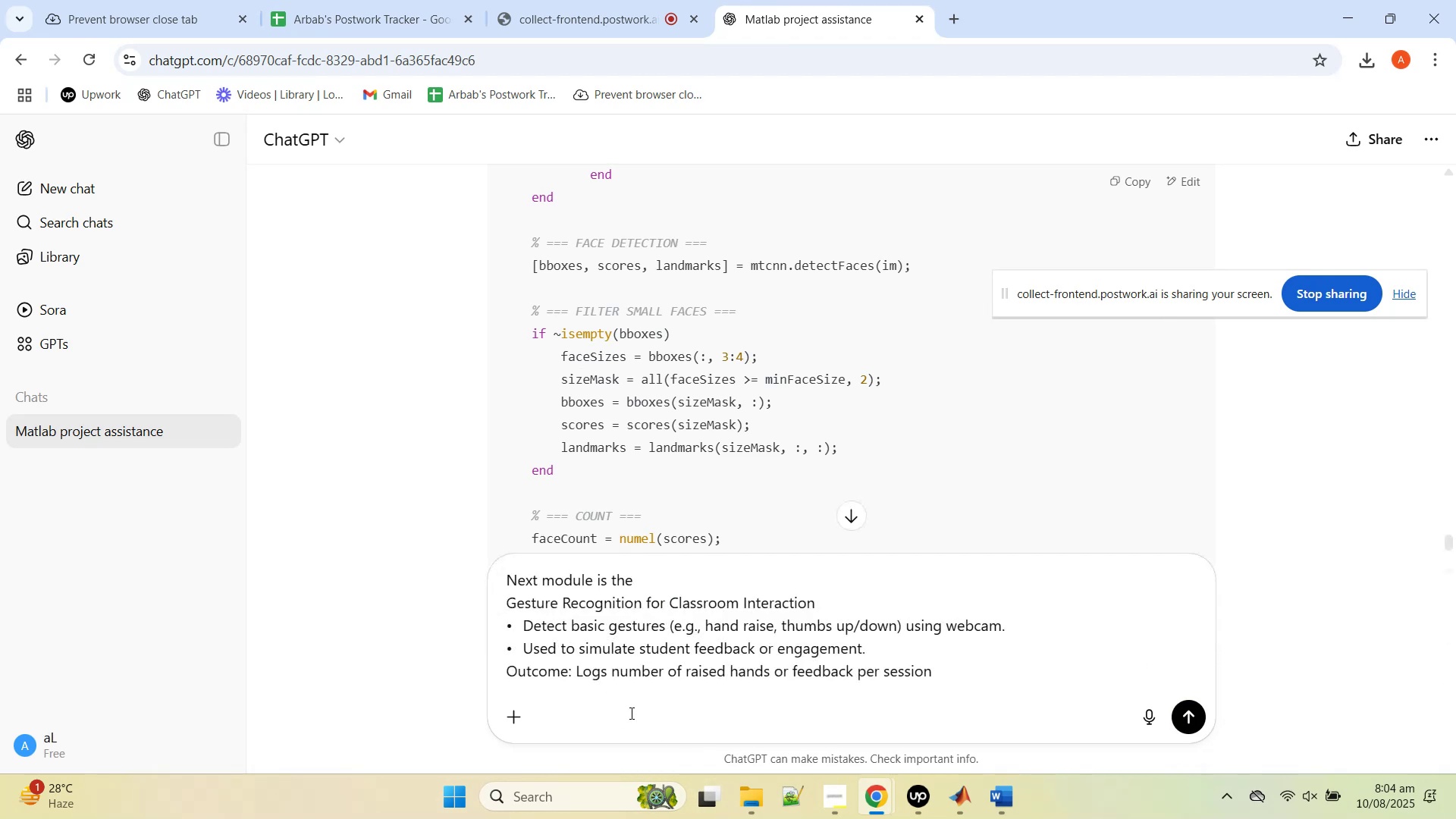 
key(Shift+Enter)
 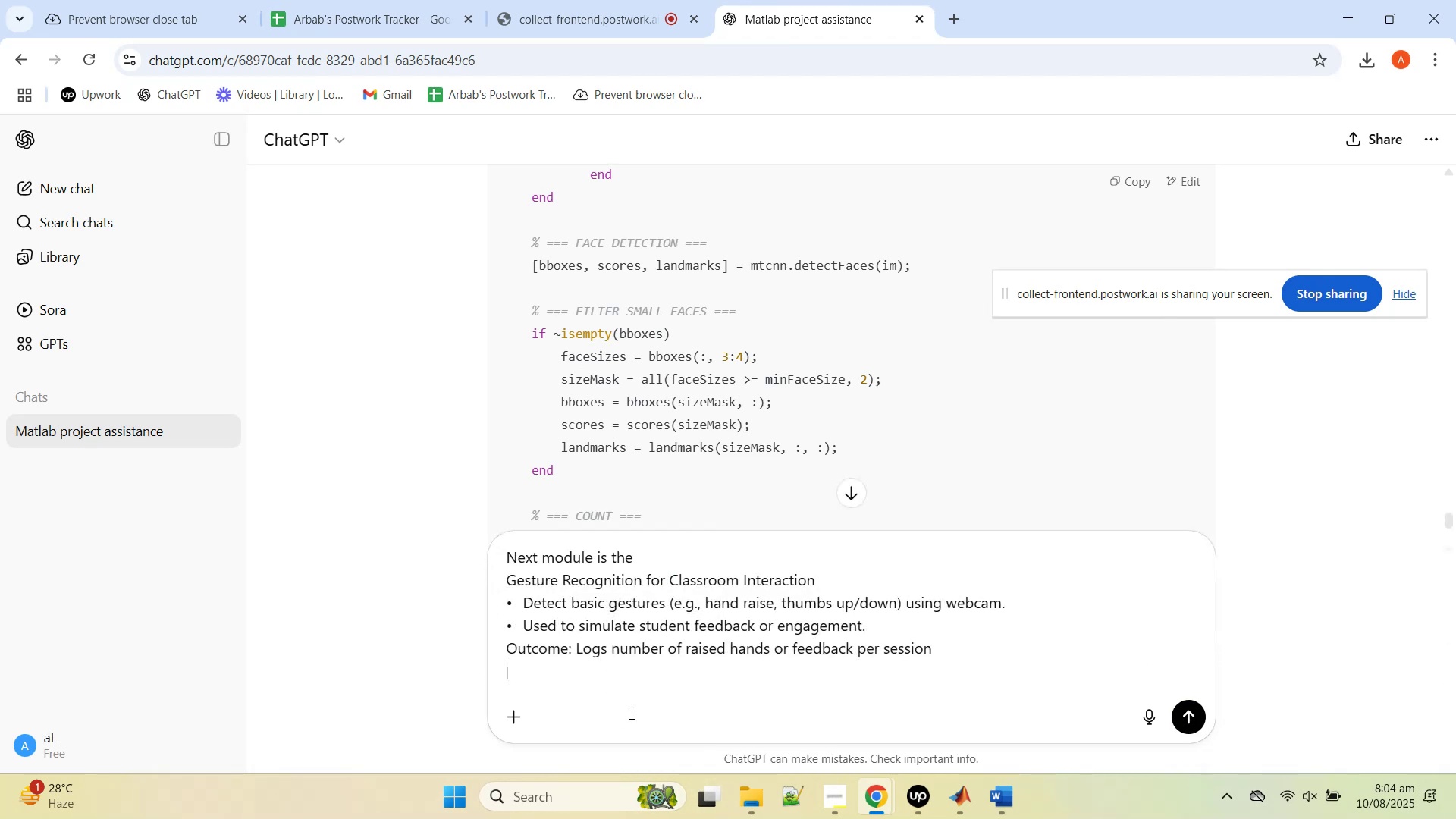 
key(Shift+Enter)
 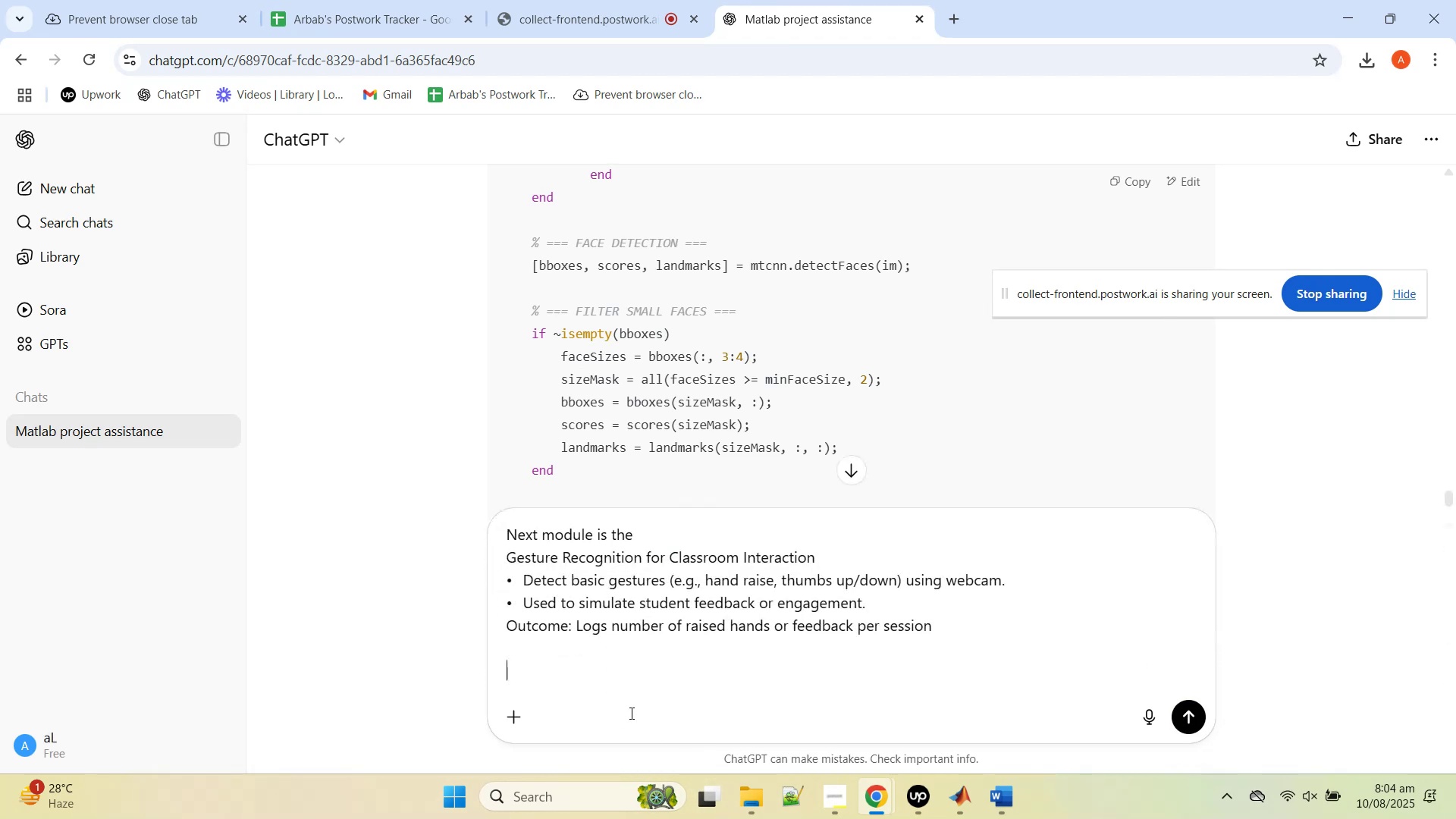 
key(Shift+ShiftRight)
 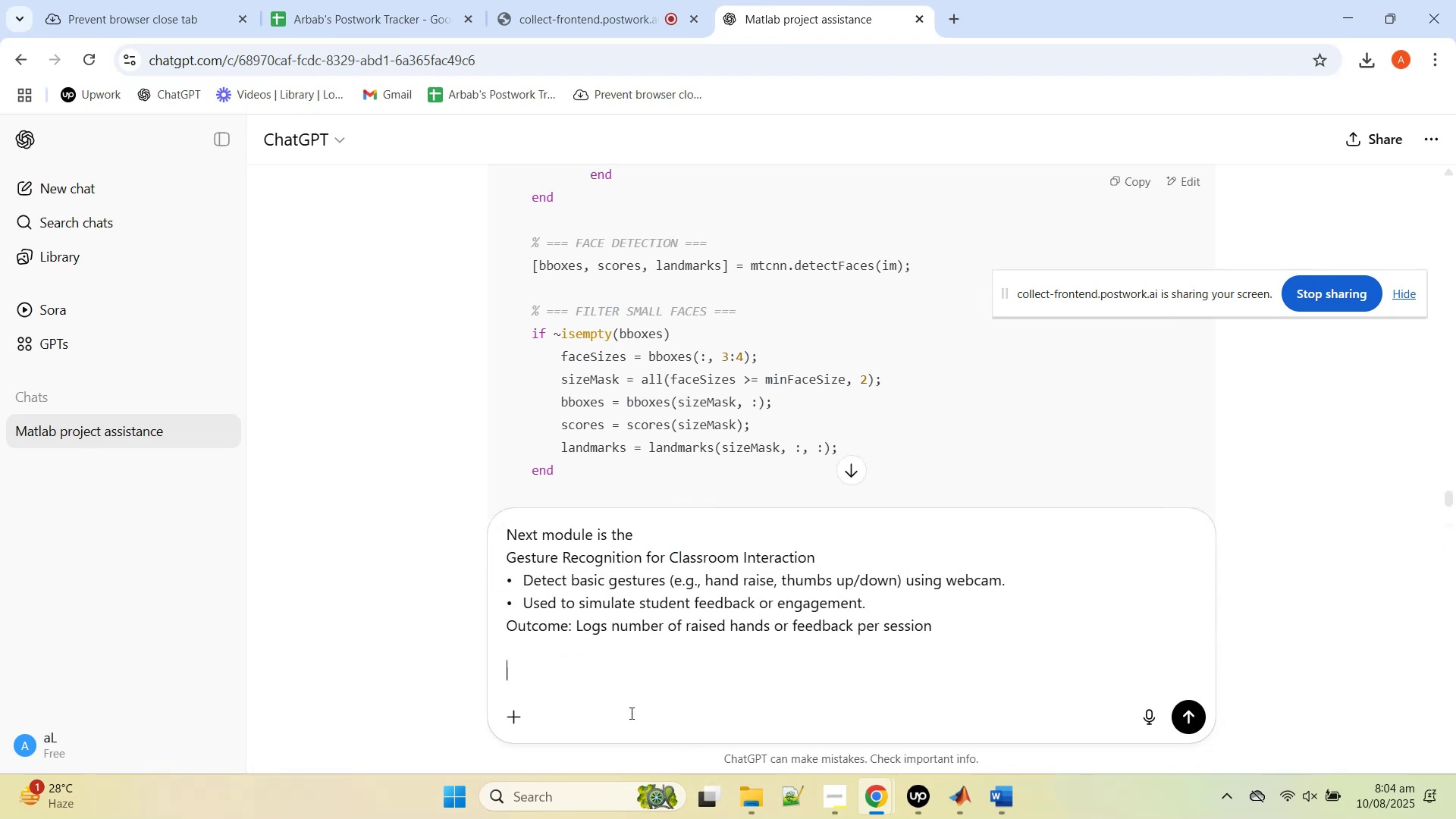 
key(Shift+Enter)
 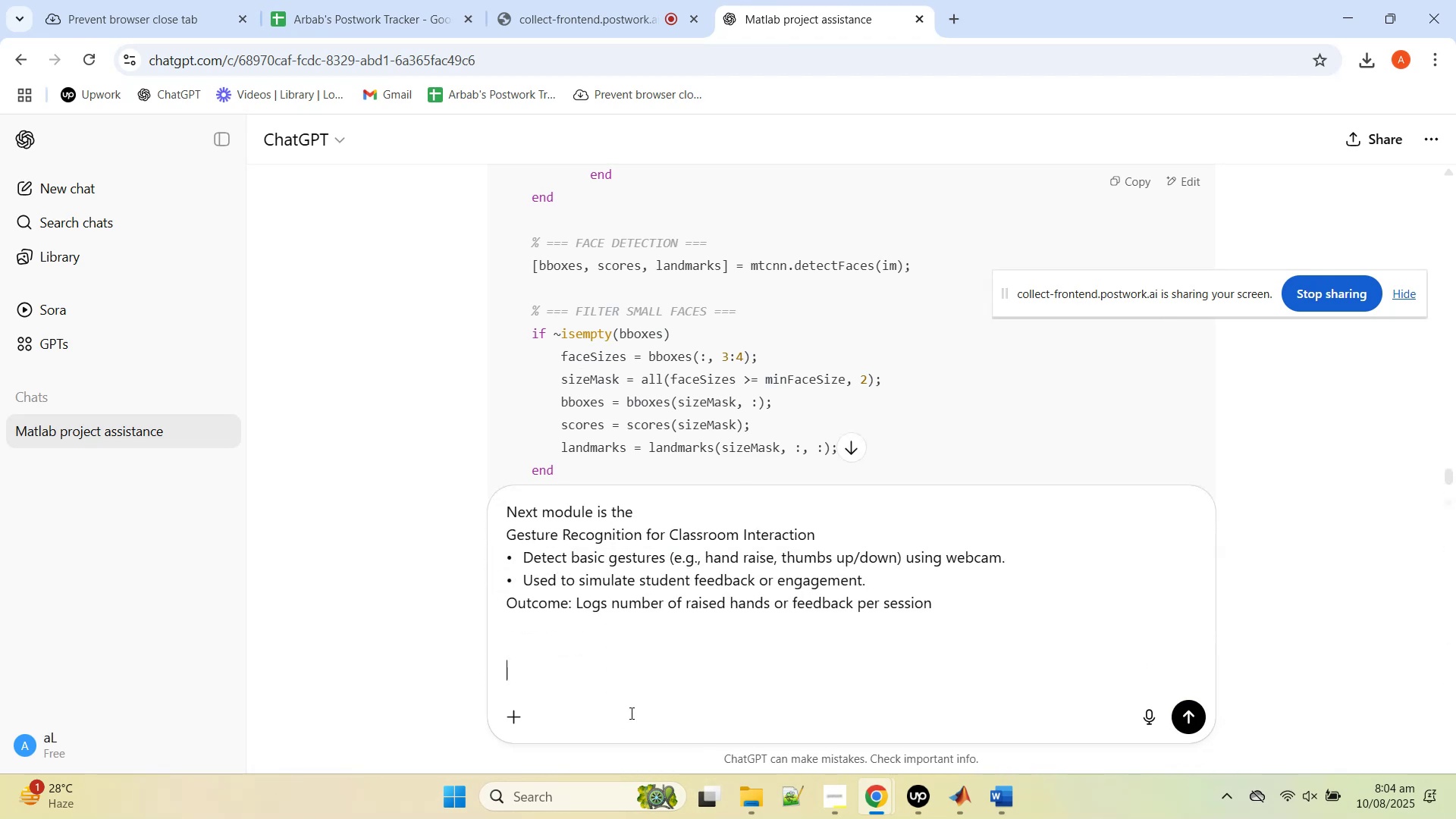 
type(let me knwo)
key(Backspace)
key(Backspace)
type(ow what we can do.... again corner cases should be handled)
 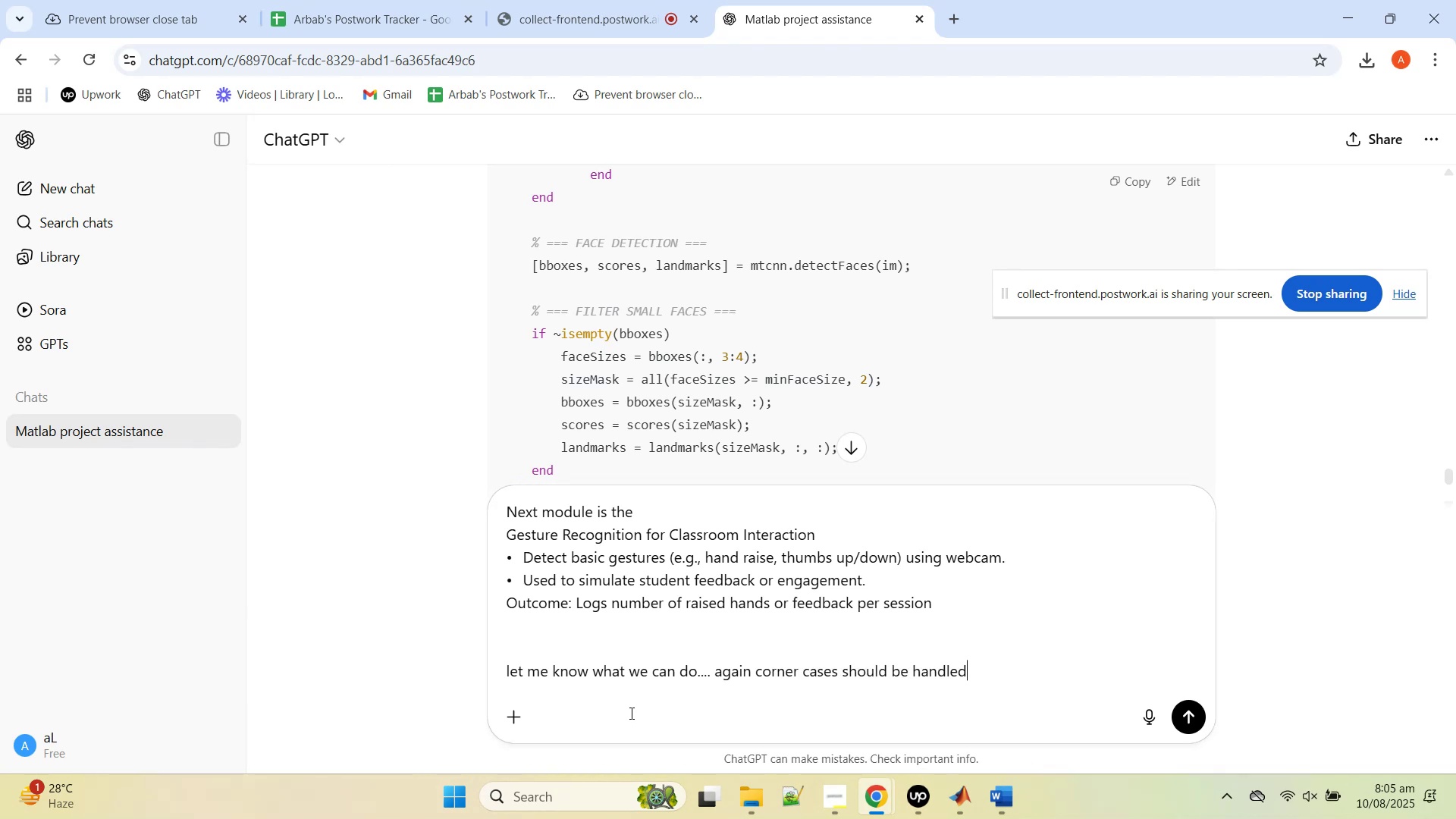 
key(Enter)
 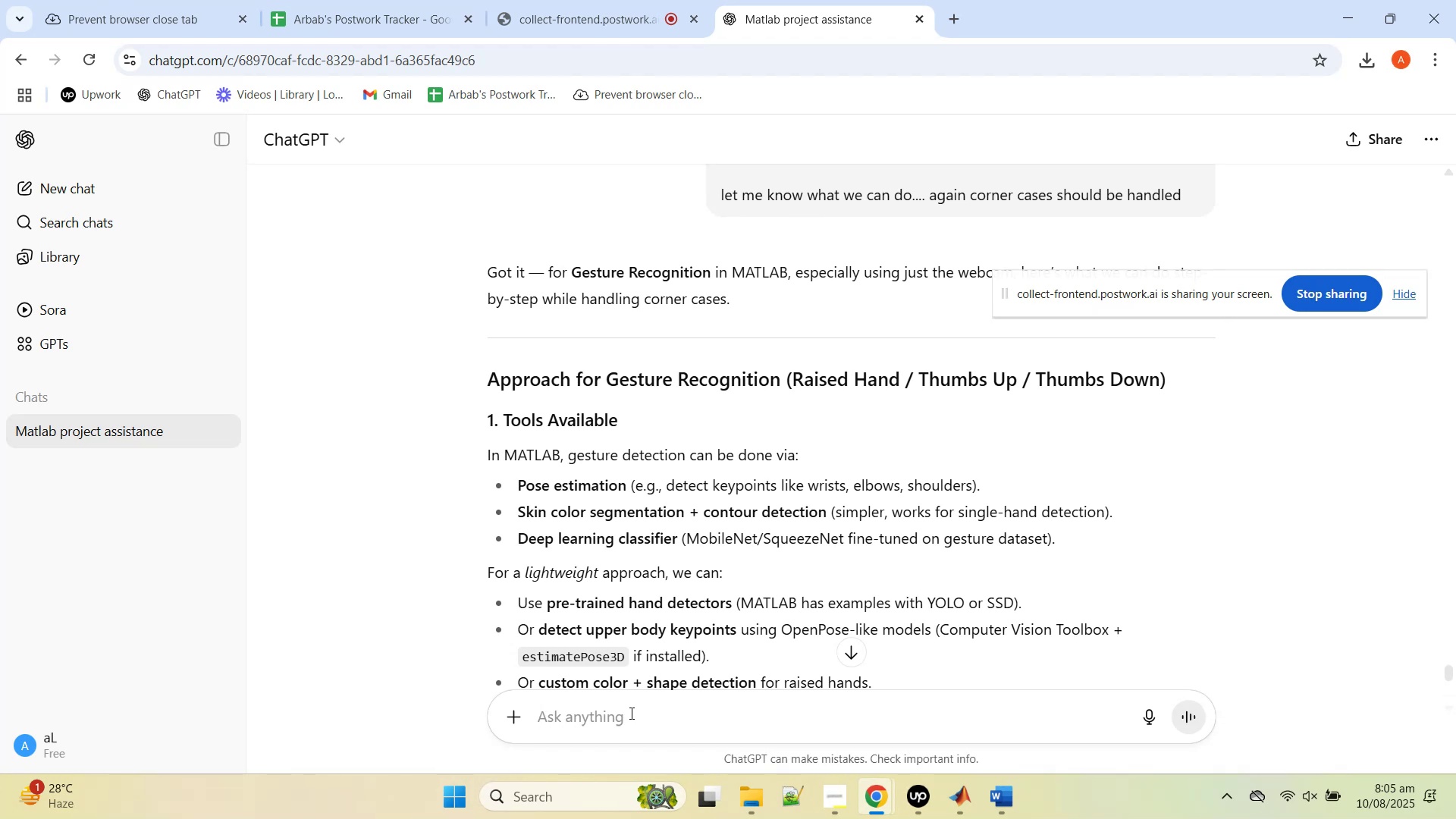 
wait(18.71)
 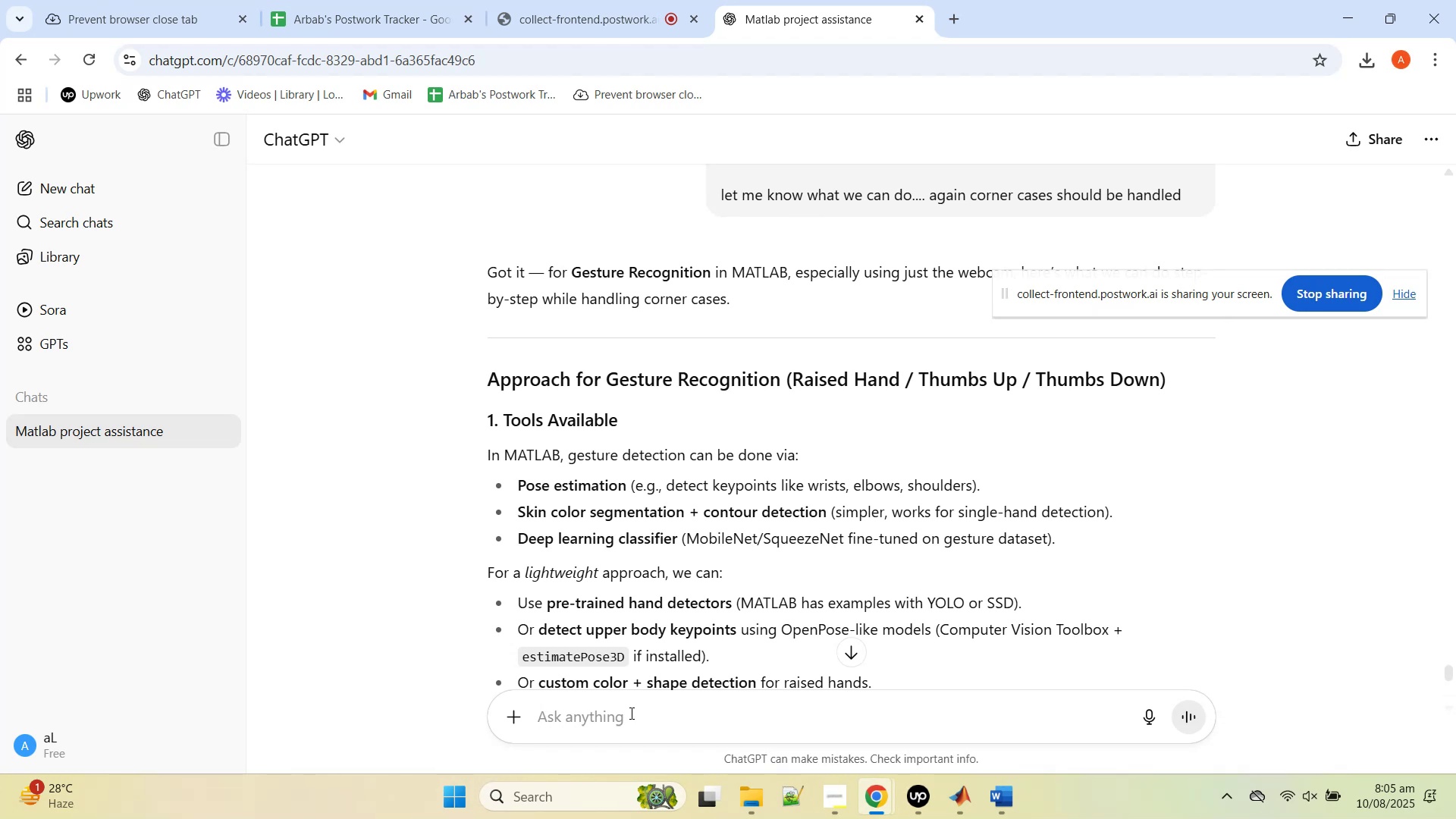 
scroll: coordinate [699, 484], scroll_direction: down, amount: 5.0
 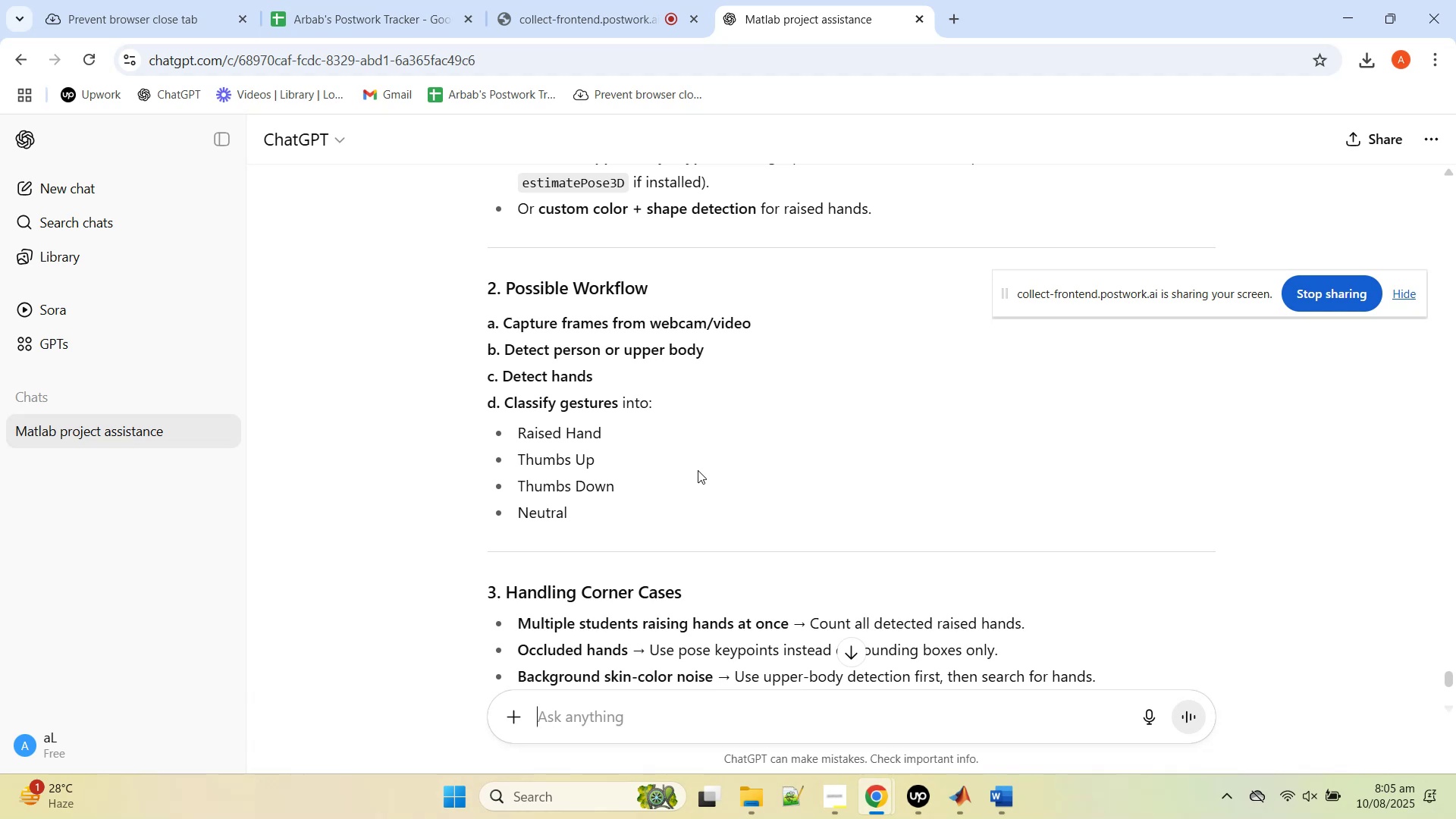 
wait(7.54)
 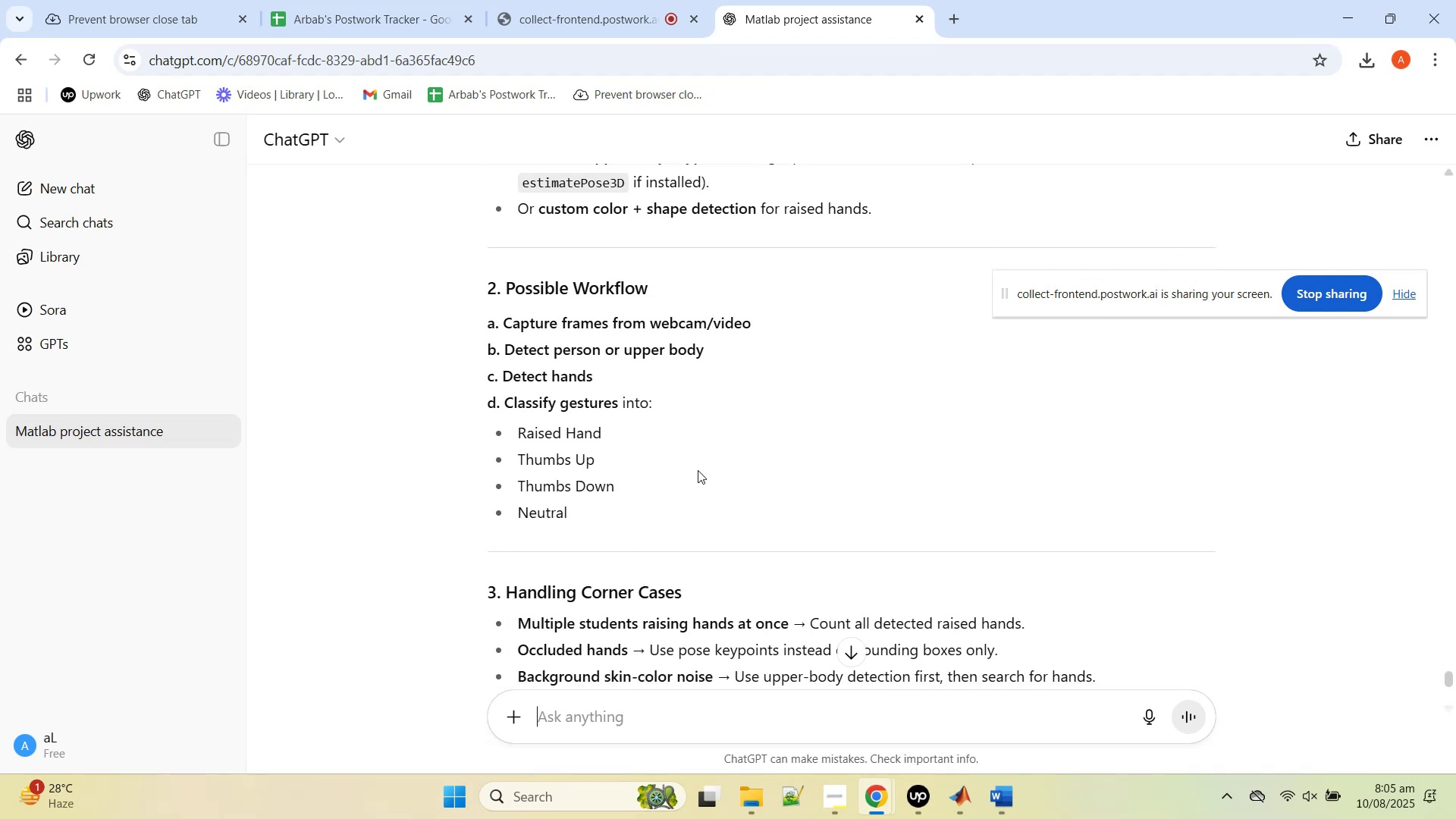 
scroll: coordinate [698, 478], scroll_direction: down, amount: 2.0
 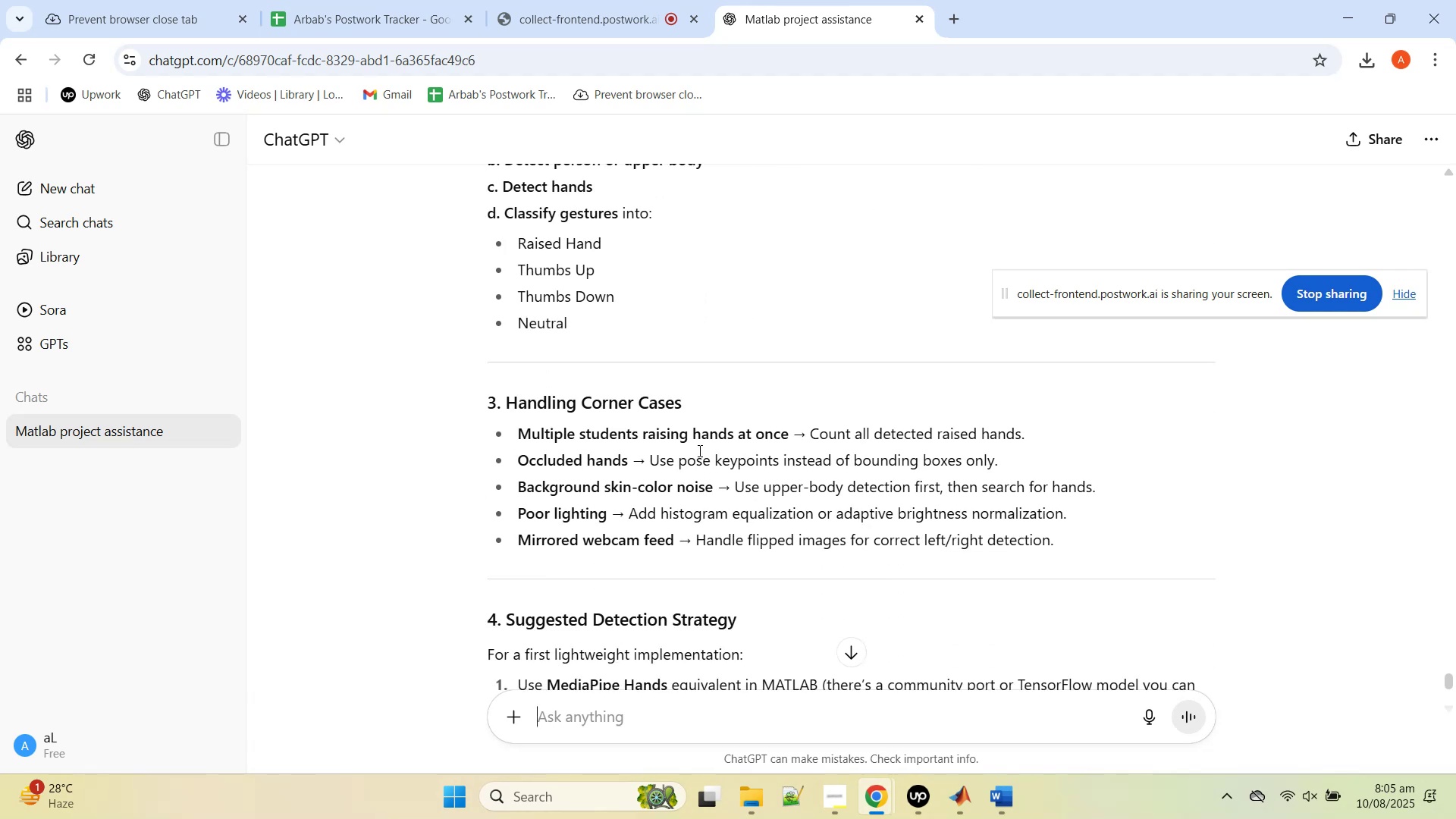 
wait(7.2)
 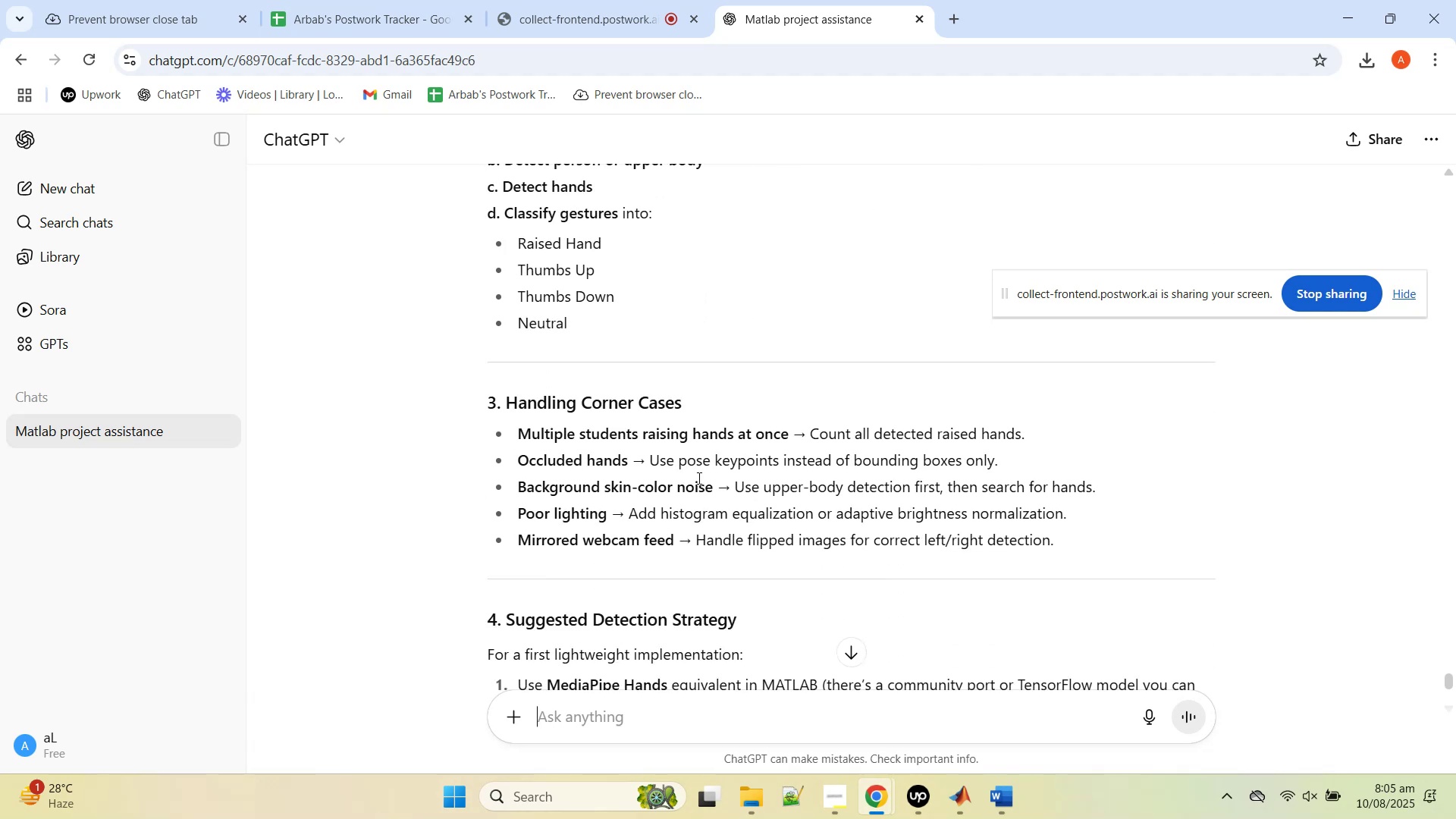 
scroll: coordinate [695, 462], scroll_direction: down, amount: 3.0
 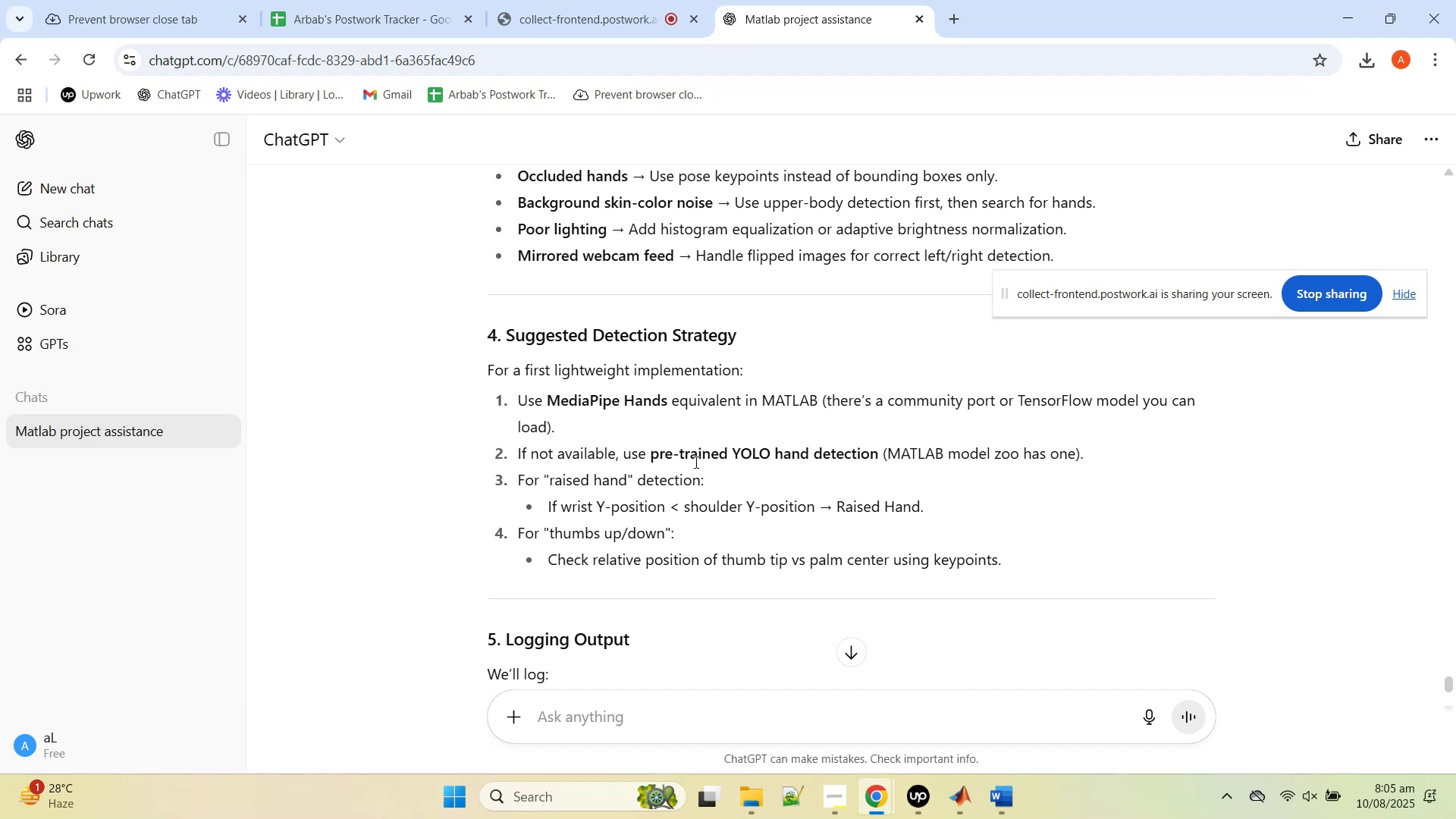 
wait(14.72)
 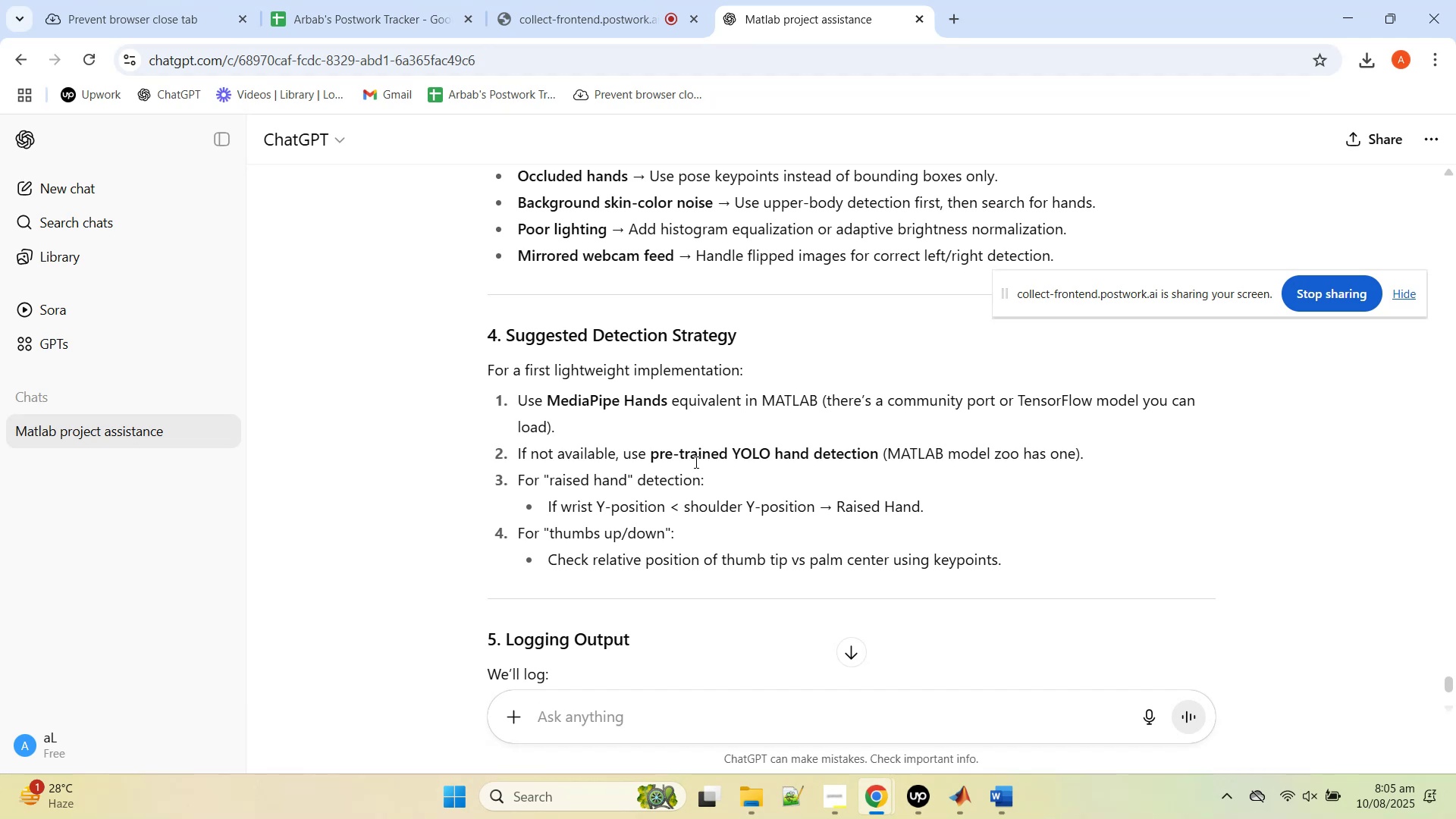 
scroll: coordinate [767, 431], scroll_direction: down, amount: 5.0
 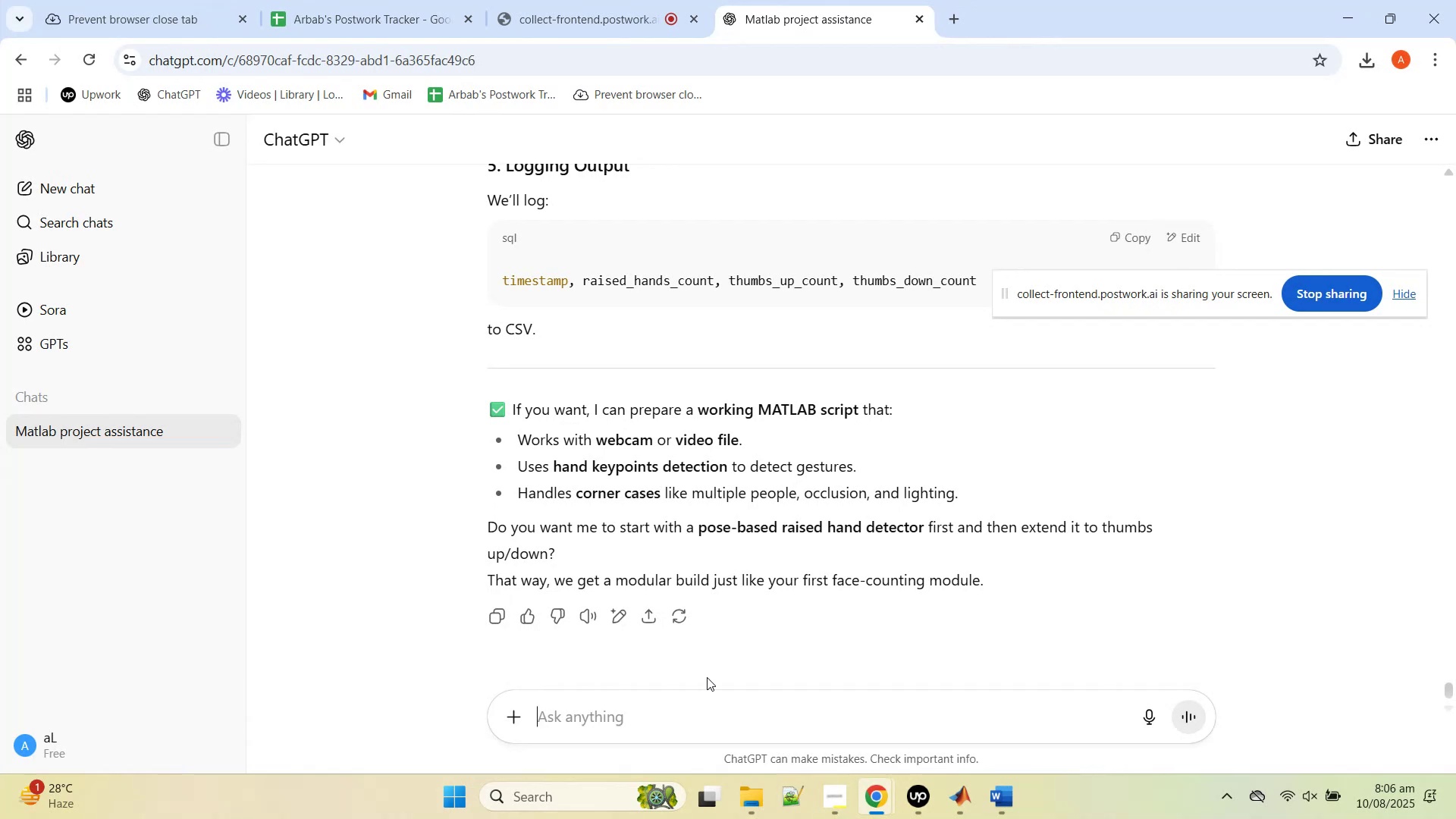 
left_click([784, 718])
 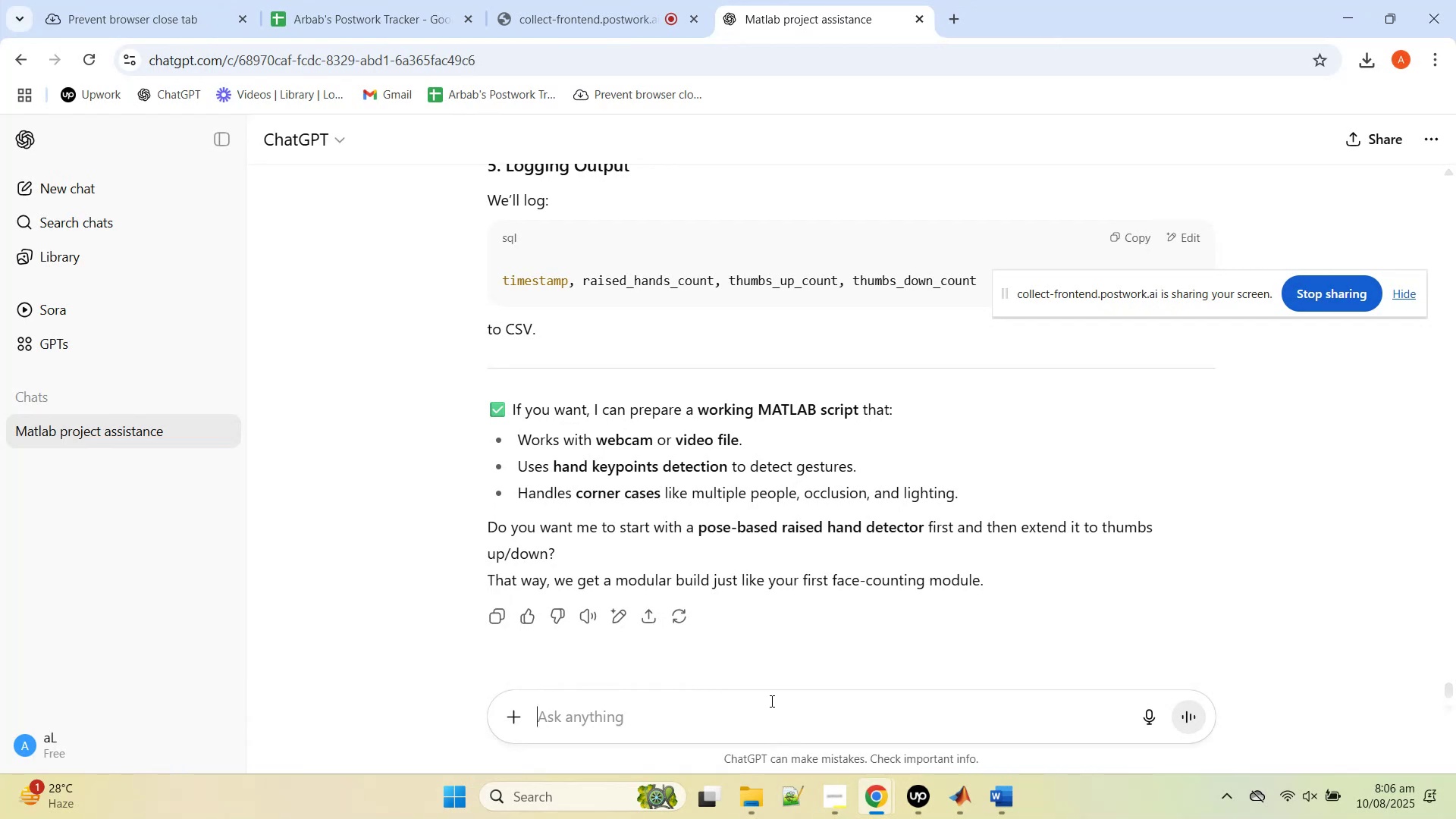 
wait(8.15)
 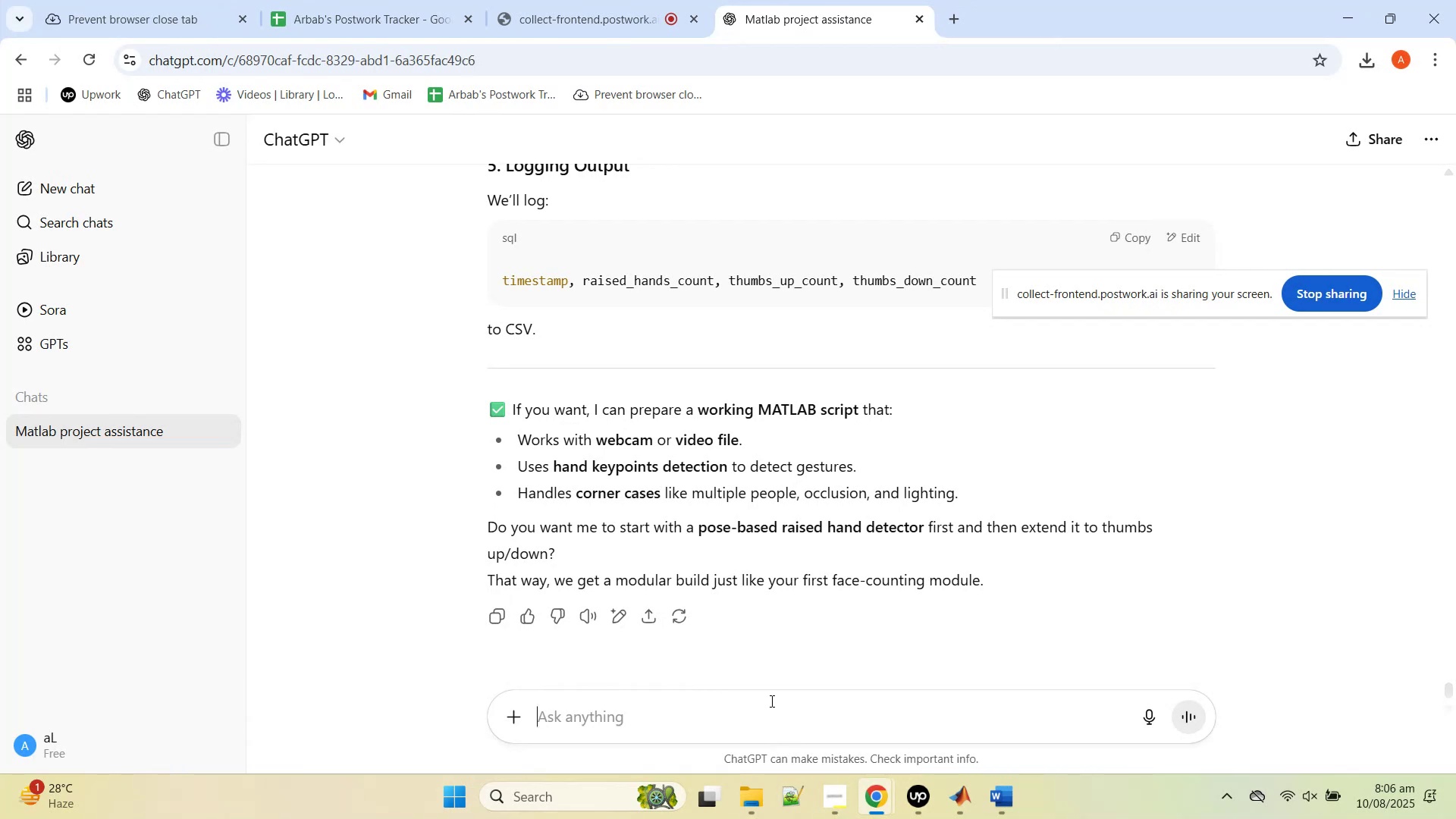 
type(lets start with a basic routine which works with static image to detect hand and than we will build on that)
 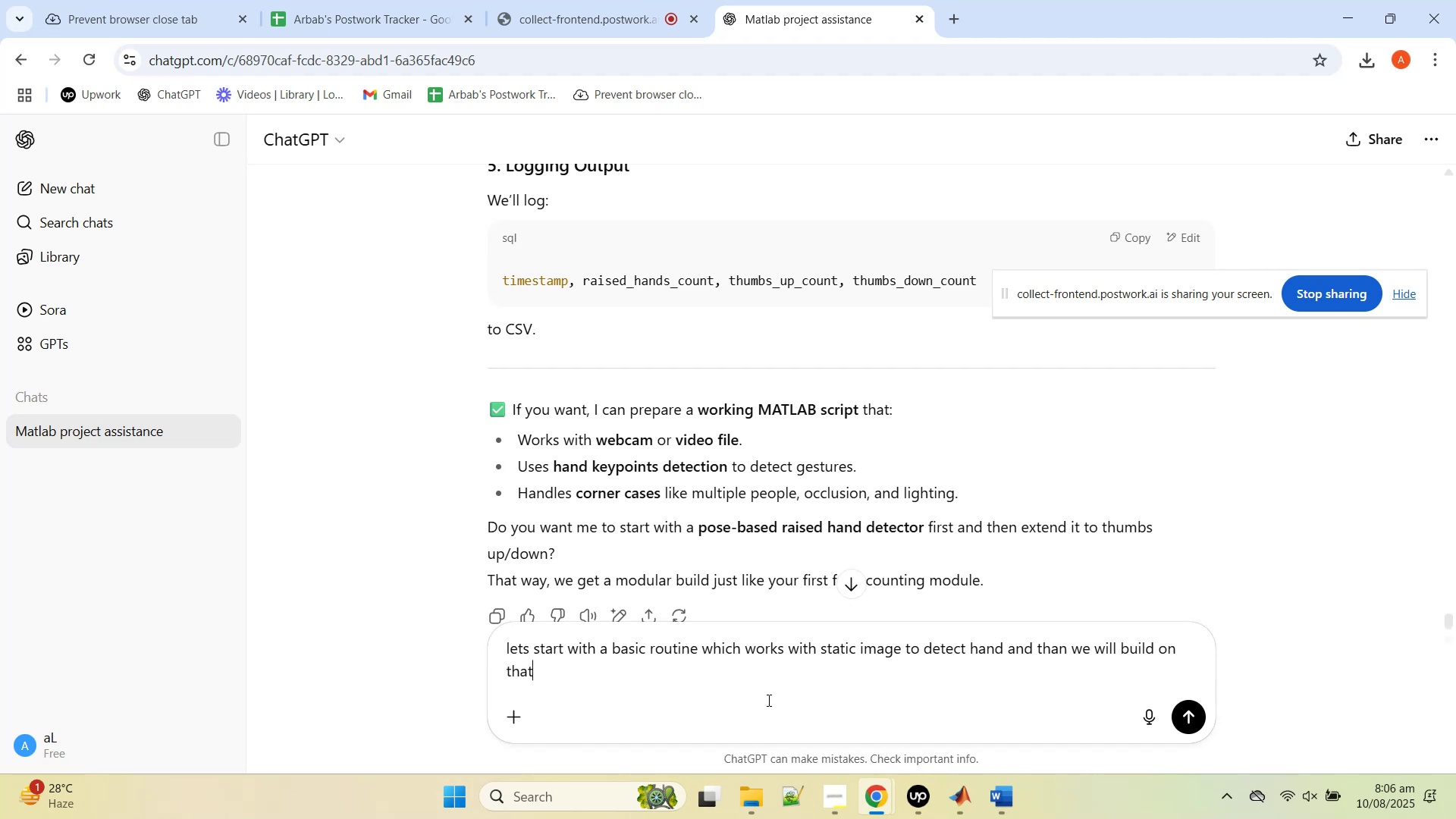 
key(Enter)
 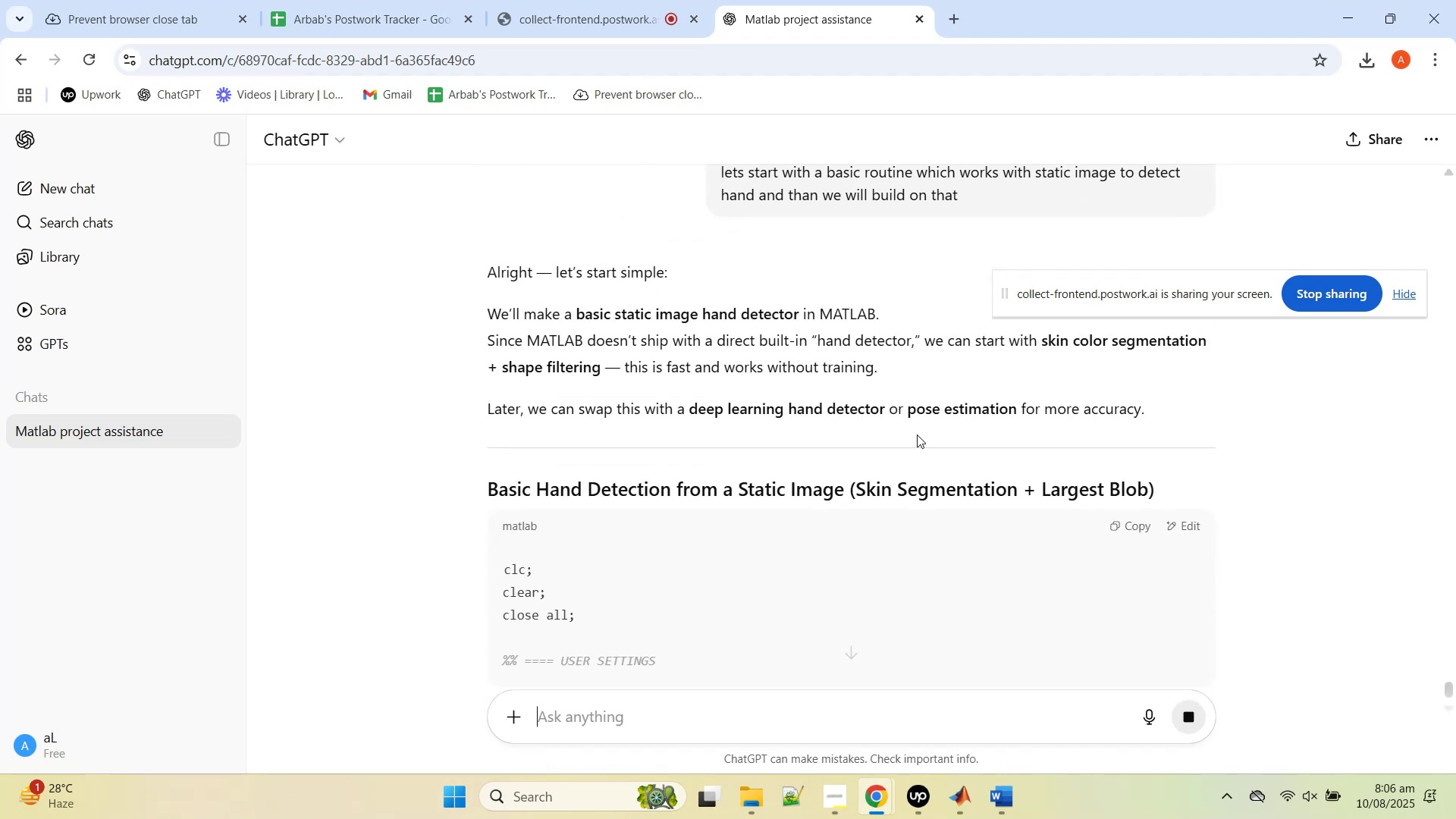 
scroll: coordinate [951, 428], scroll_direction: down, amount: 13.0
 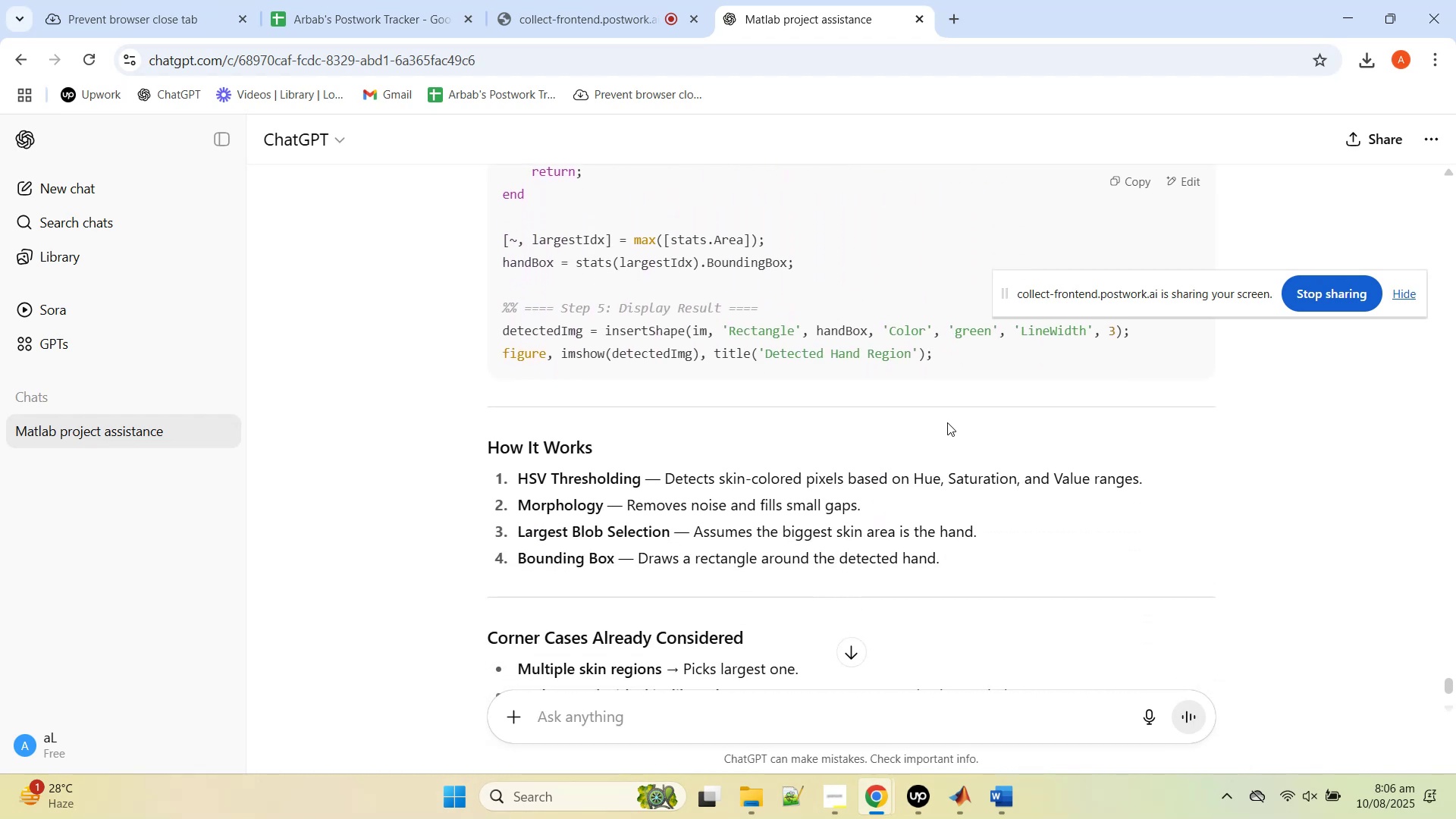 
scroll: coordinate [930, 413], scroll_direction: down, amount: 3.0
 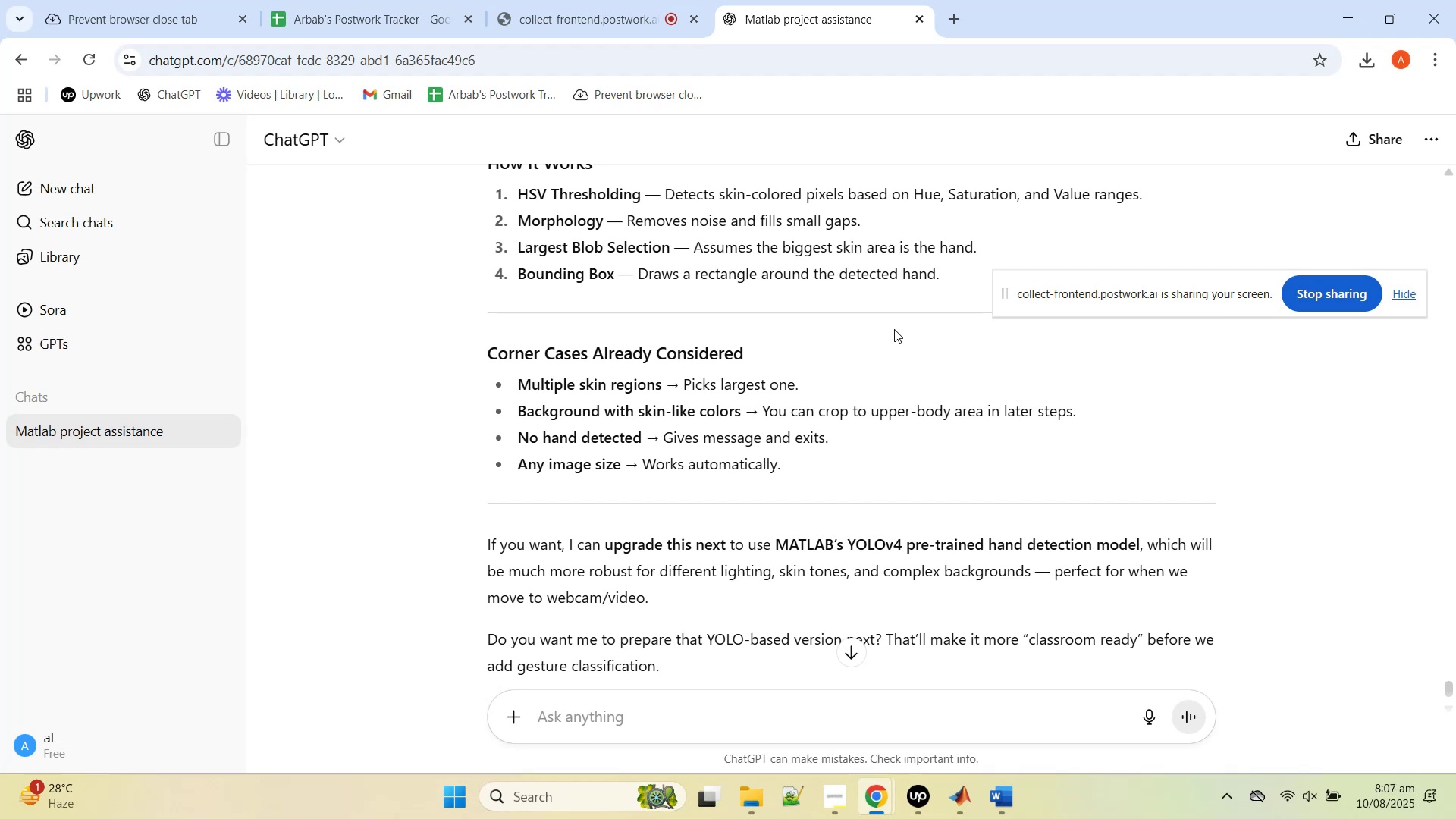 
wait(14.96)
 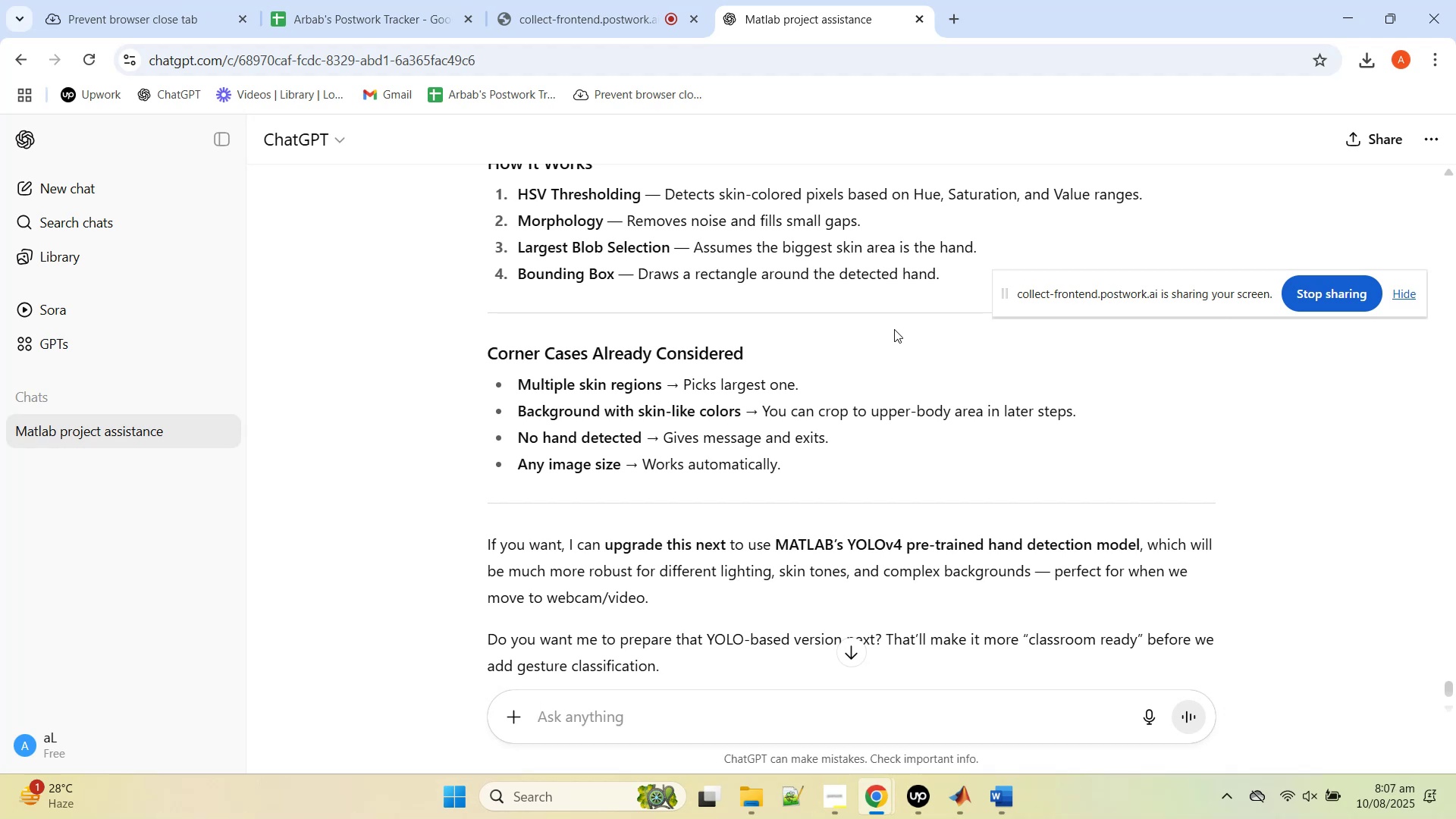 
scroll: coordinate [708, 414], scroll_direction: up, amount: 45.0
 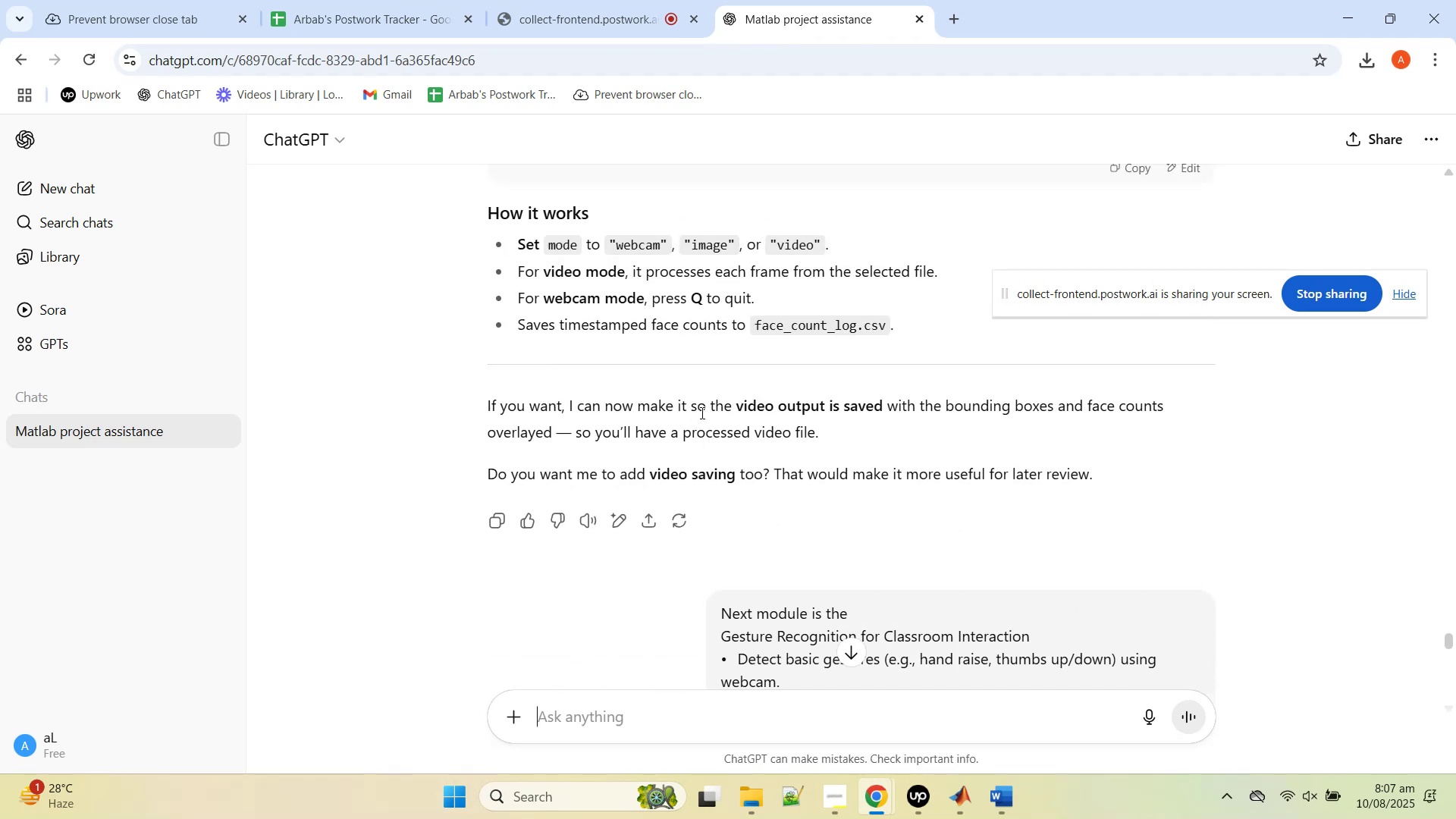 
scroll: coordinate [697, 461], scroll_direction: down, amount: 4.0
 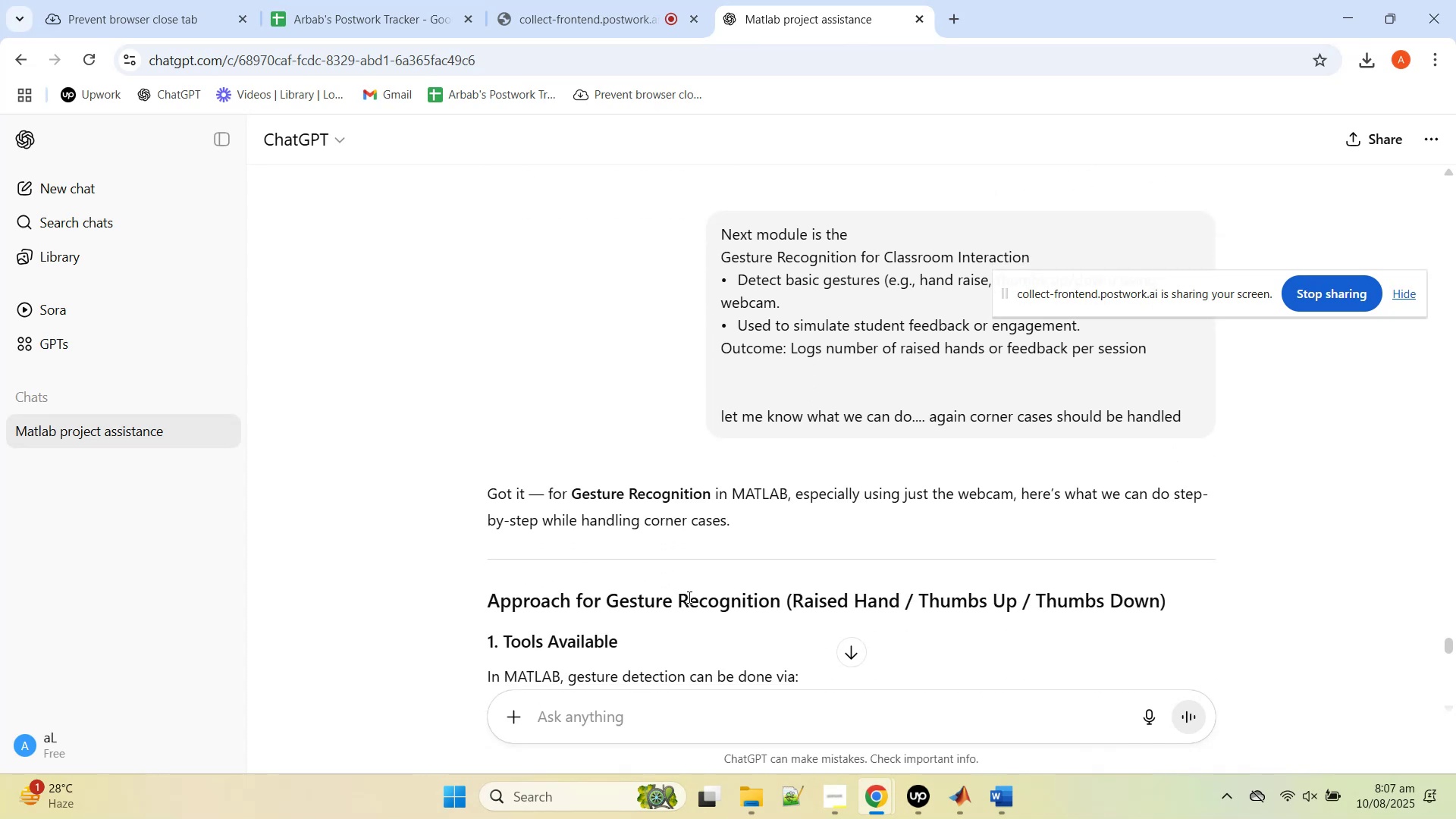 
wait(10.46)
 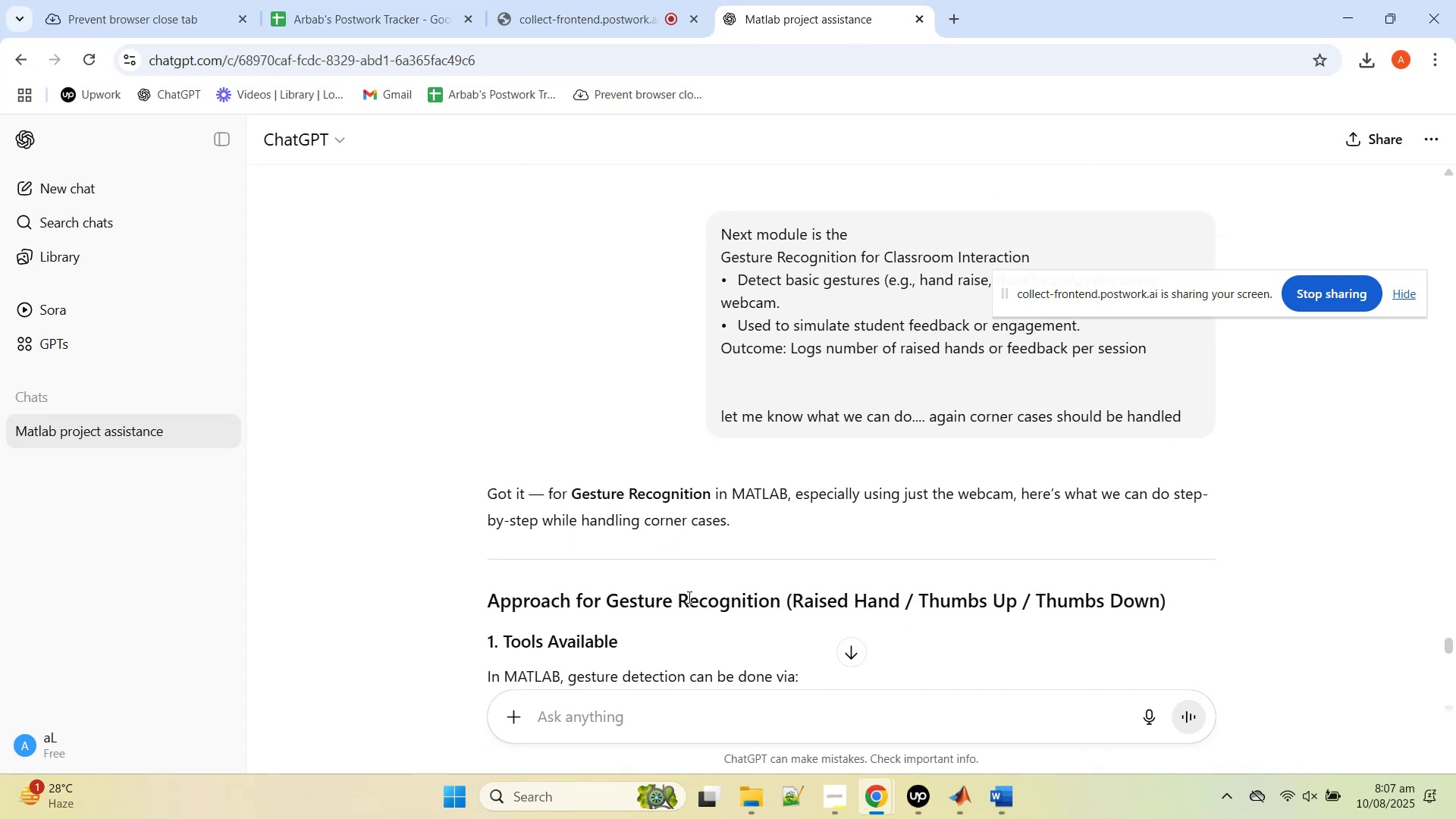 
left_click_drag(start_coordinate=[774, 600], to_coordinate=[606, 600])
 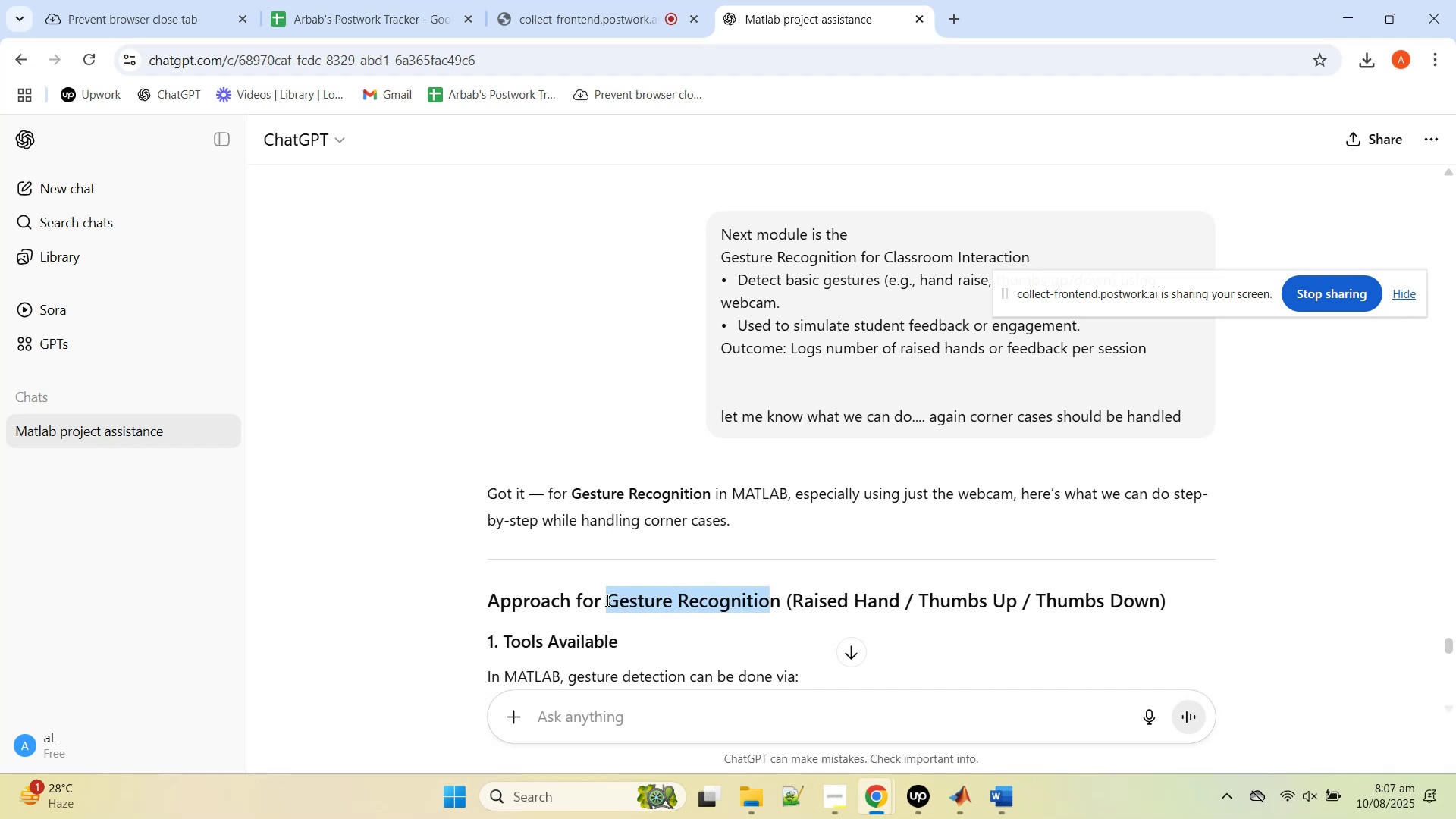 
hold_key(key=ControlLeft, duration=0.34)
 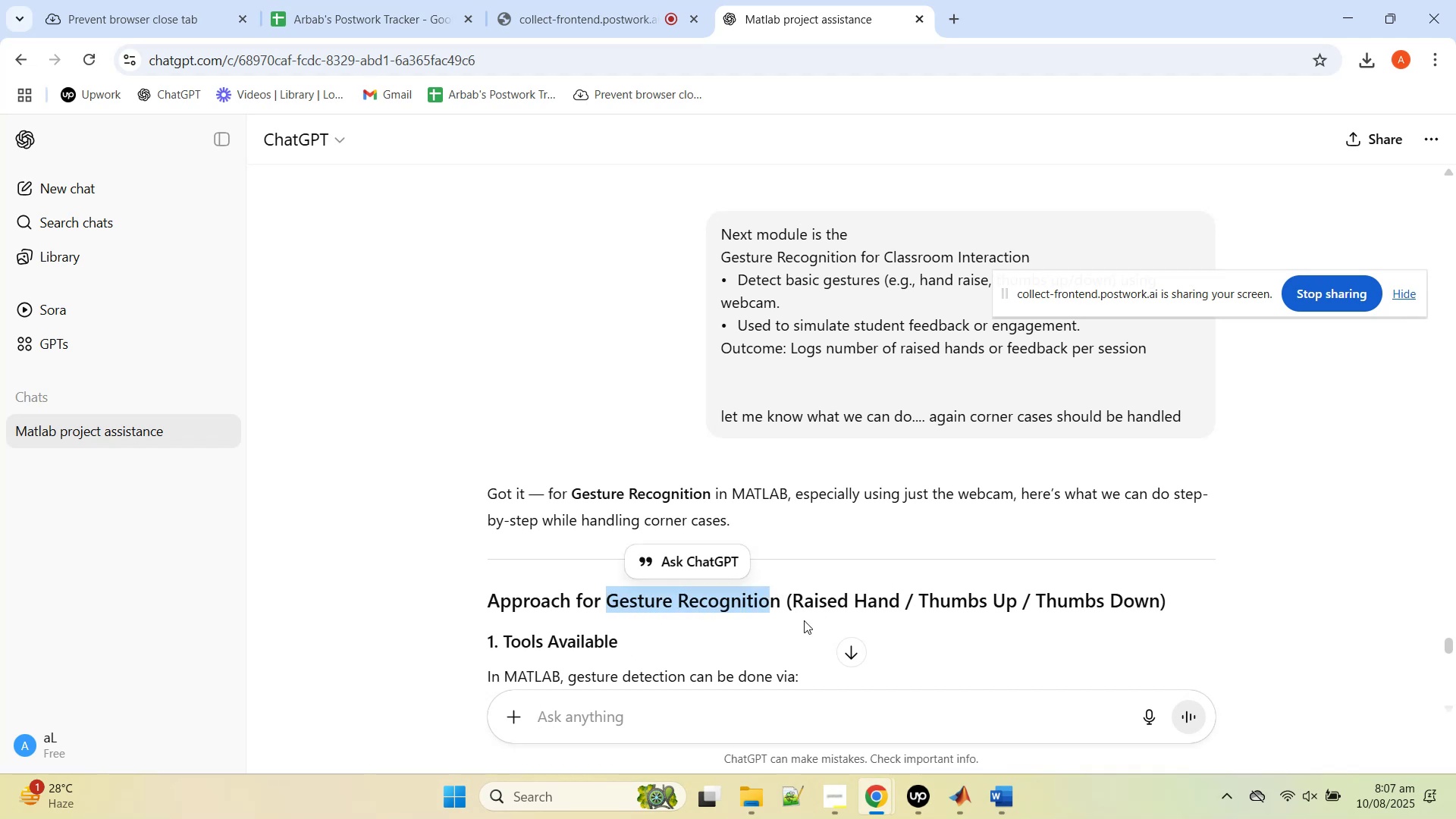 
left_click([804, 620])
 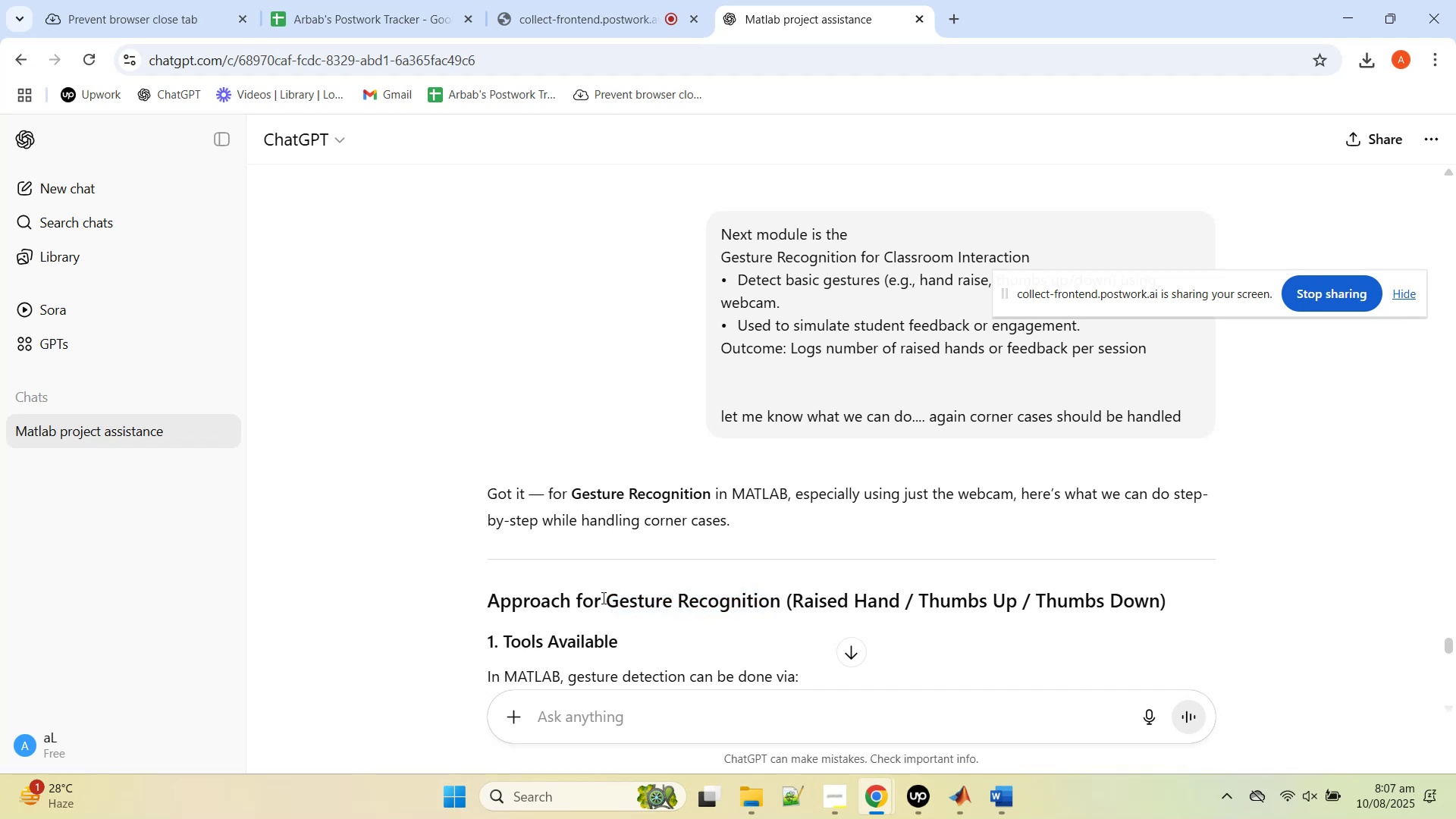 
left_click_drag(start_coordinate=[610, 599], to_coordinate=[1169, 601])
 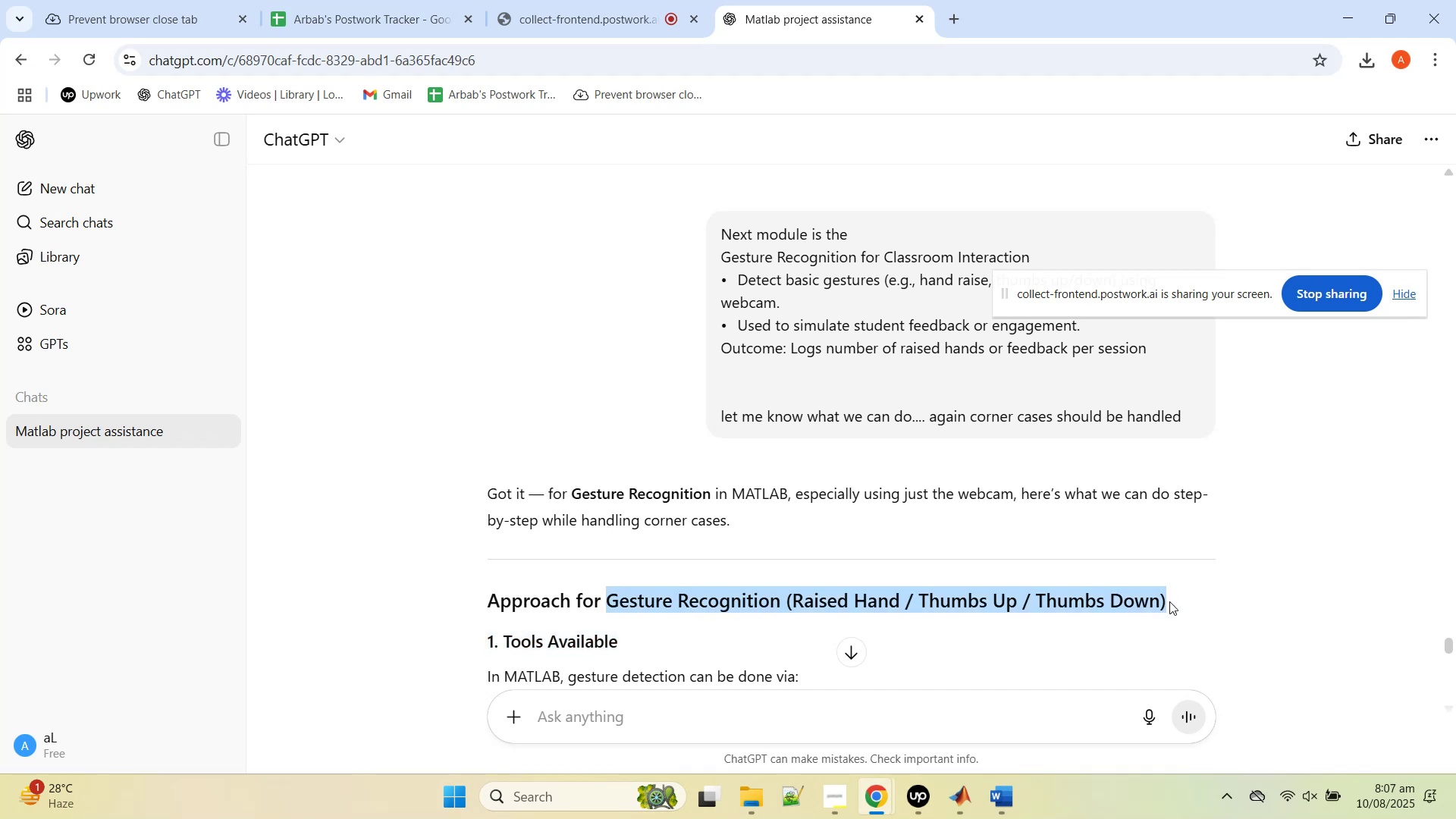 
key(Control+C)
 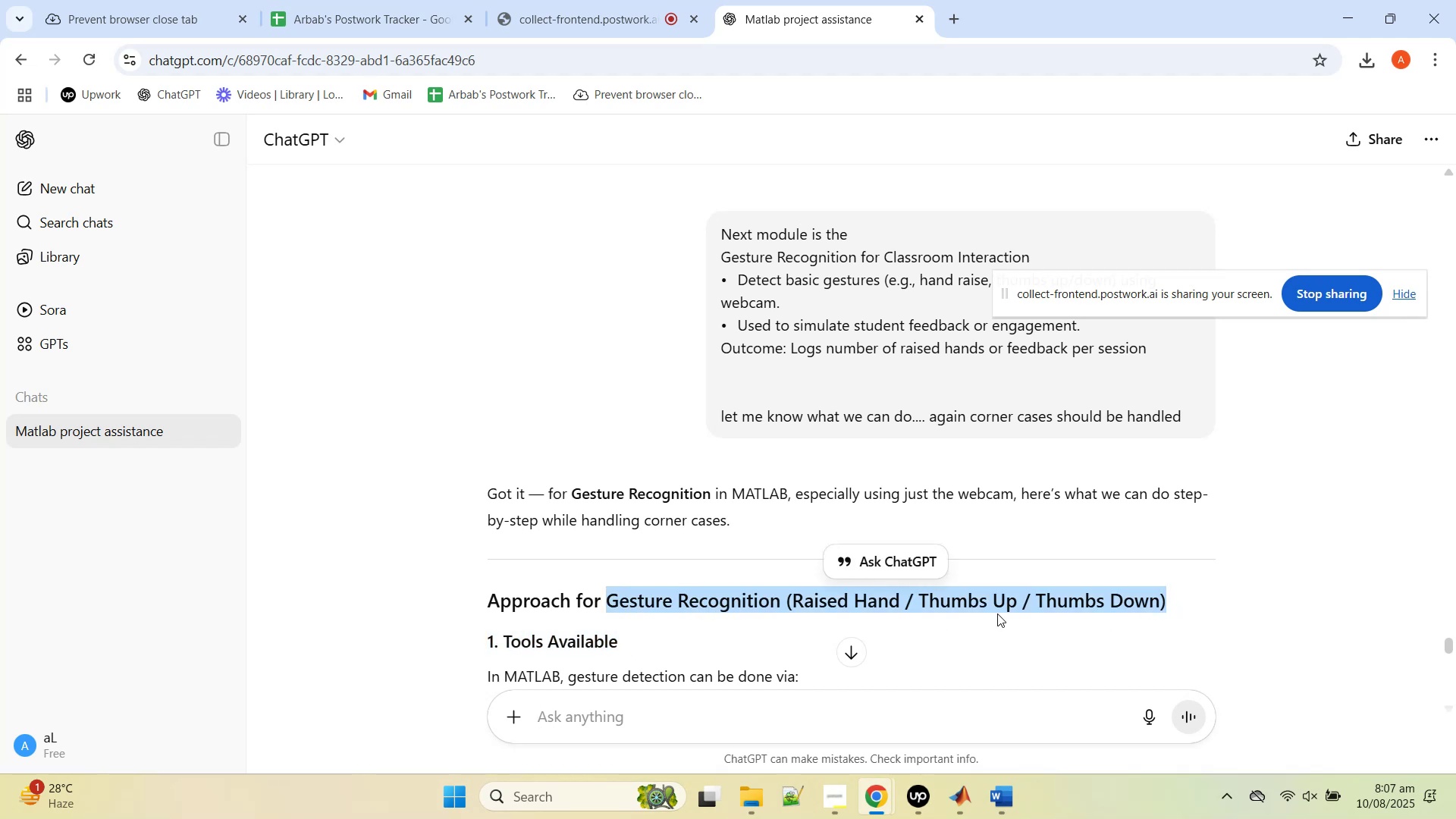 
scroll: coordinate [844, 617], scroll_direction: down, amount: 19.0
 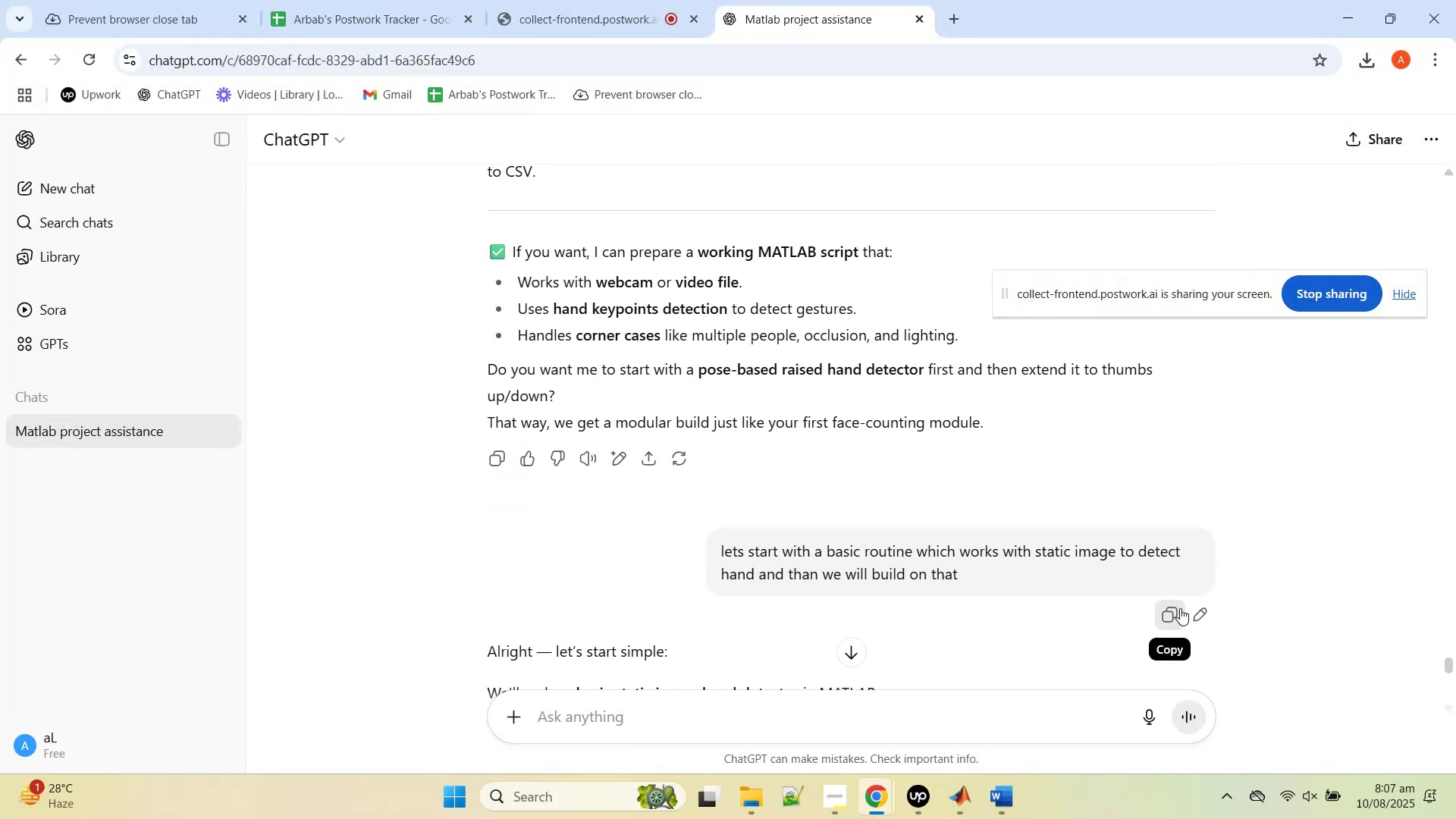 
left_click([1198, 607])
 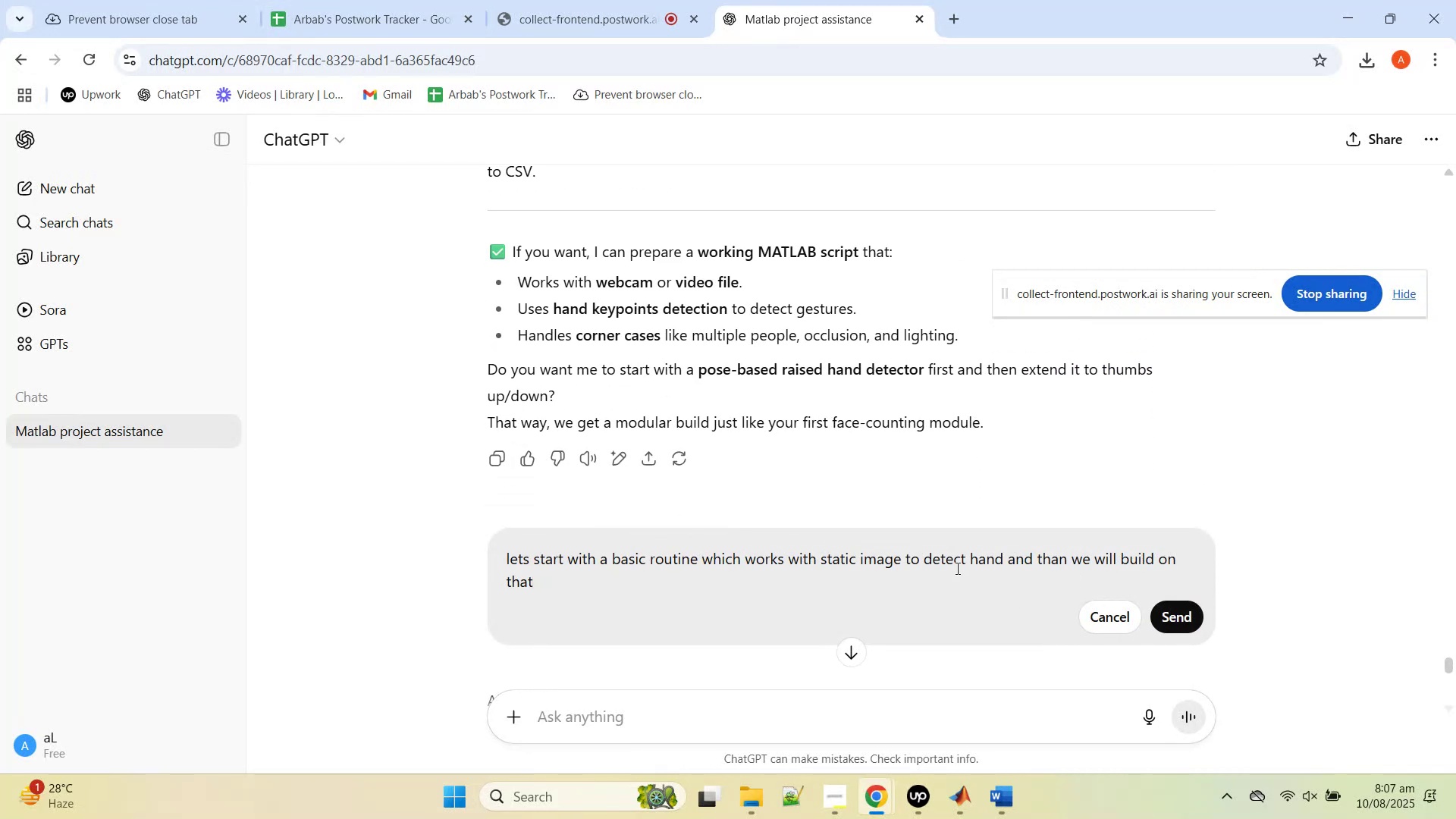 
wait(5.42)
 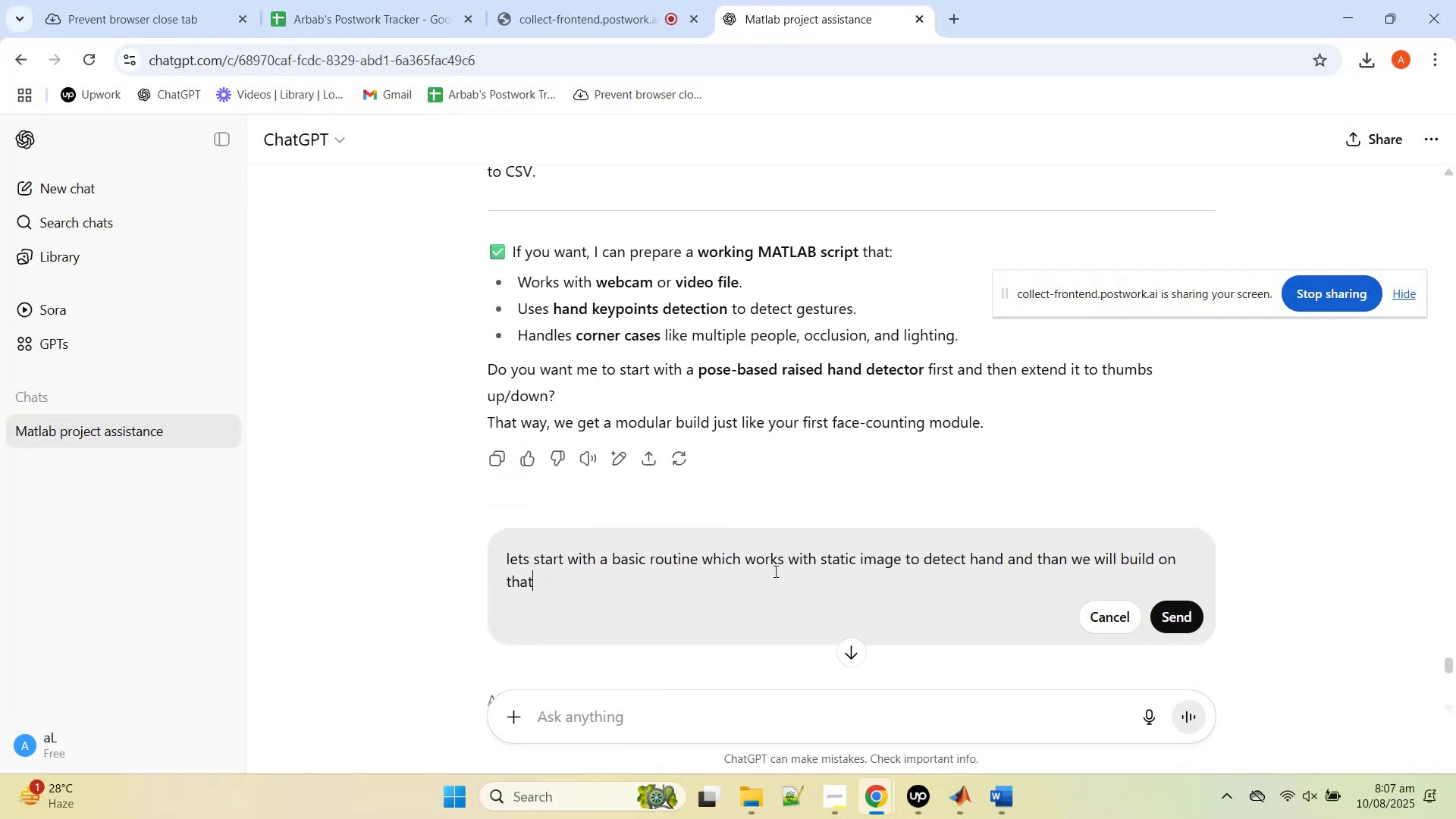 
double_click([994, 559])
 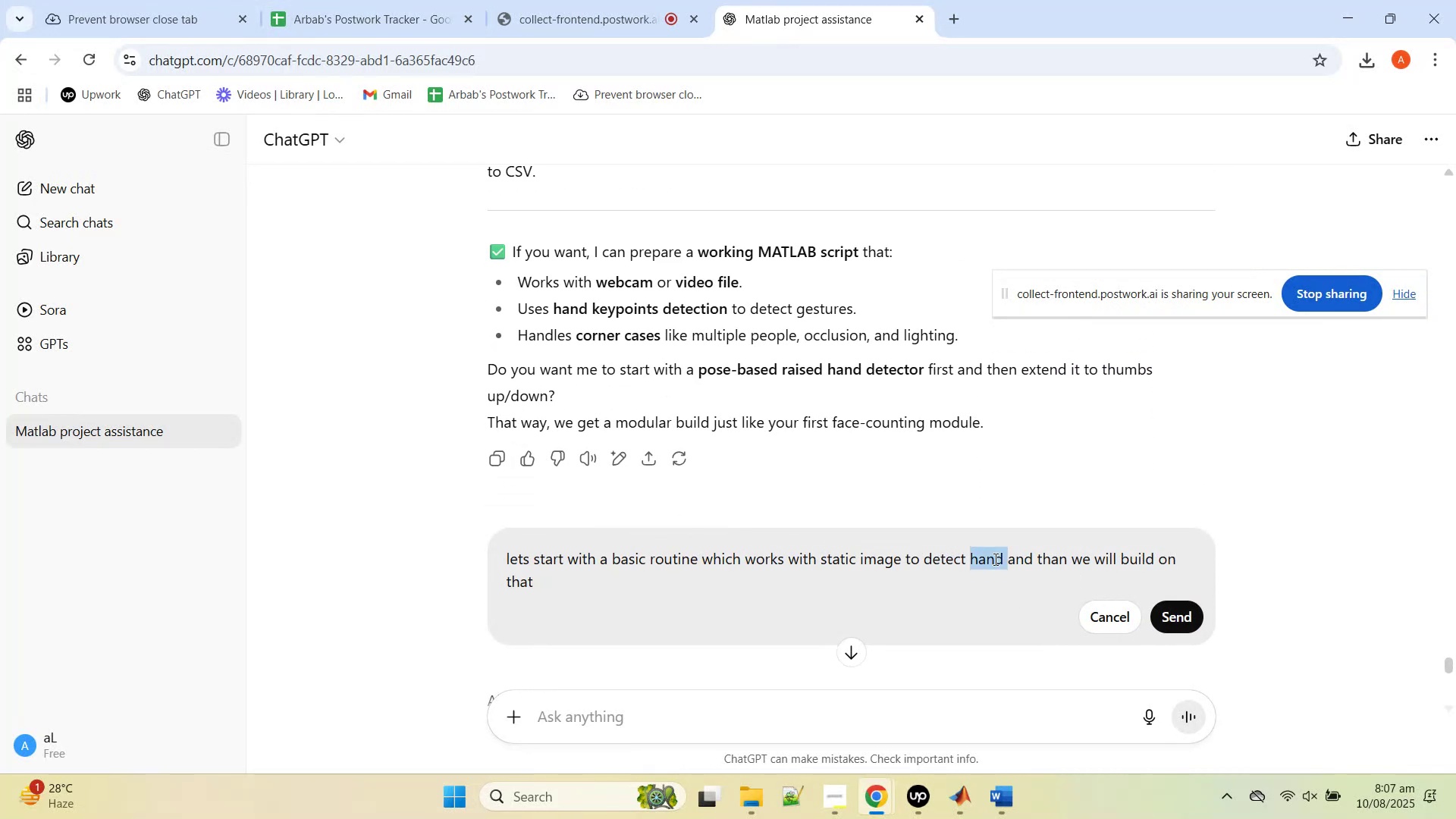 
key(Control+V)
 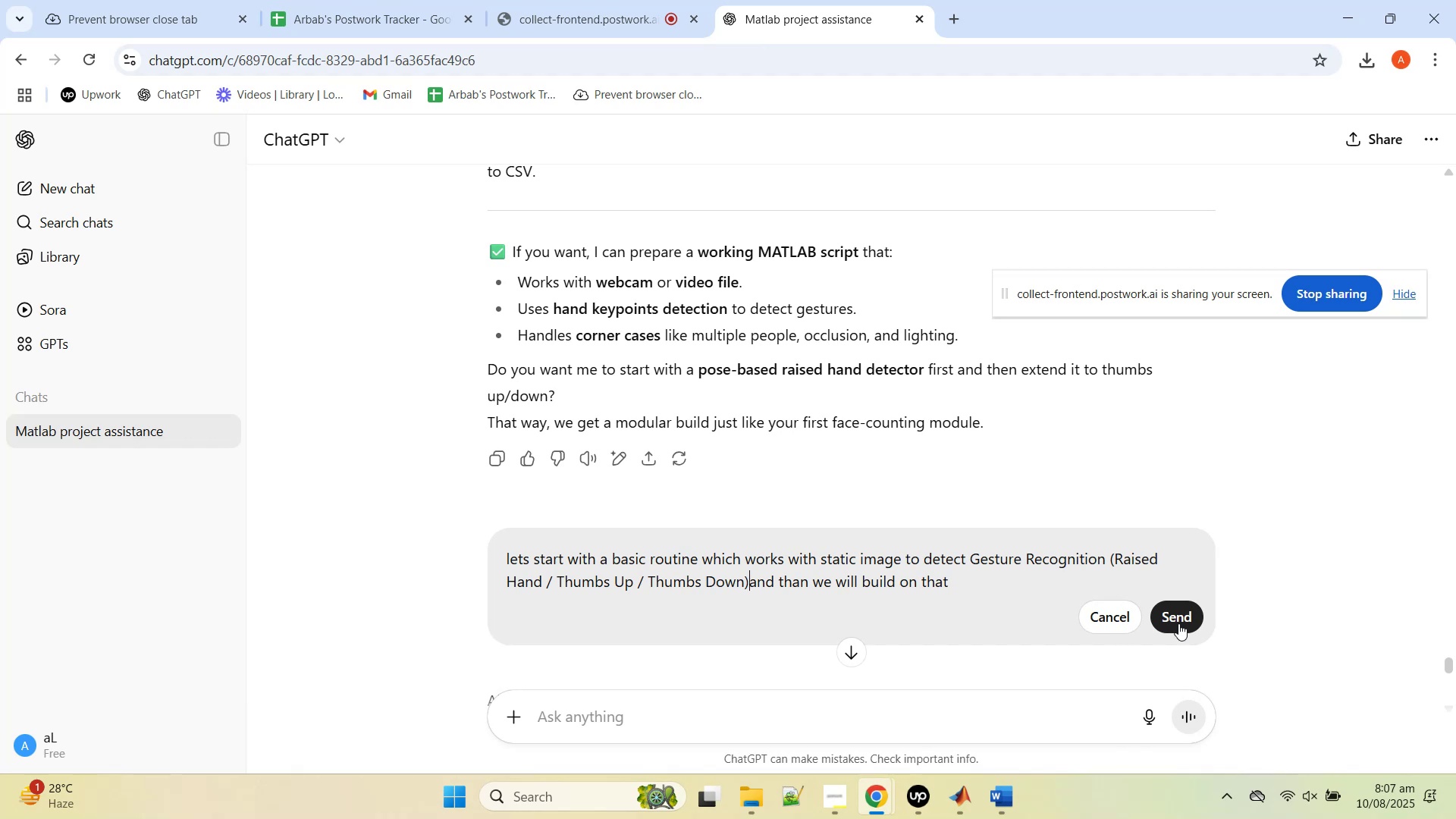 
key(Space)
 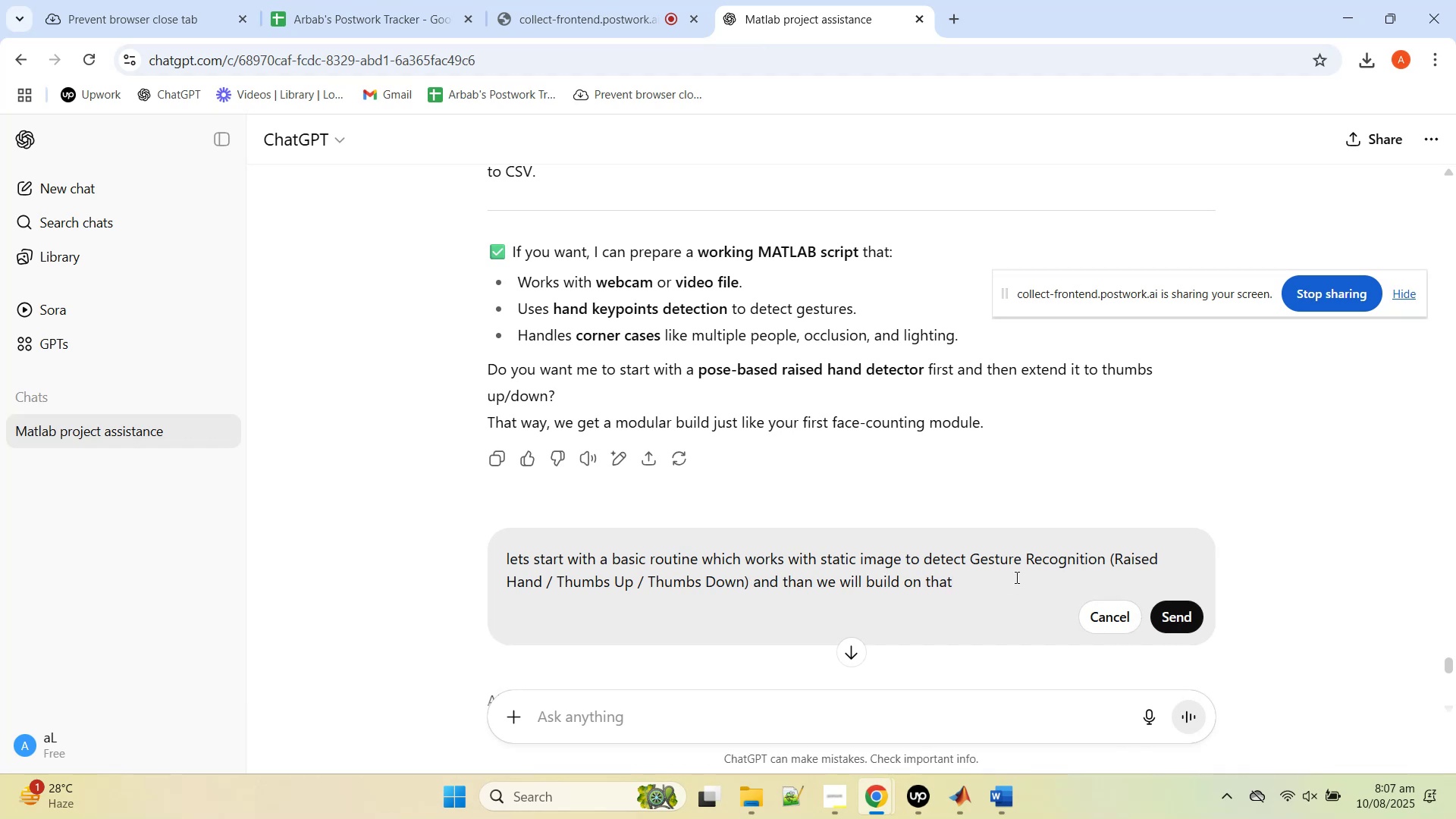 
wait(5.88)
 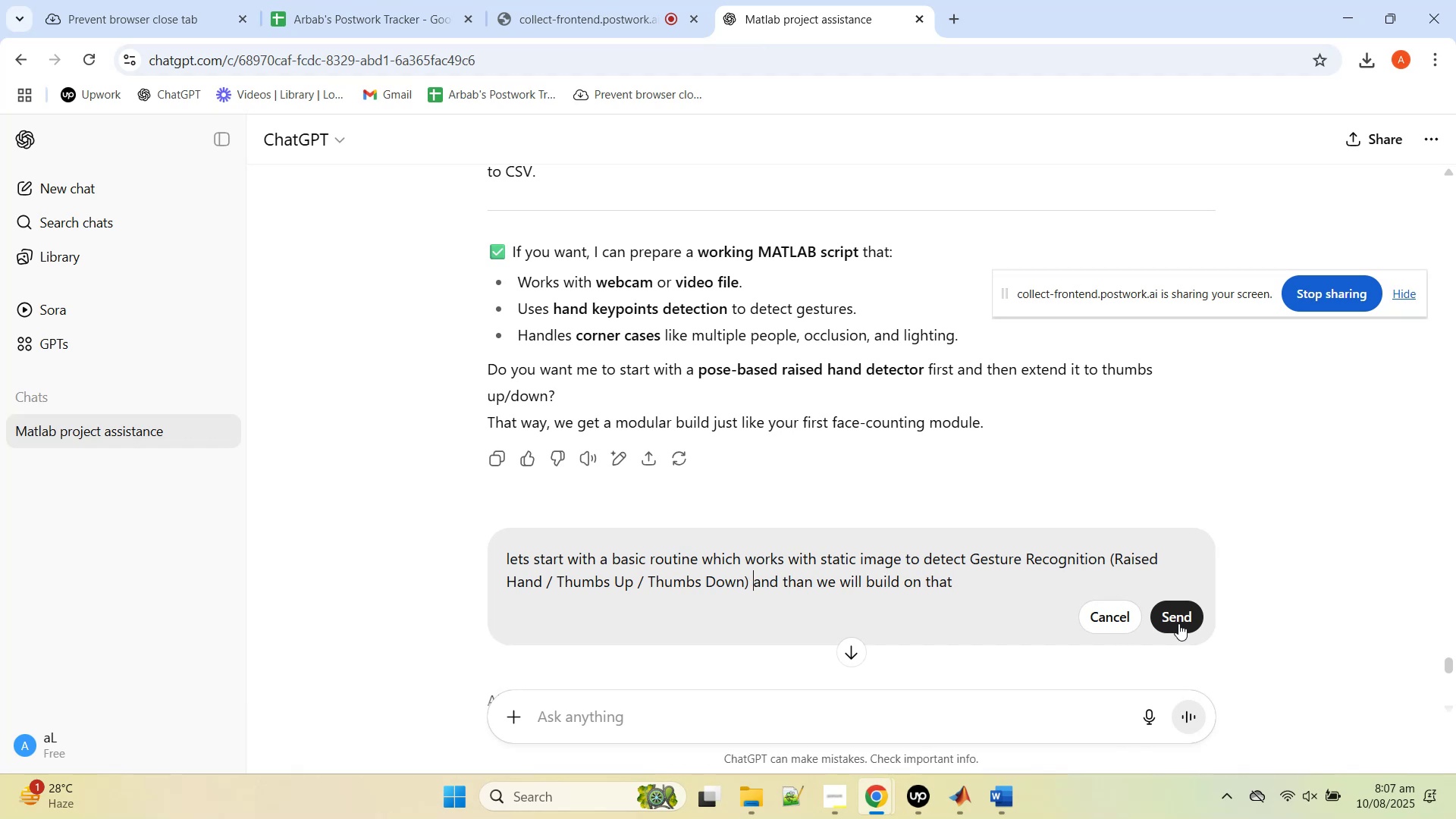 
key(Period)
 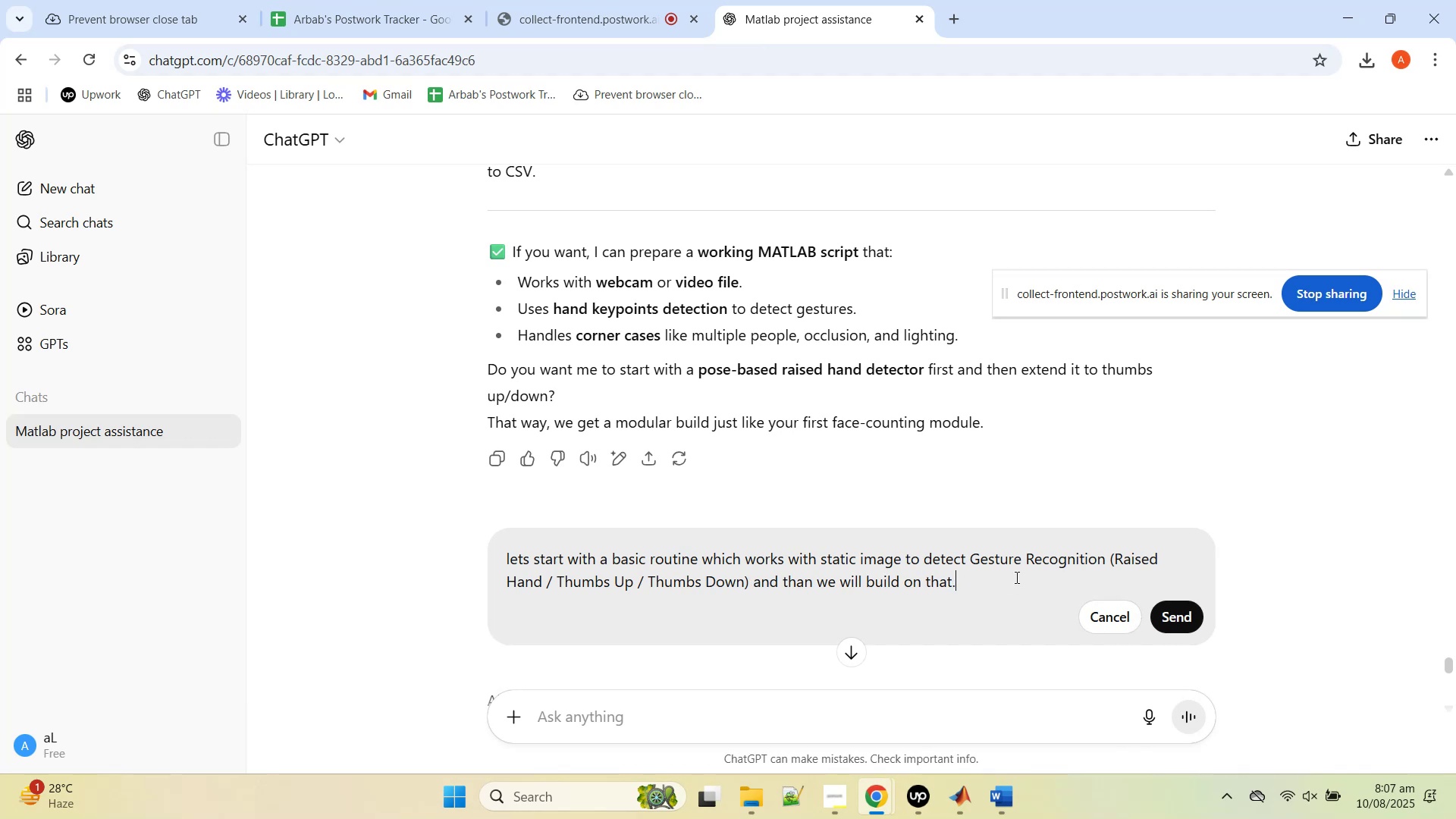 
key(Period)
 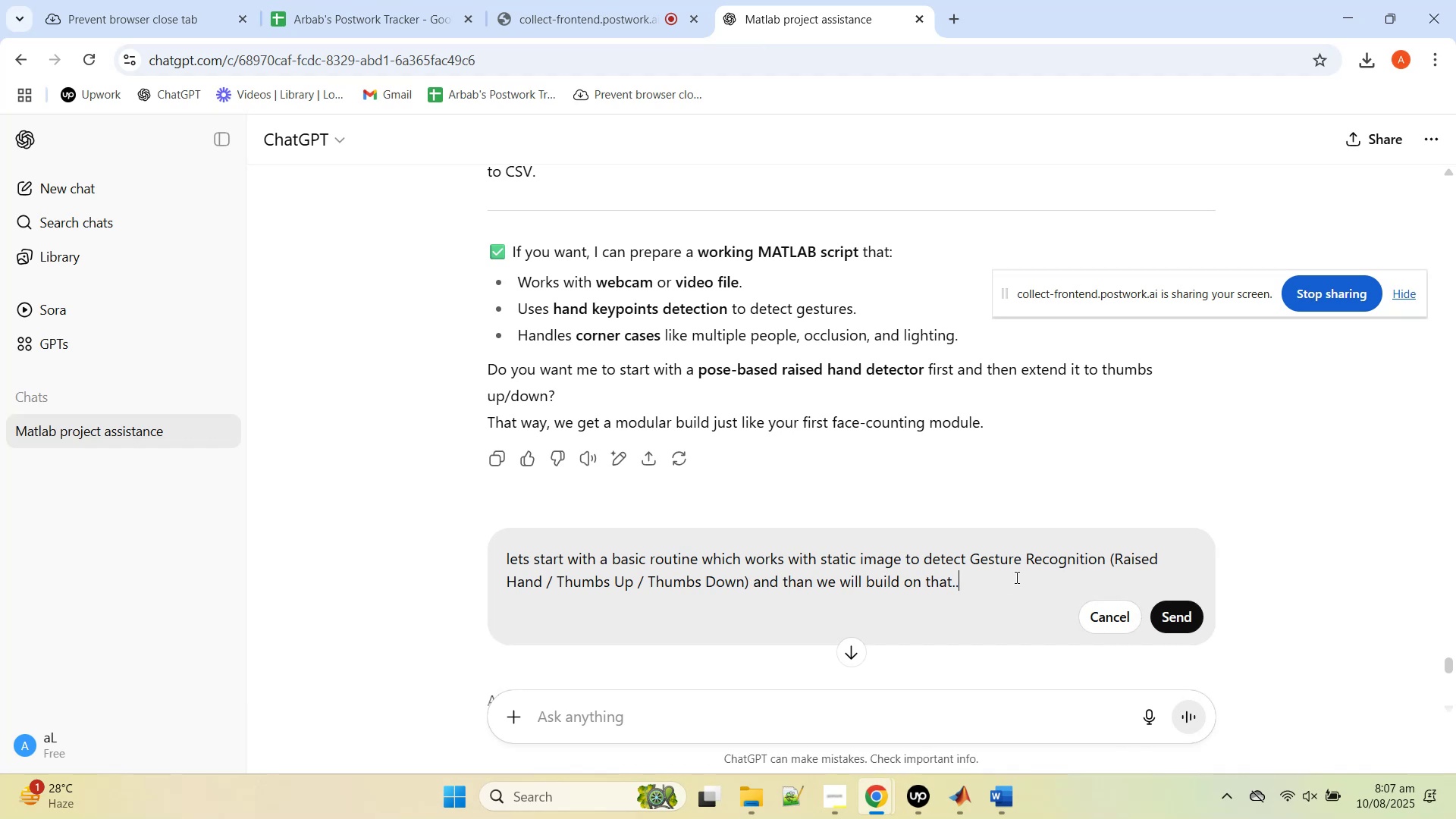 
key(Period)
 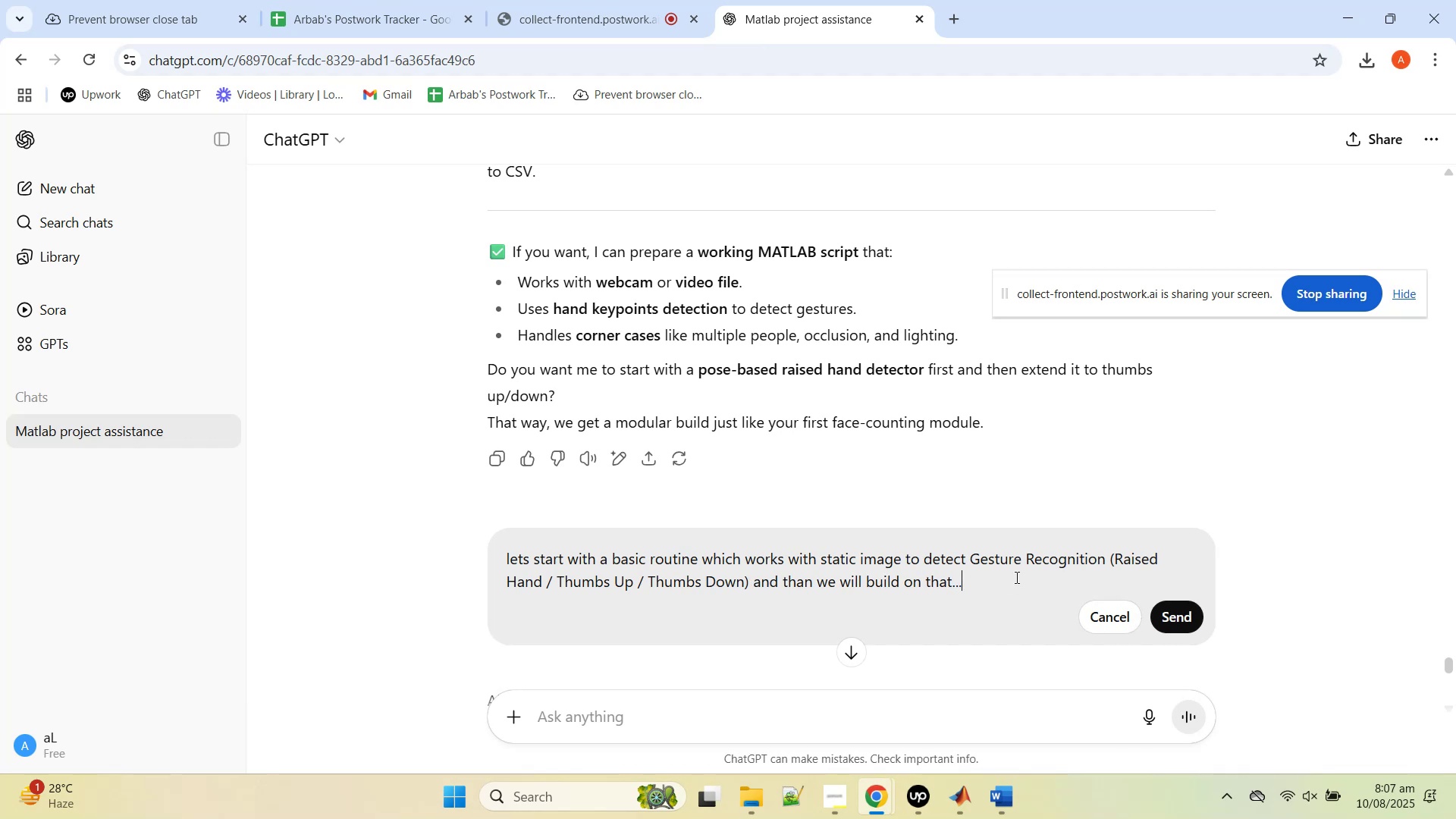 
key(Period)
 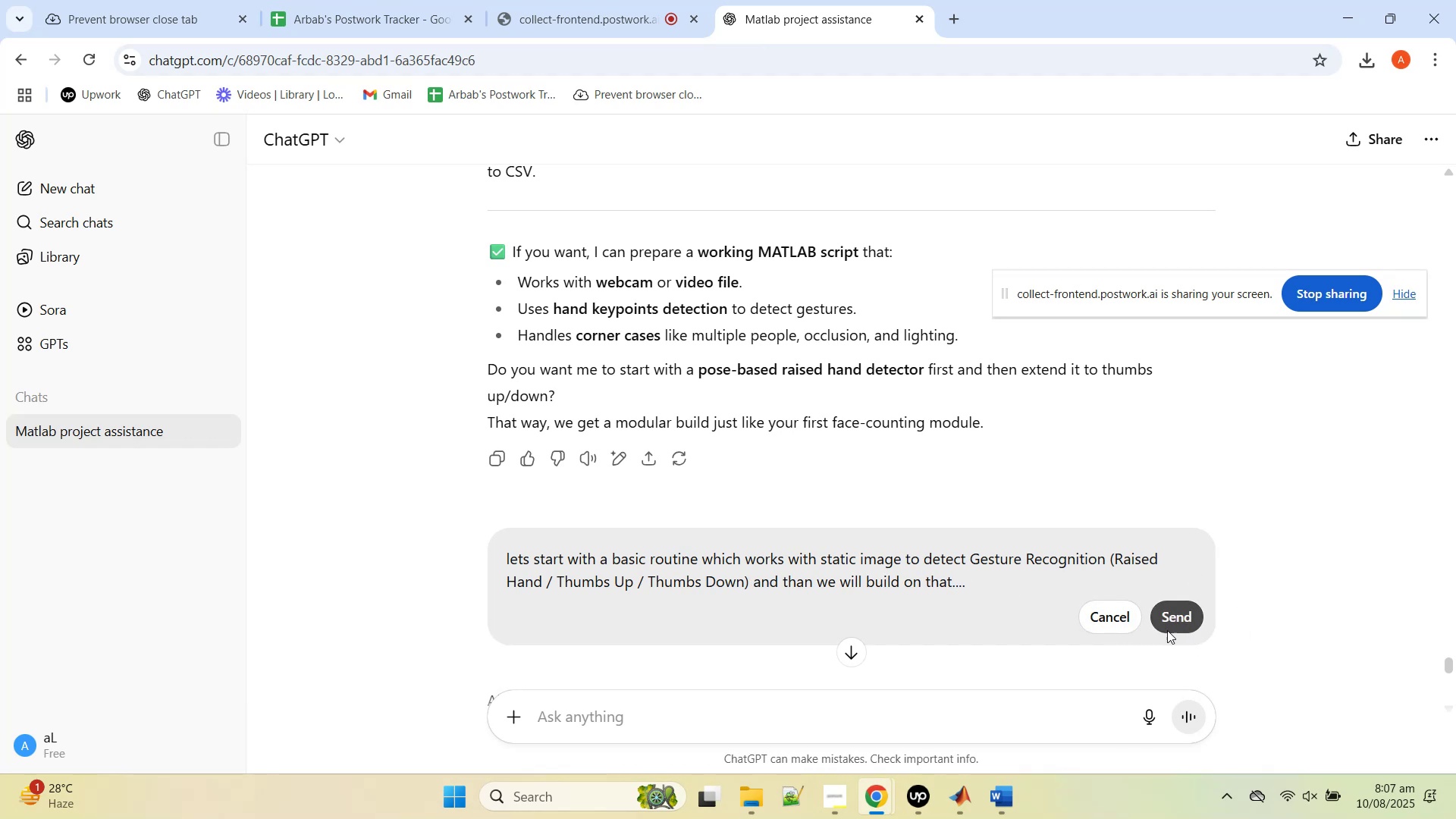 
left_click([962, 785])
 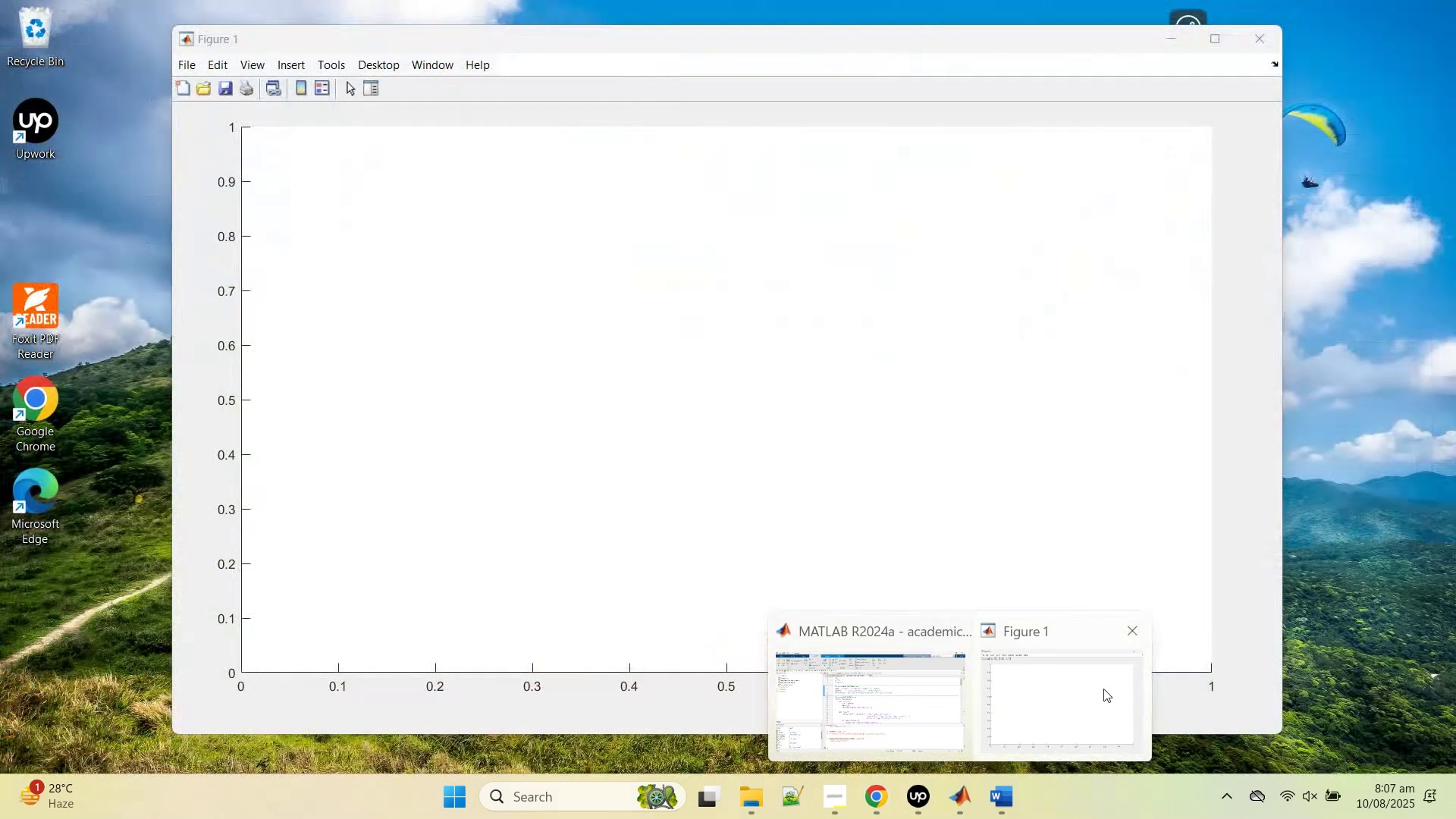 
middle_click([1090, 686])
 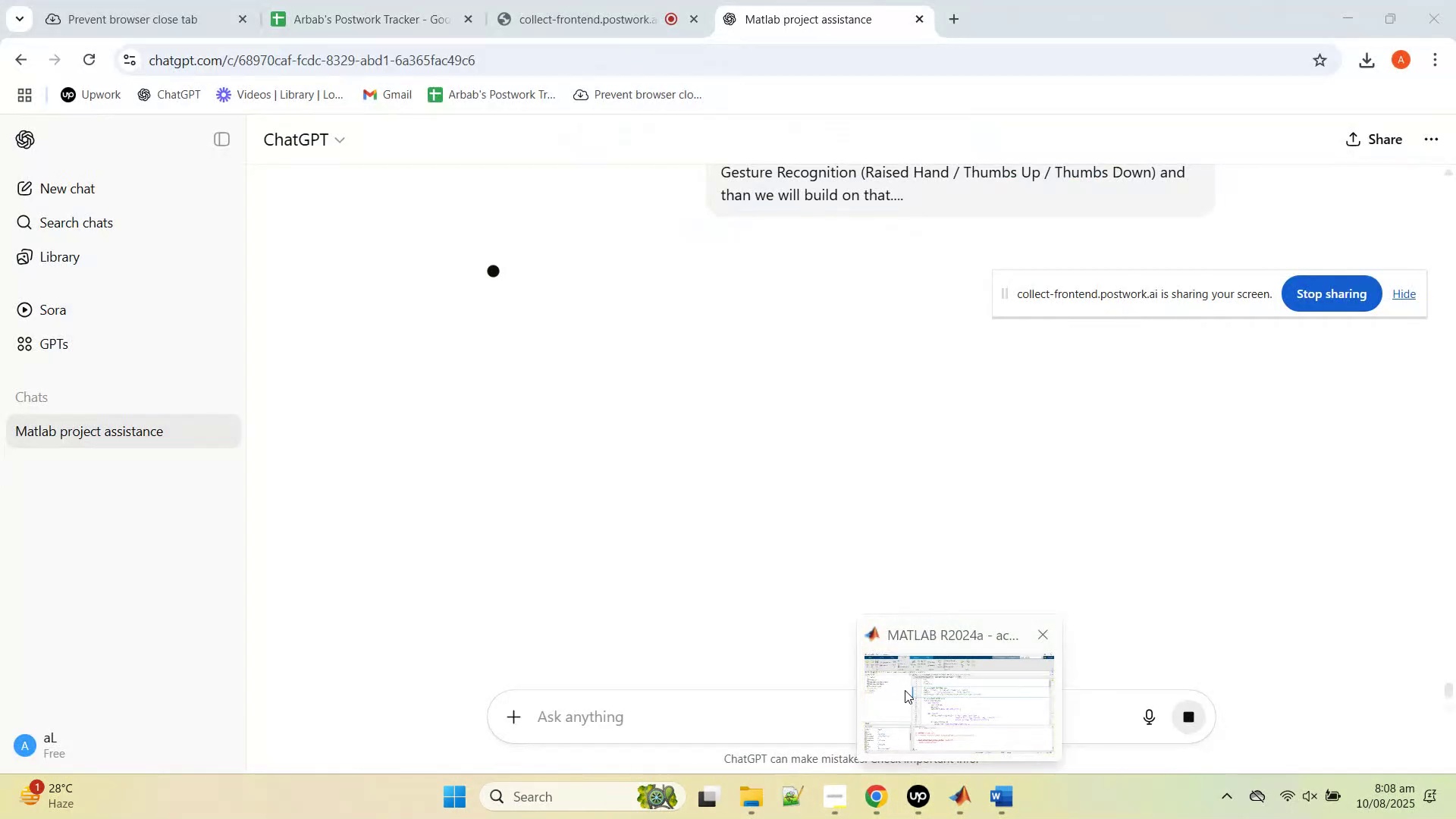 
left_click([905, 690])
 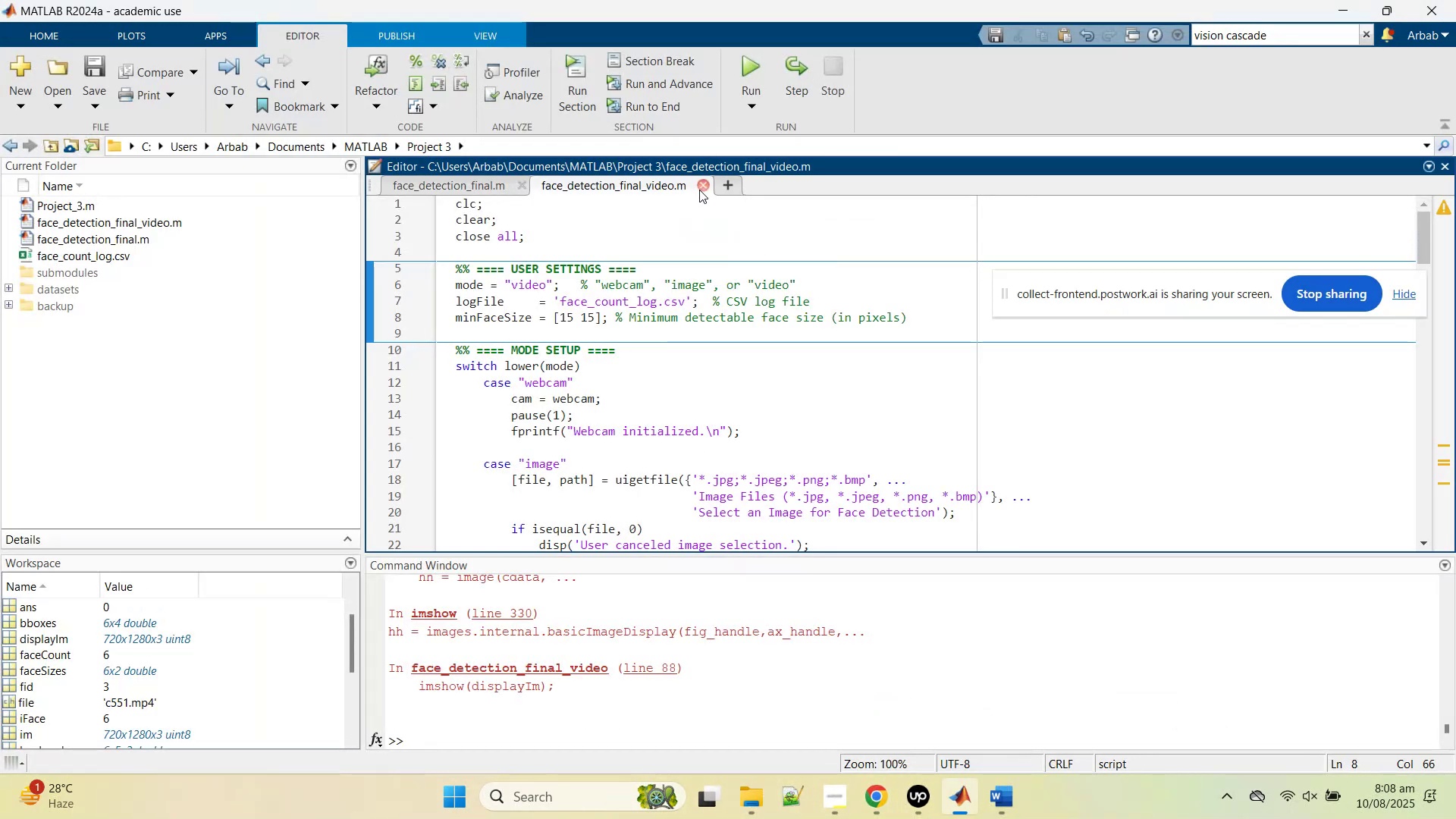 
left_click([699, 190])
 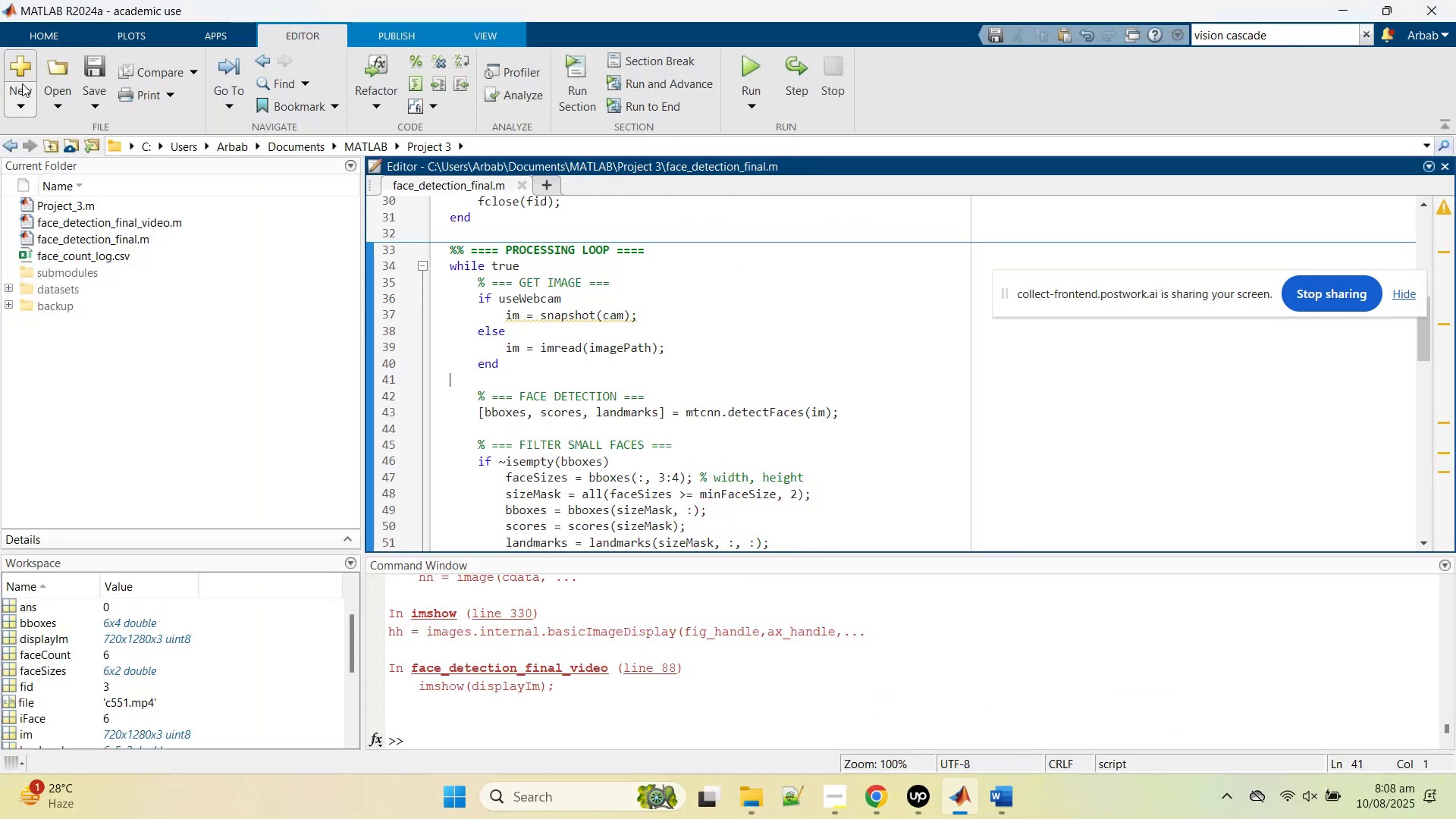 
left_click([22, 83])
 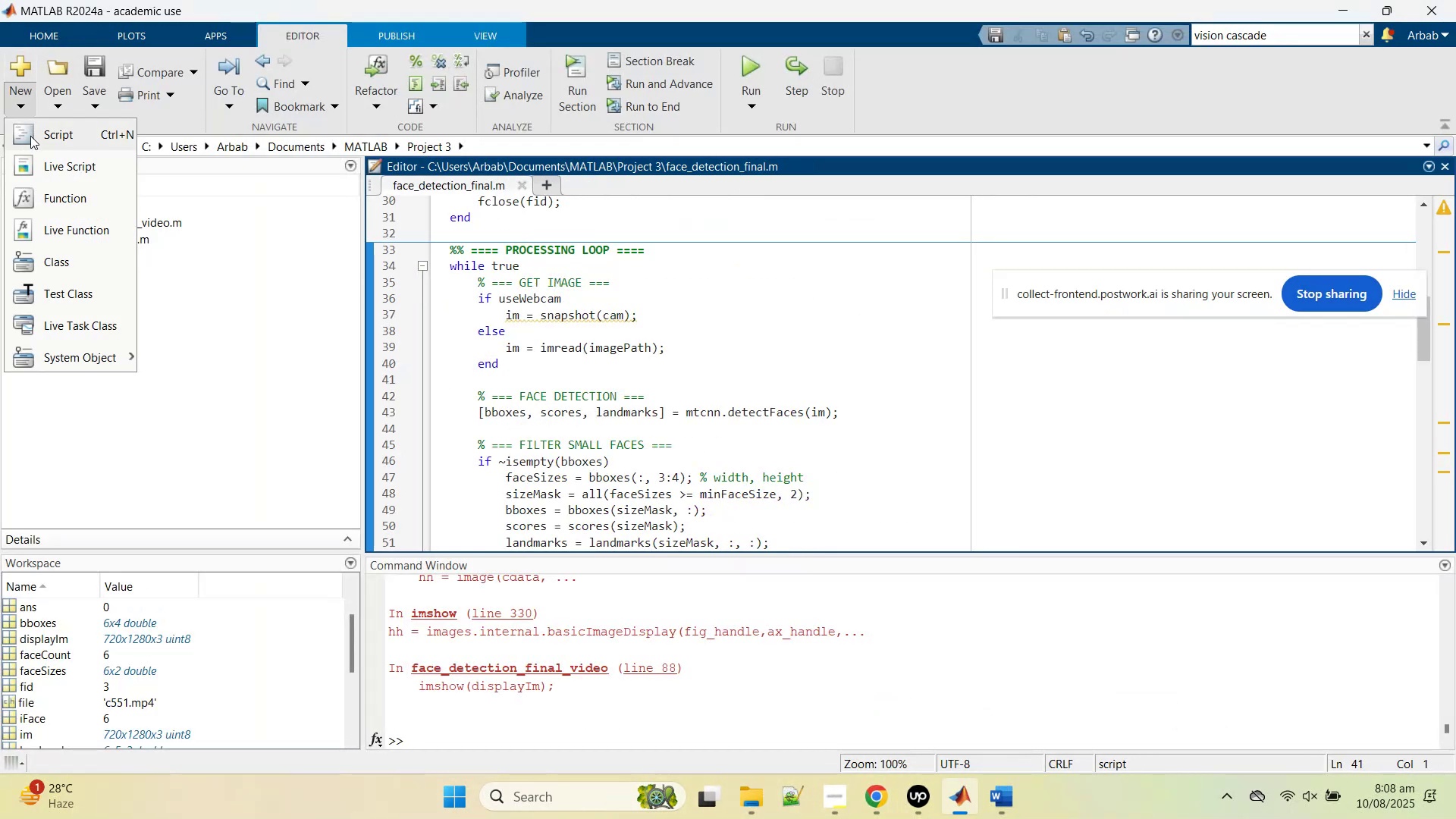 
left_click([34, 139])
 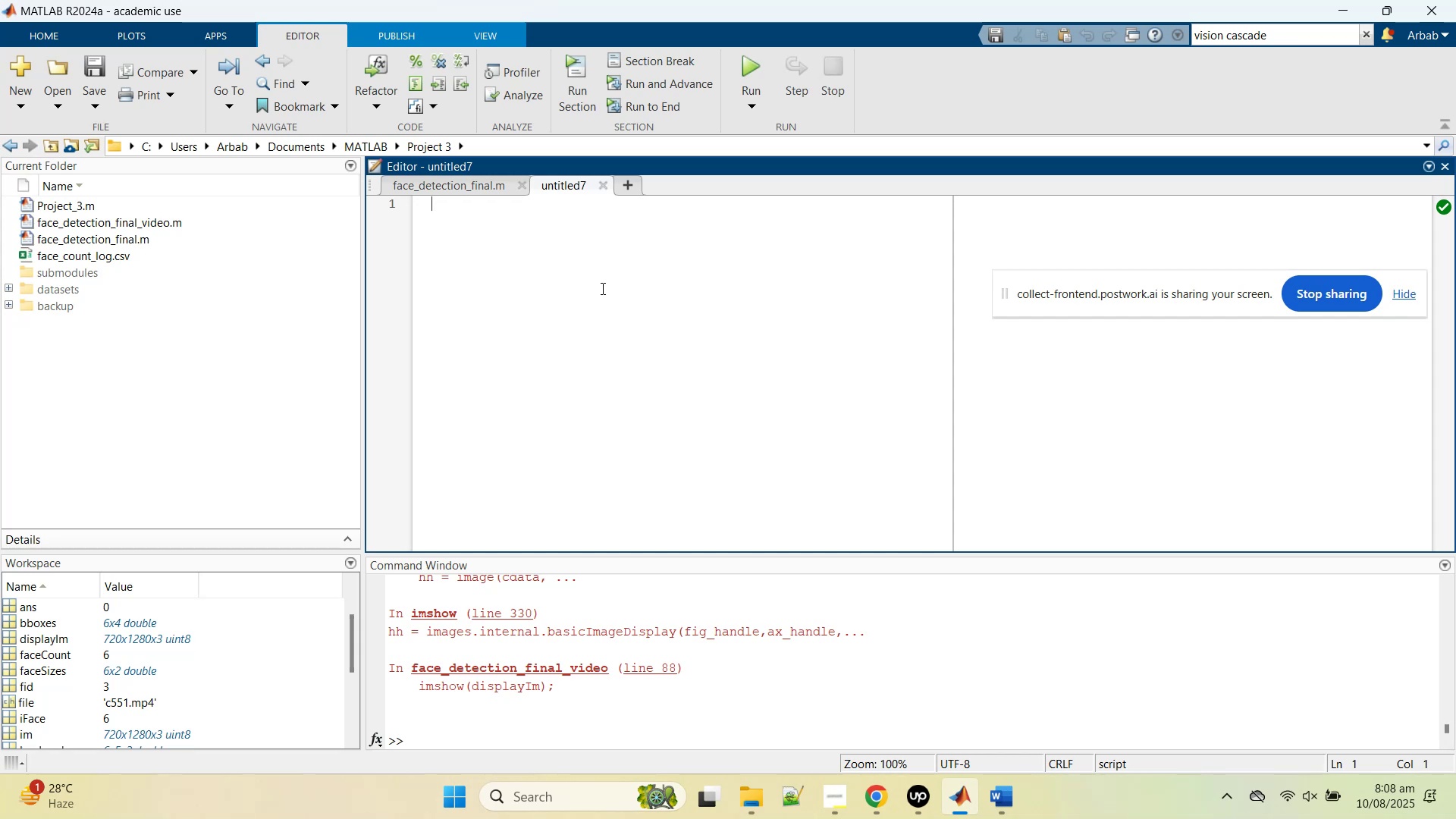 
wait(8.34)
 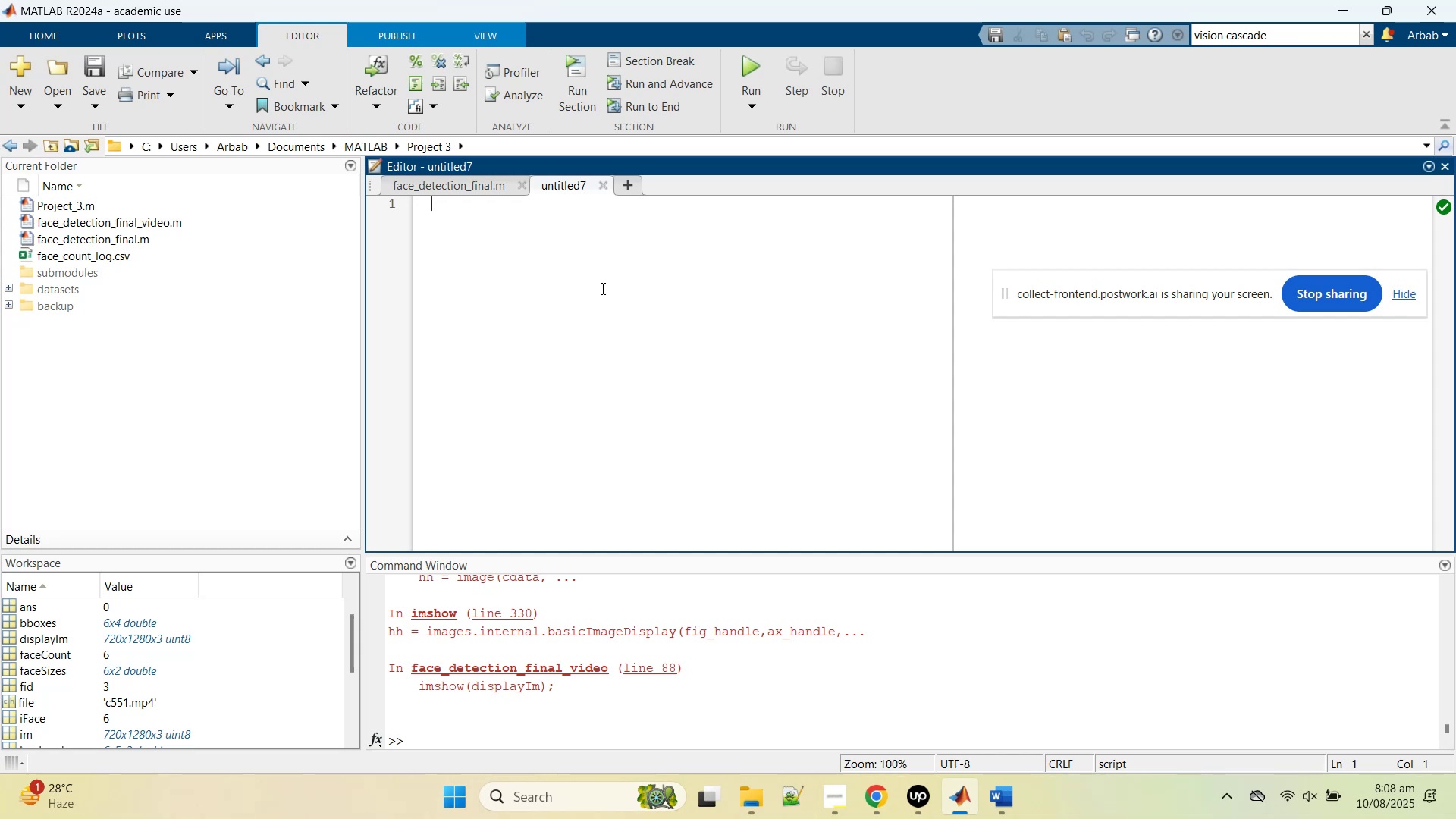 
key(Control+S)
 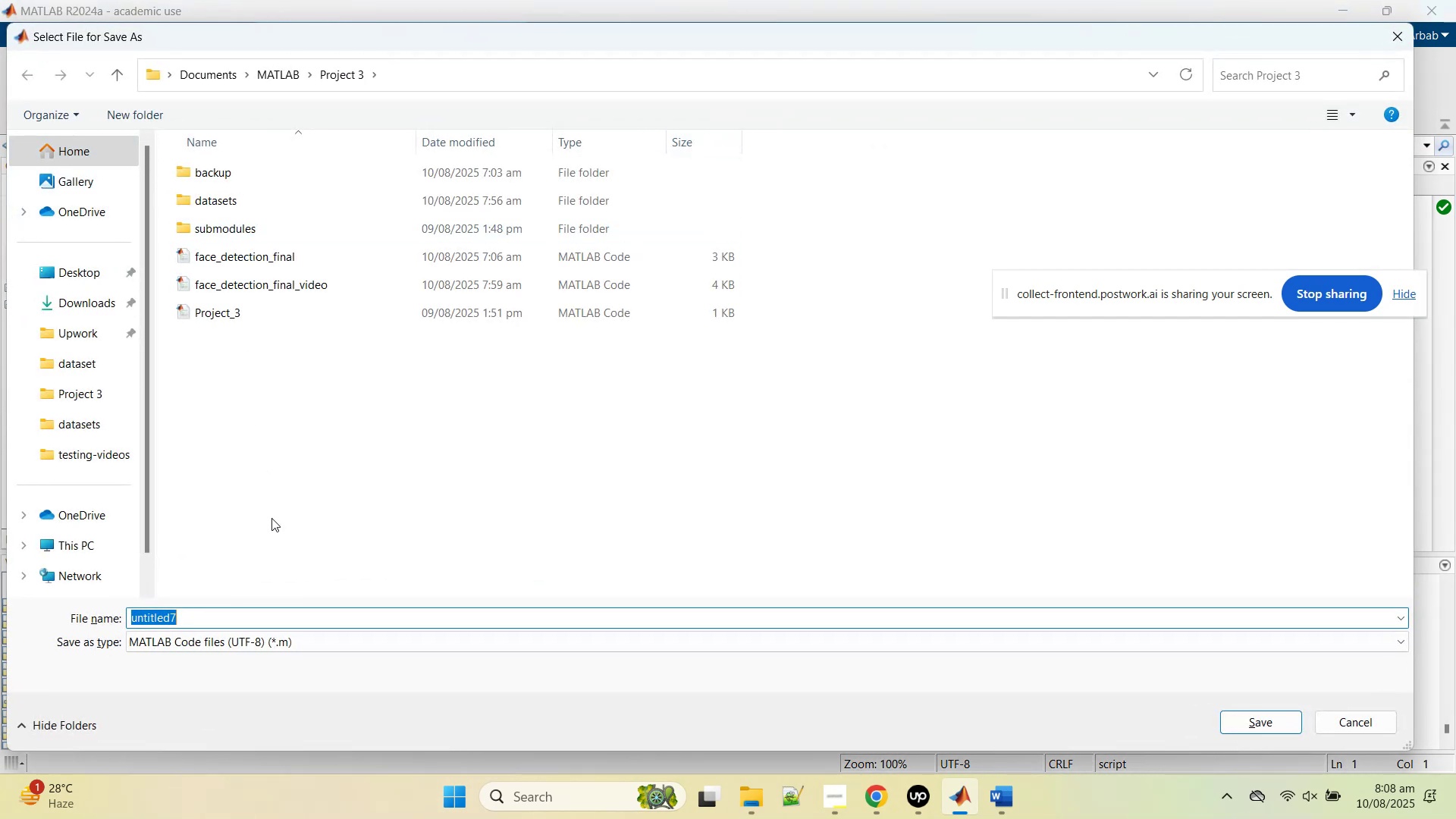 
type(gesn)
key(Backspace)
type(ture_detection)
 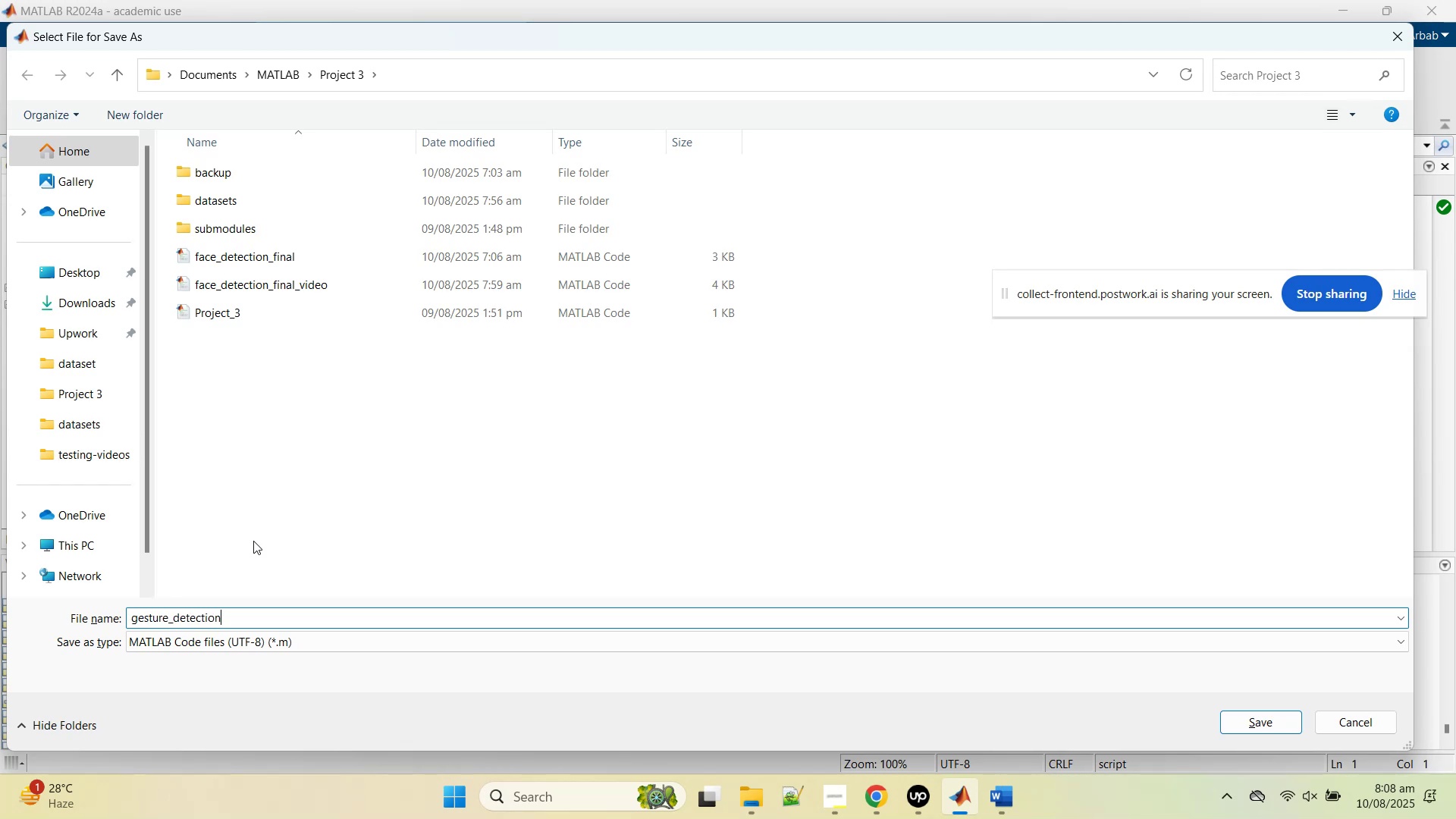 
key(Enter)
 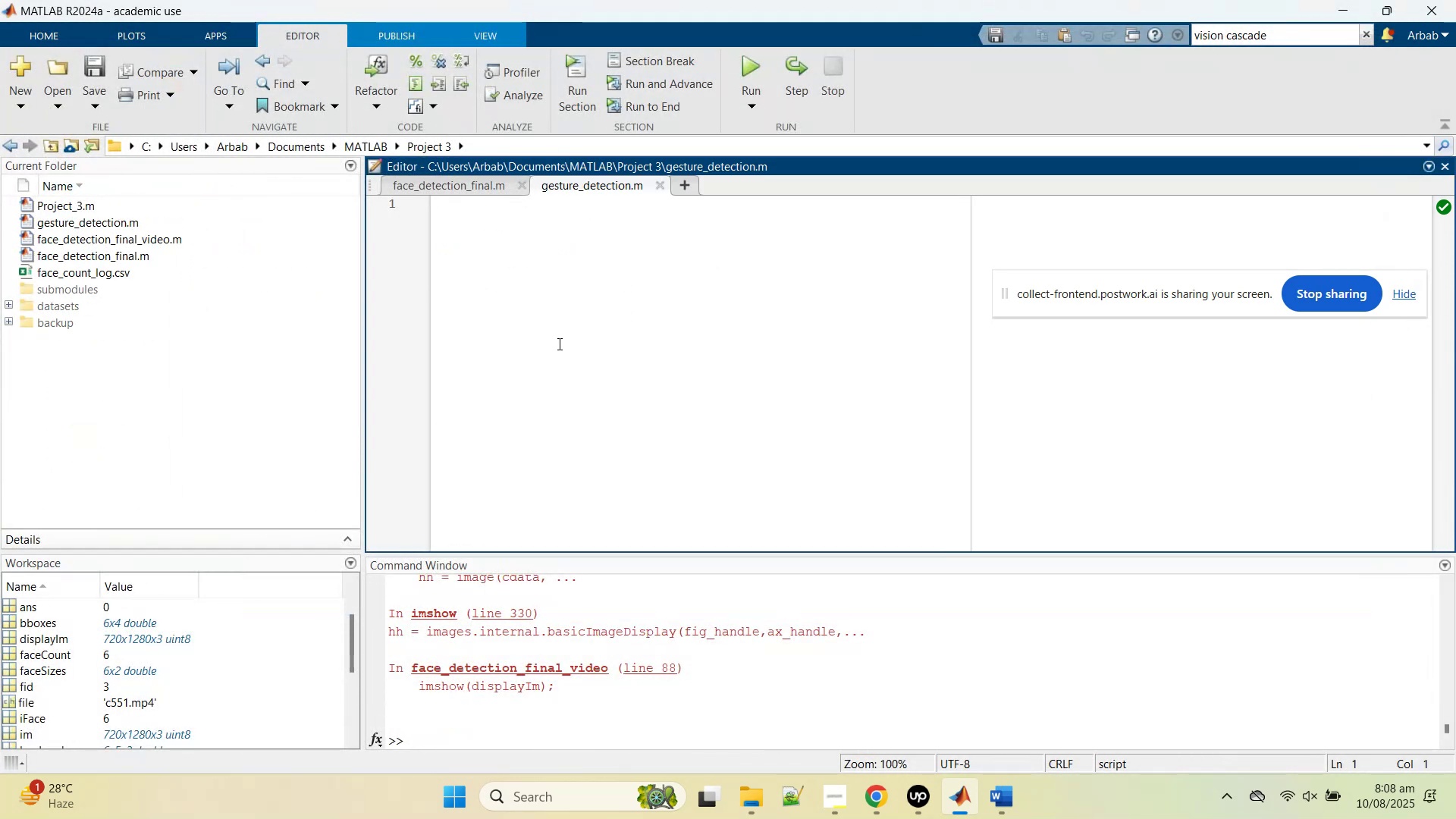 
key(Control+S)
 